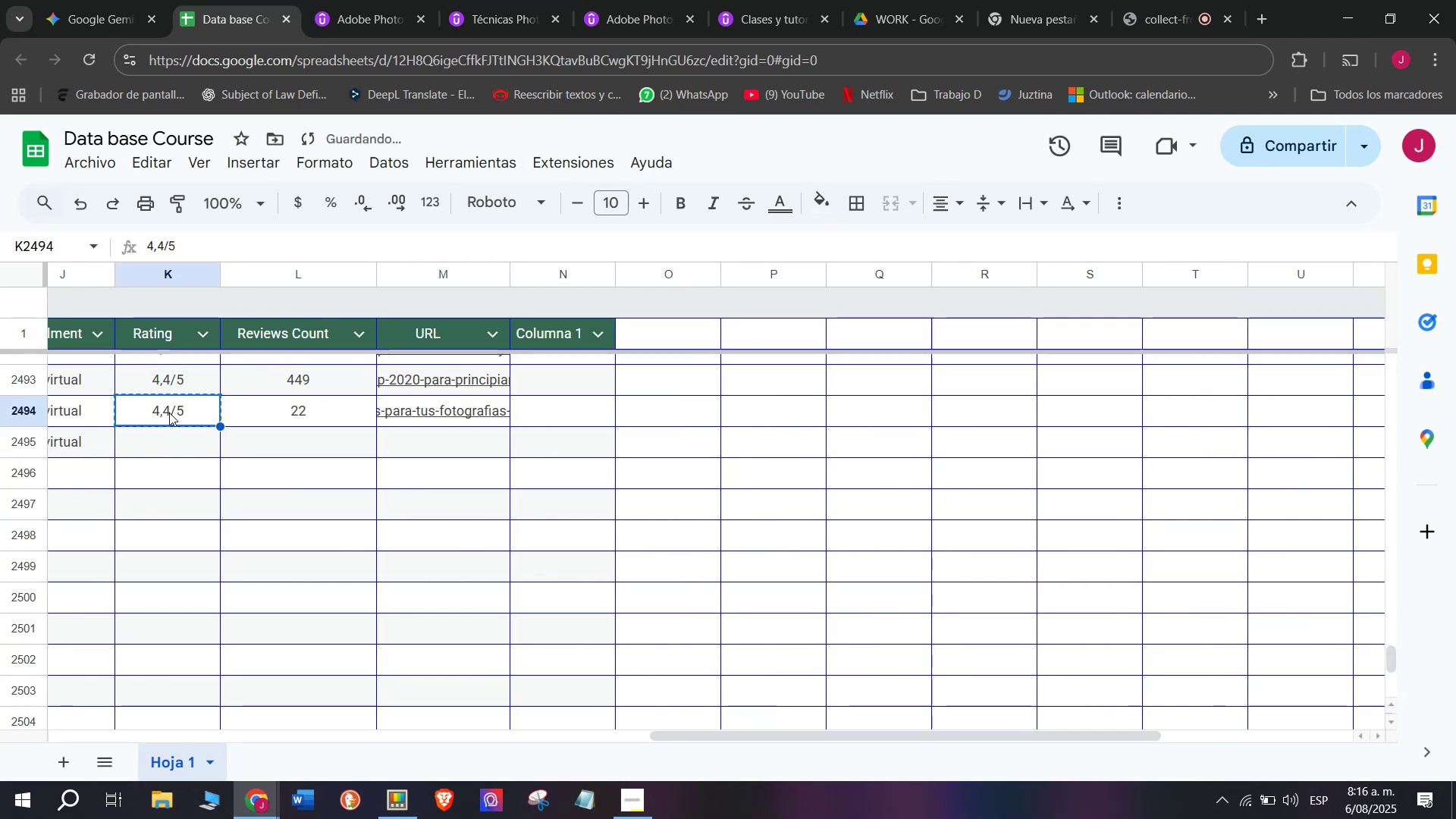 
left_click([169, 412])
 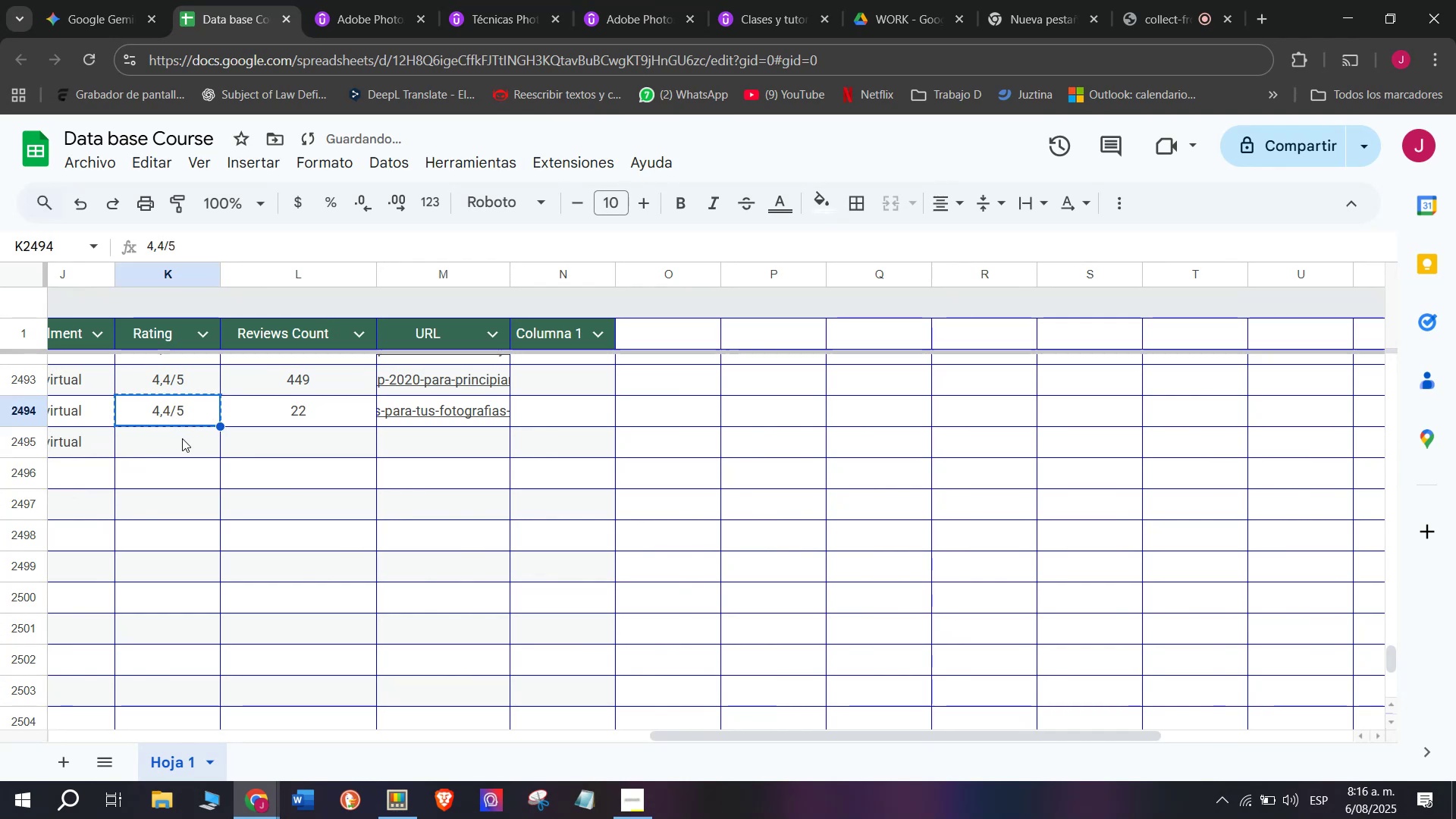 
double_click([184, 438])
 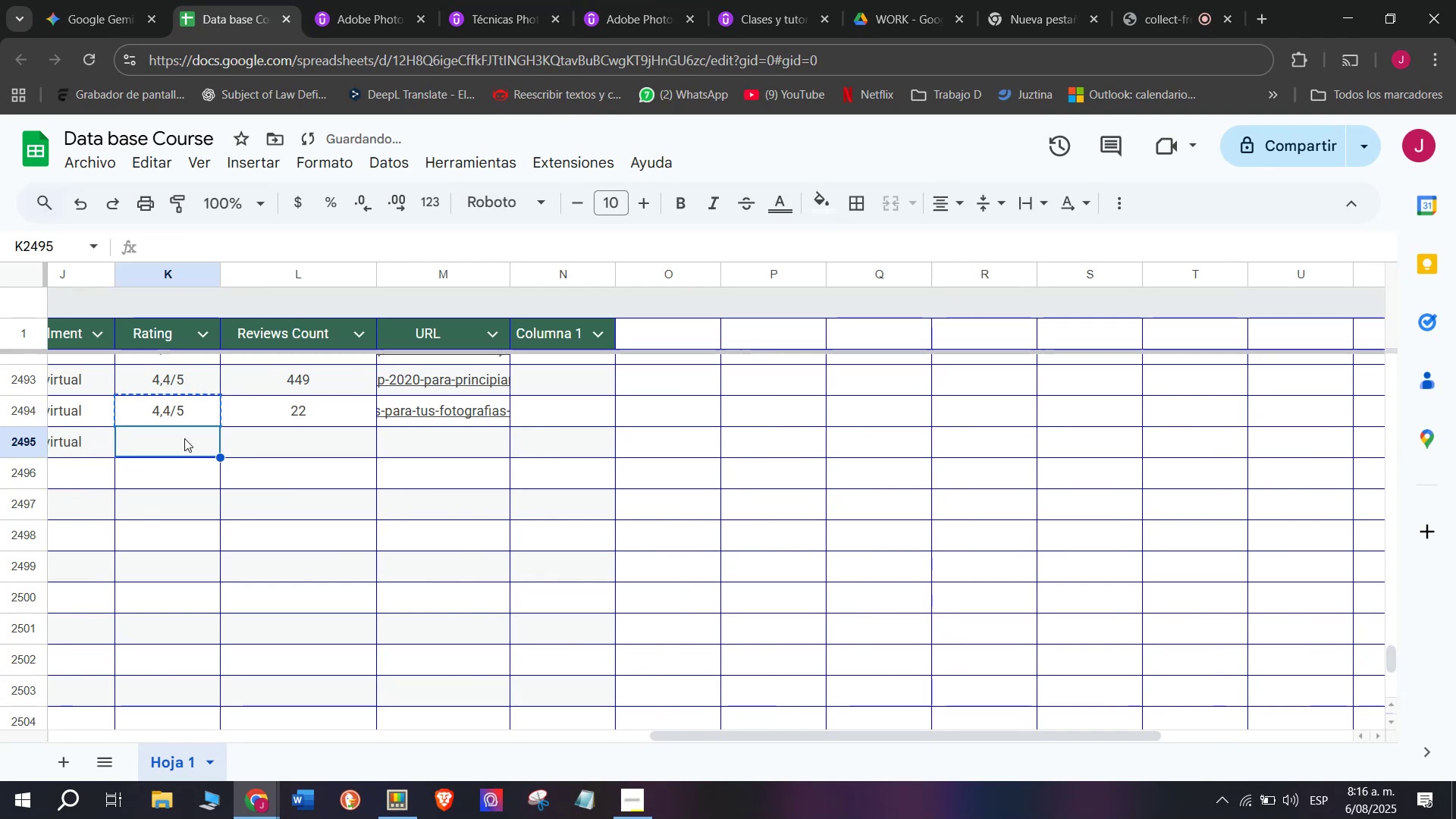 
key(Z)
 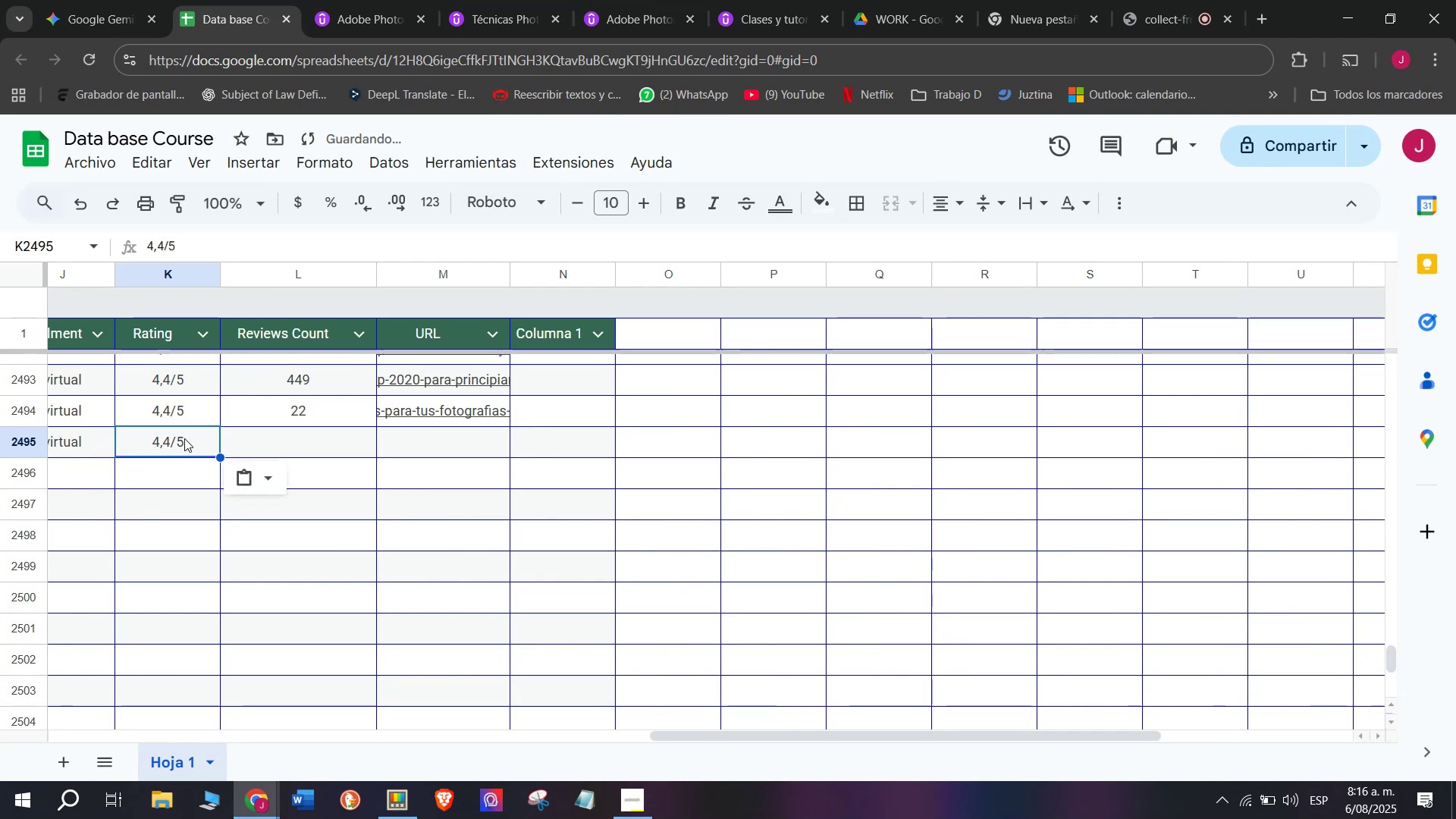 
key(Control+ControlLeft)
 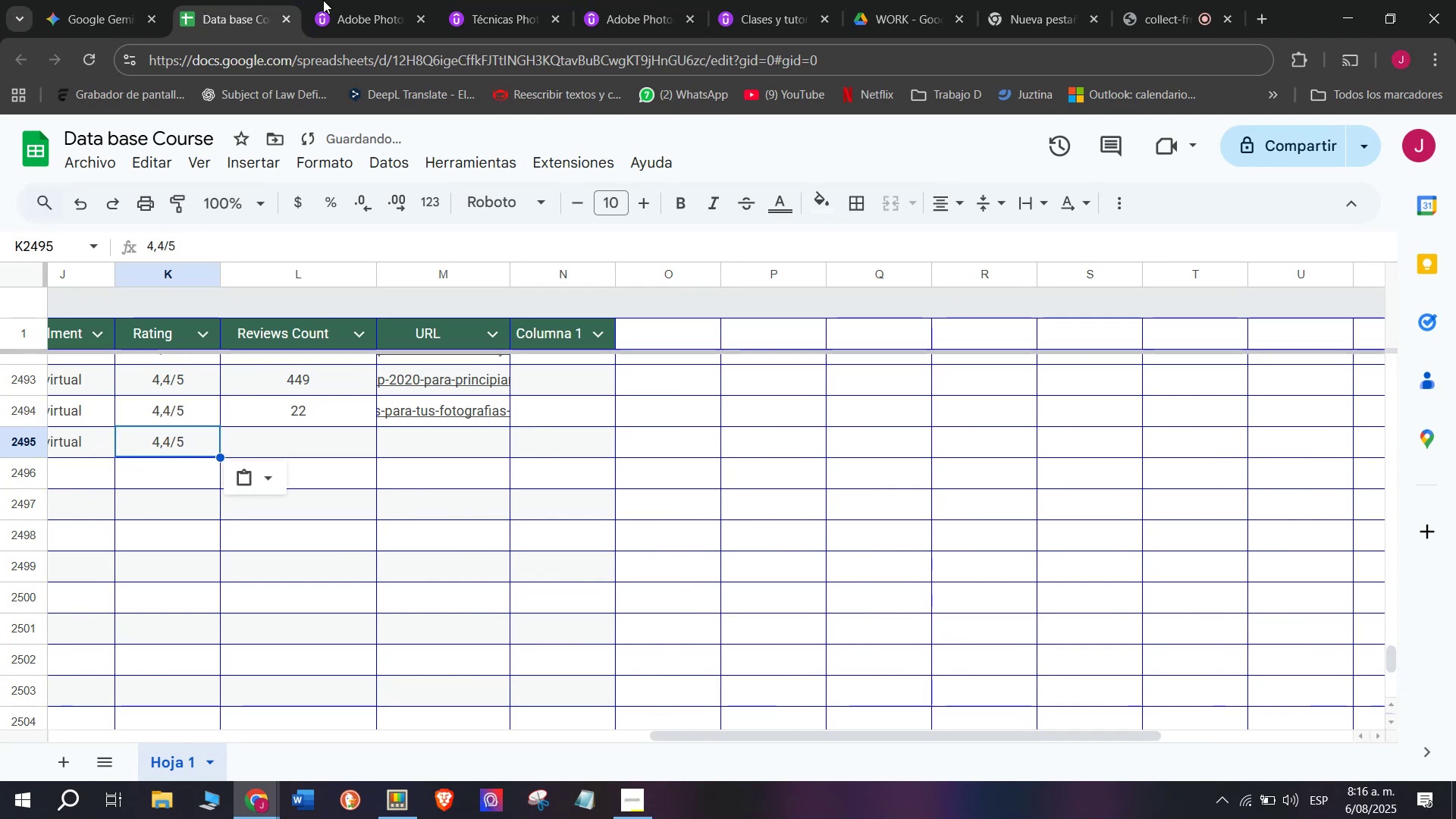 
key(Control+V)
 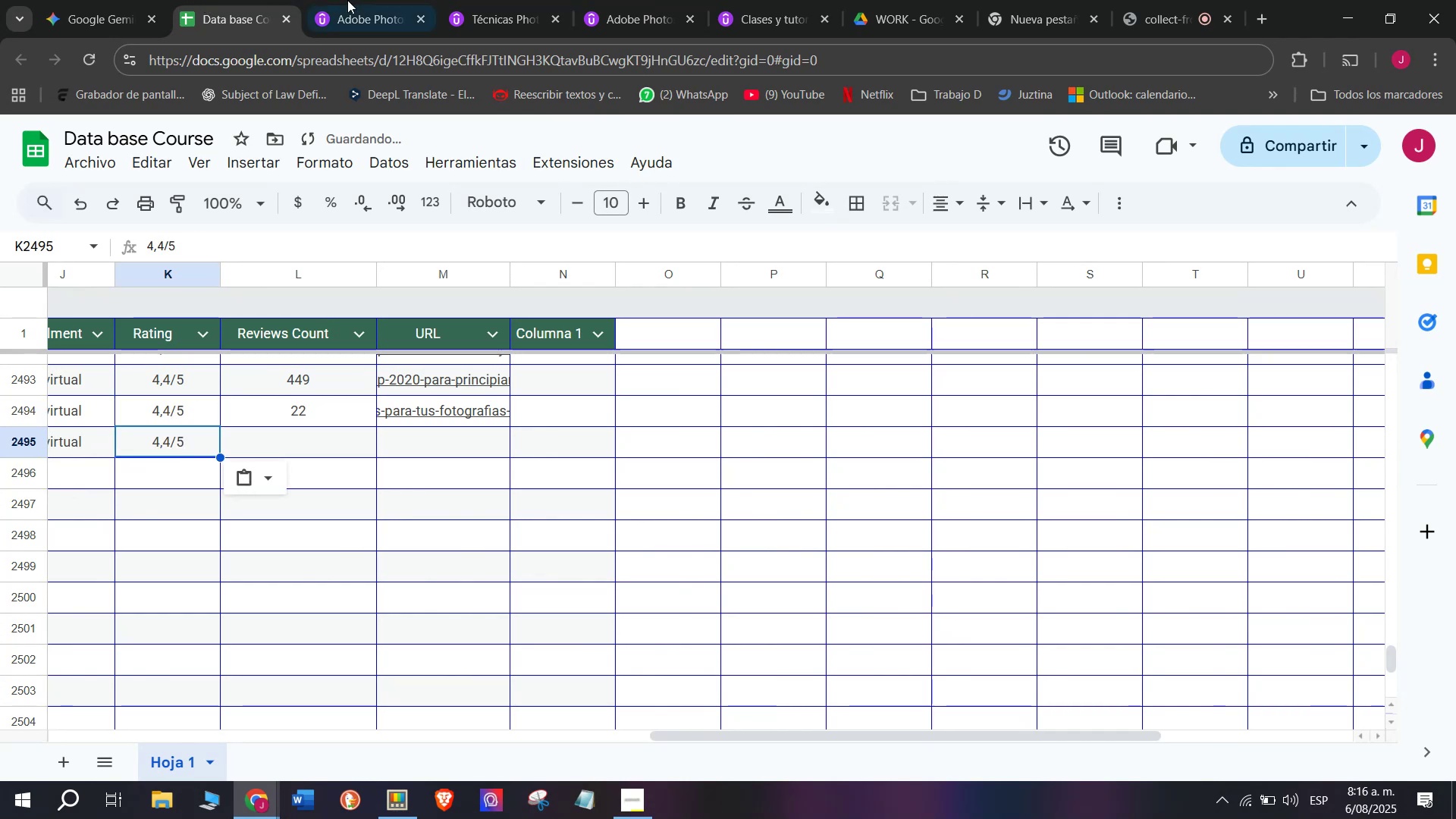 
left_click([357, 0])
 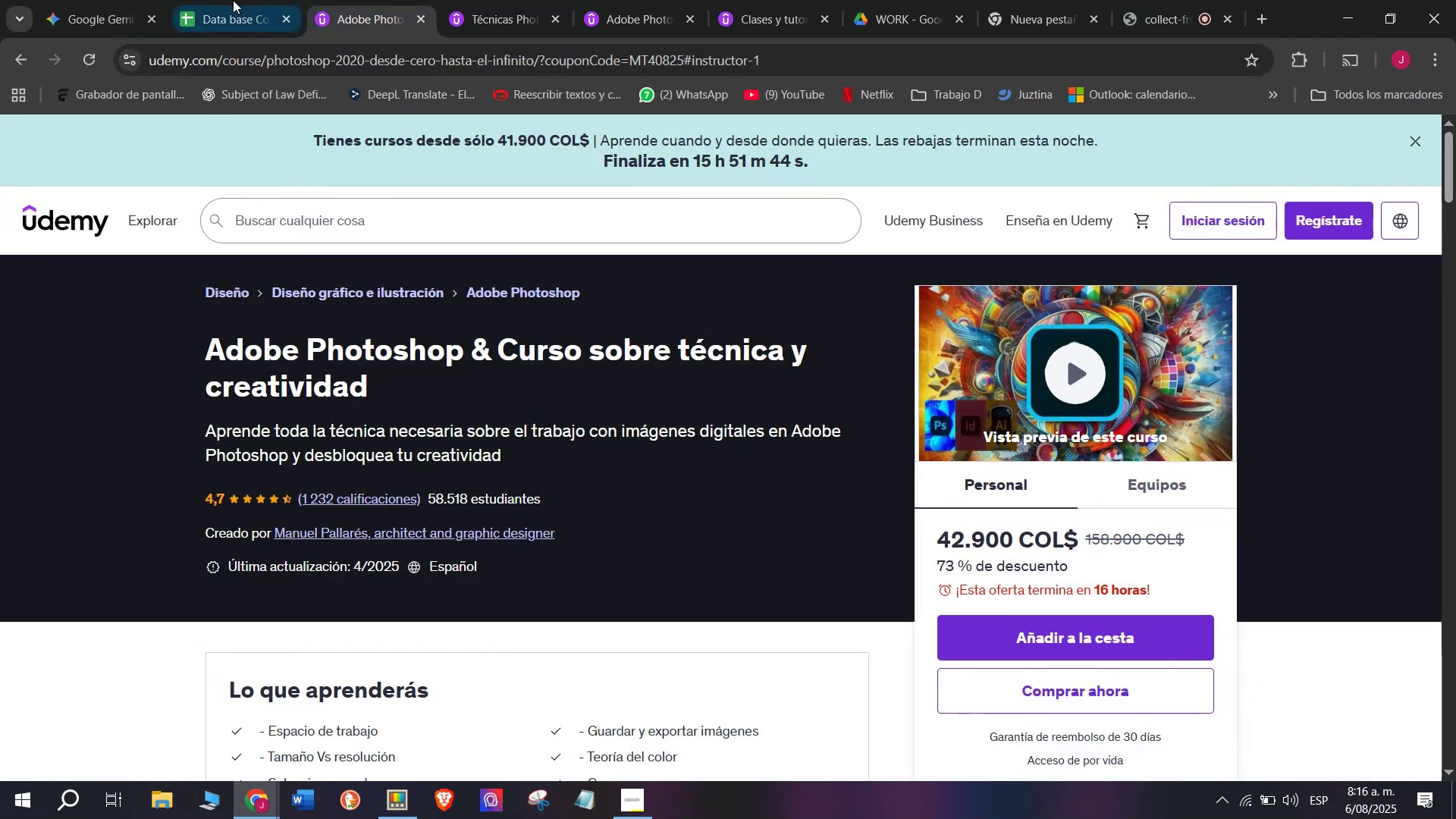 
left_click([246, 0])
 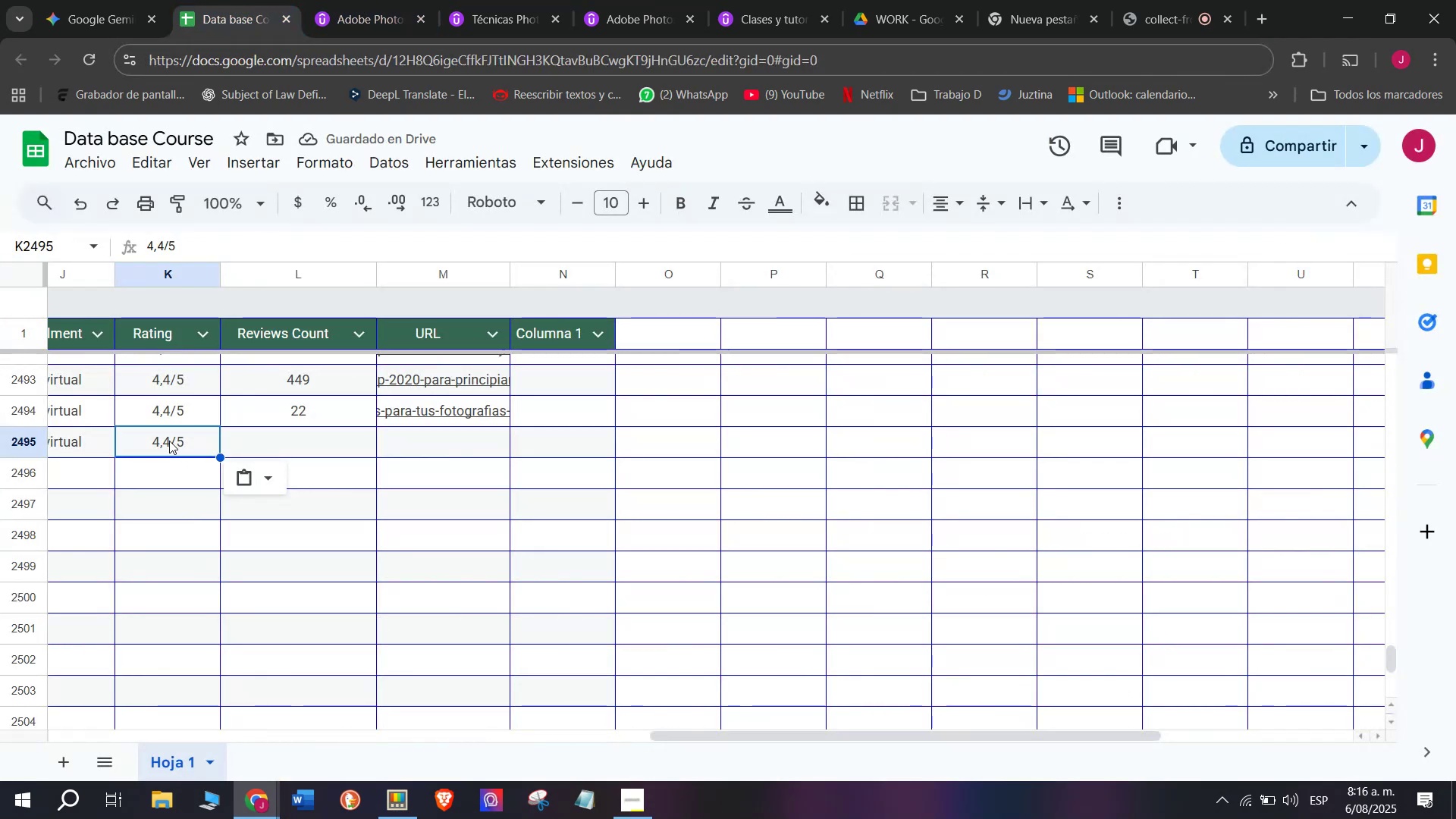 
double_click([168, 438])
 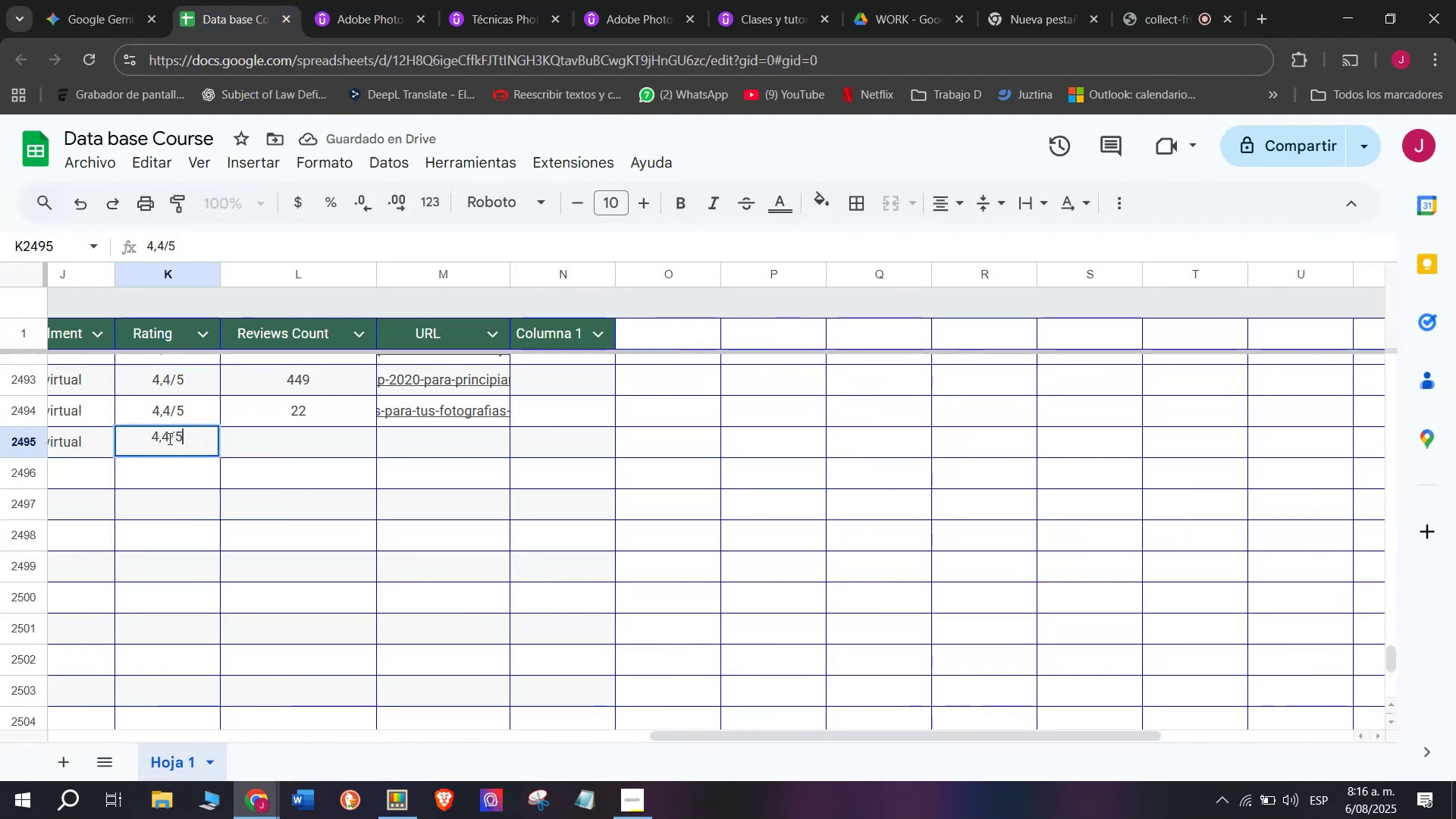 
triple_click([168, 438])
 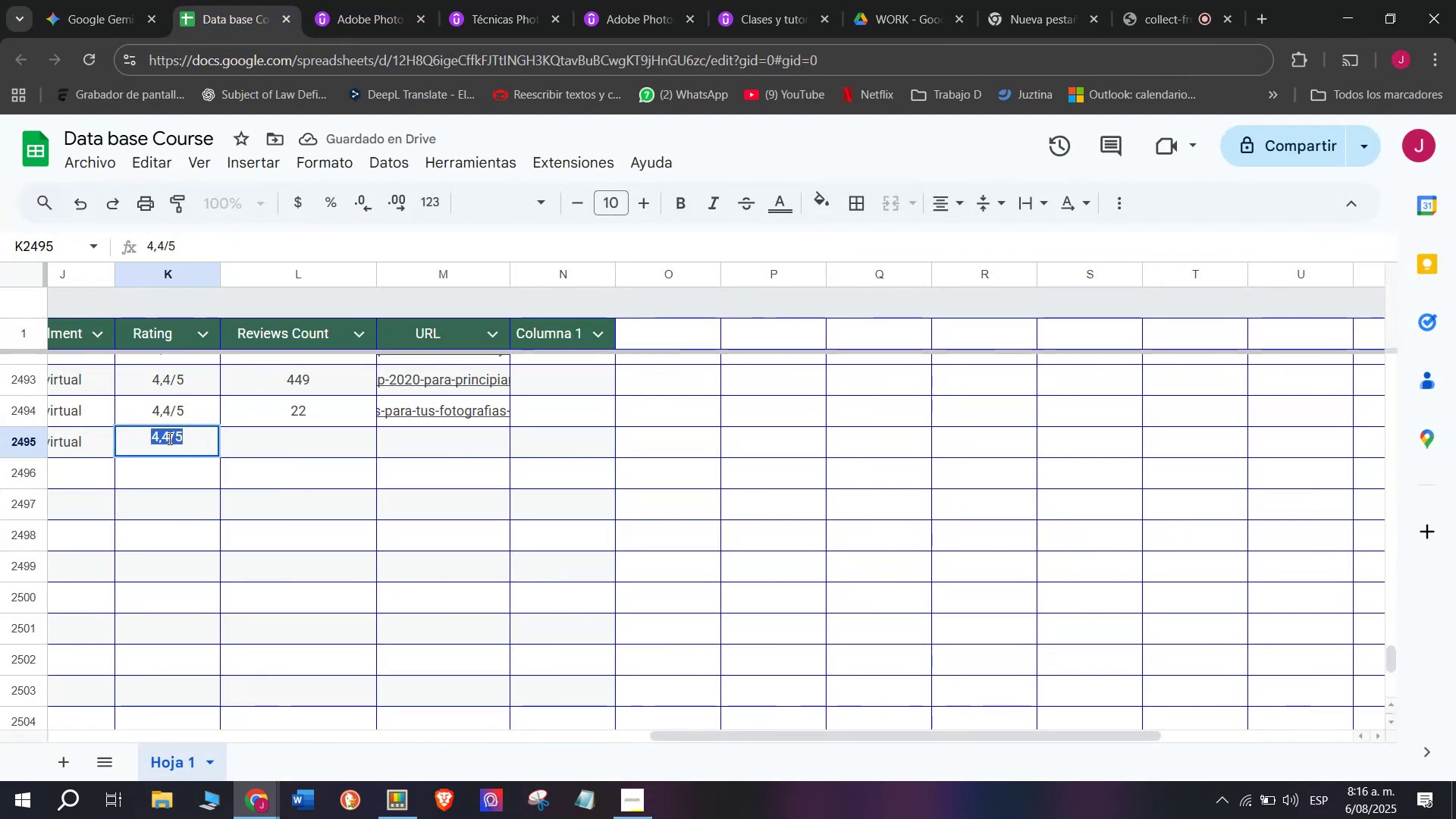 
triple_click([168, 438])
 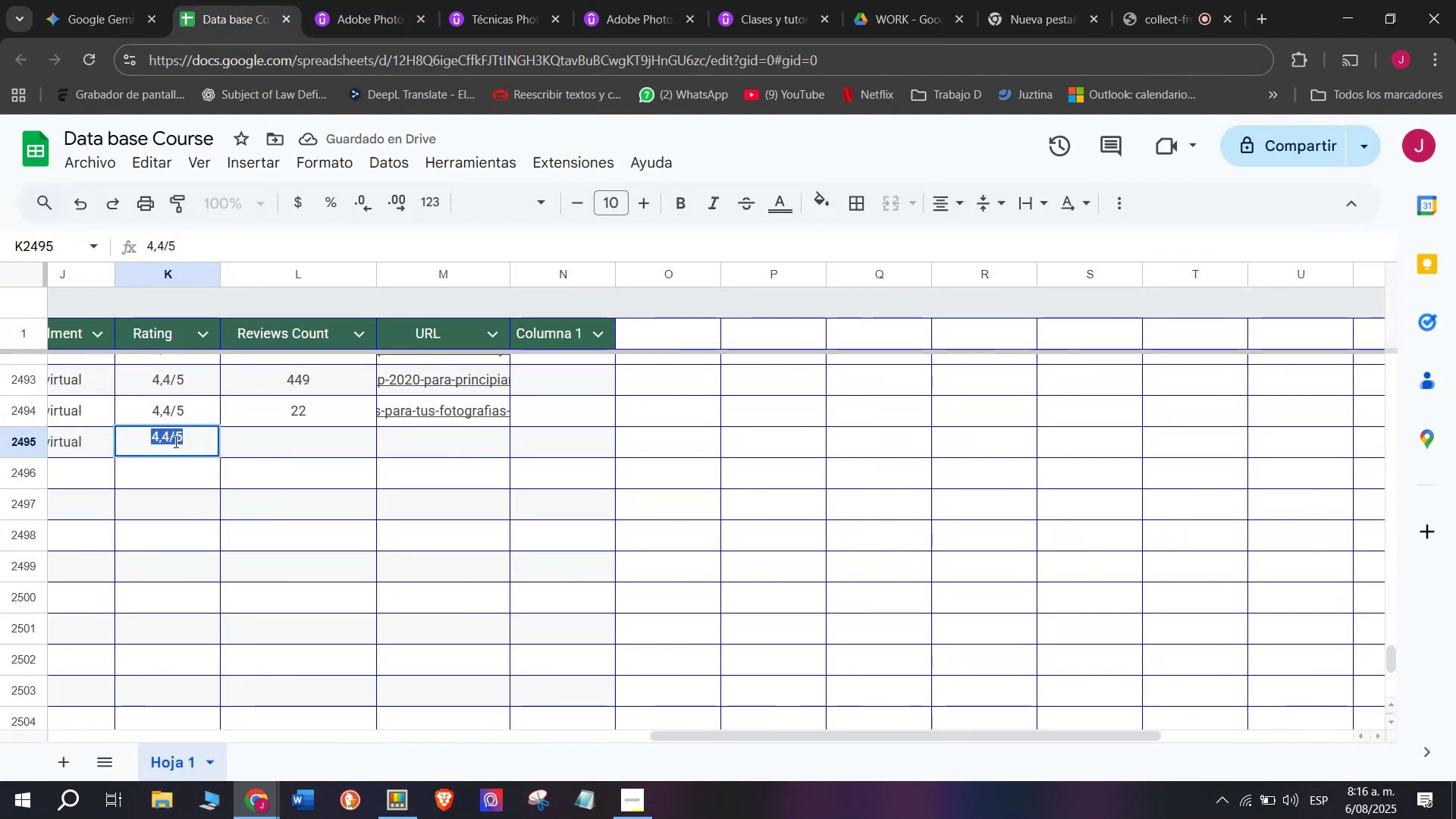 
triple_click([174, 441])
 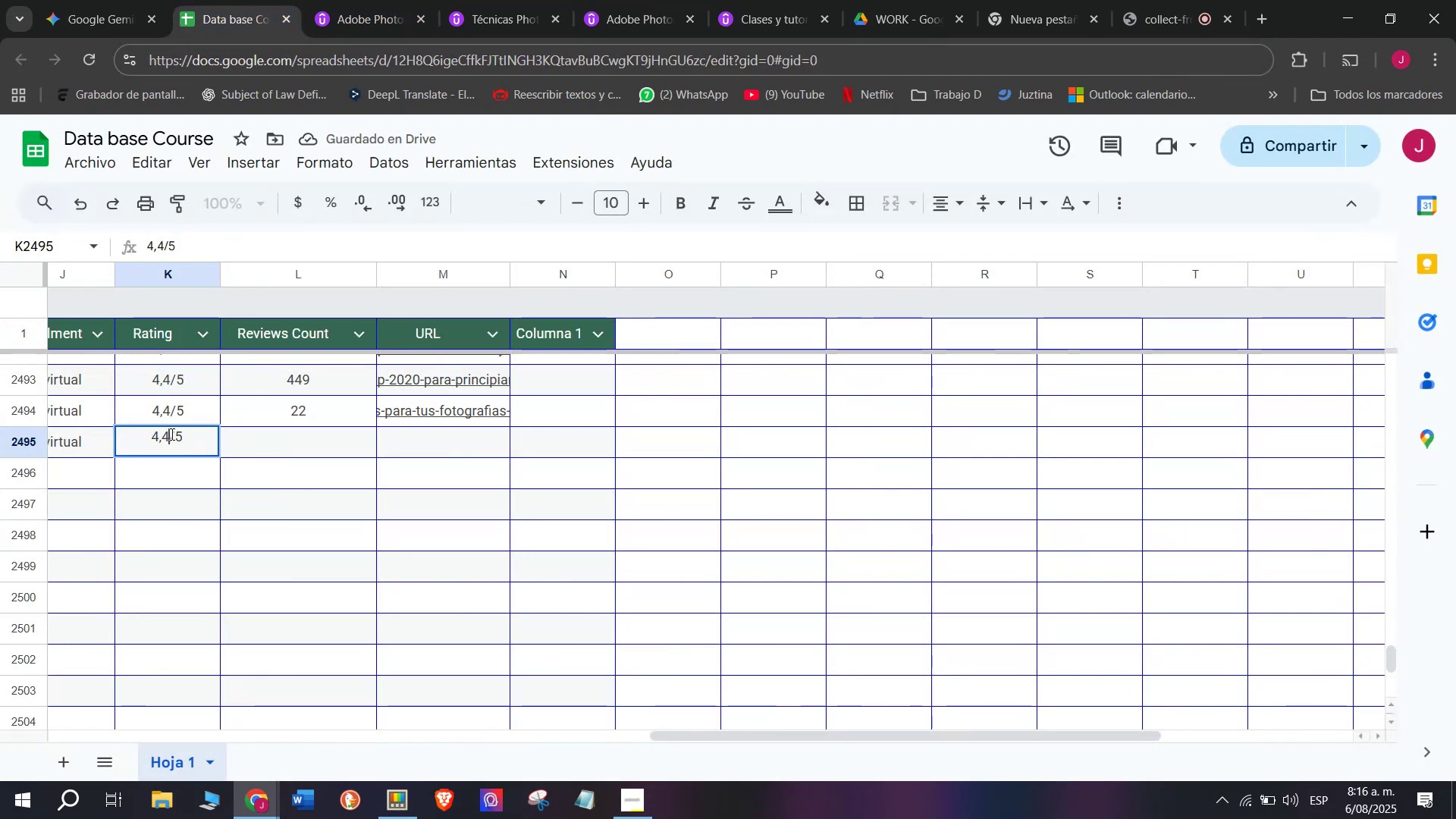 
key(Backspace)
 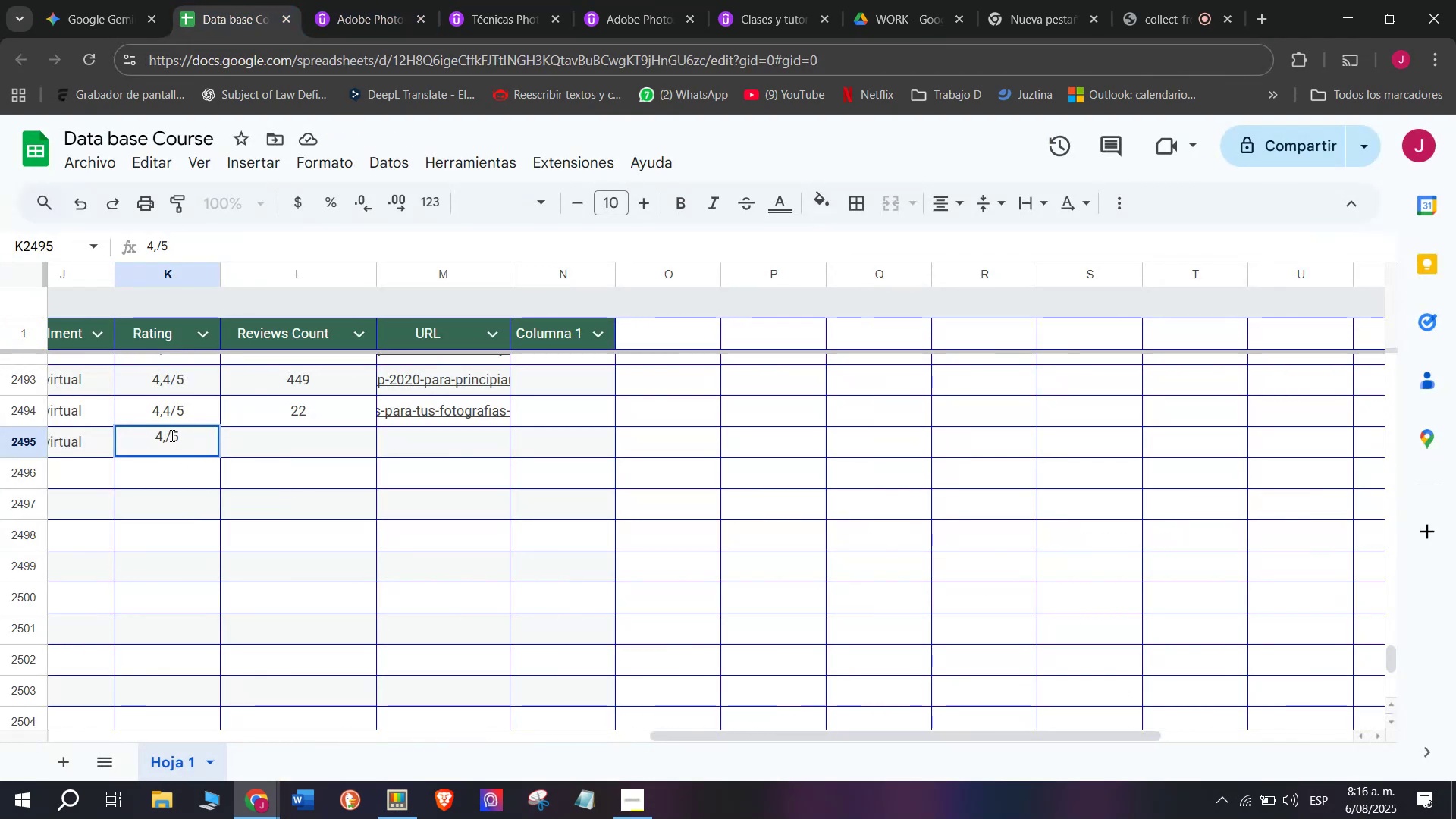 
key(Q)
 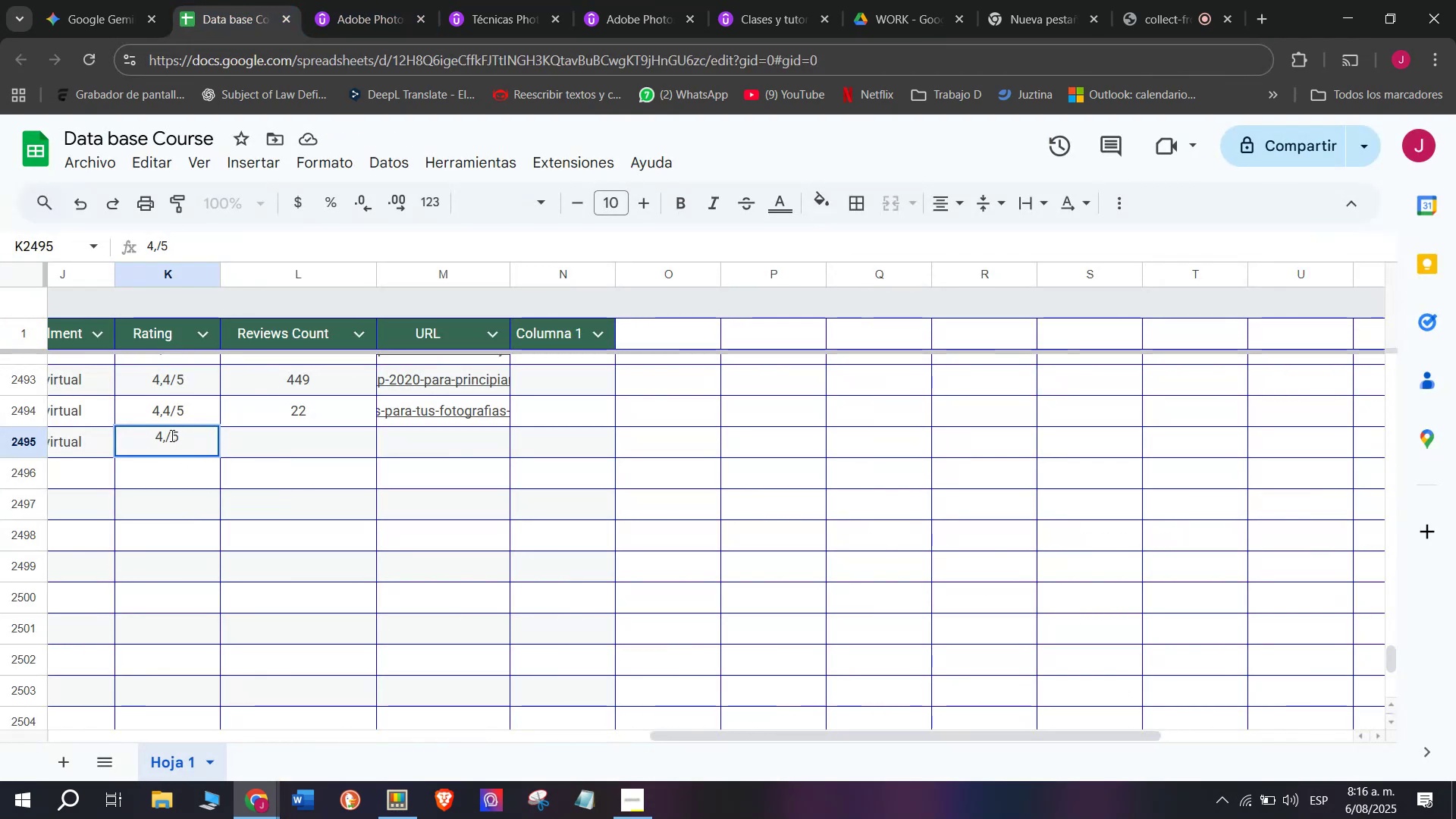 
key(7)
 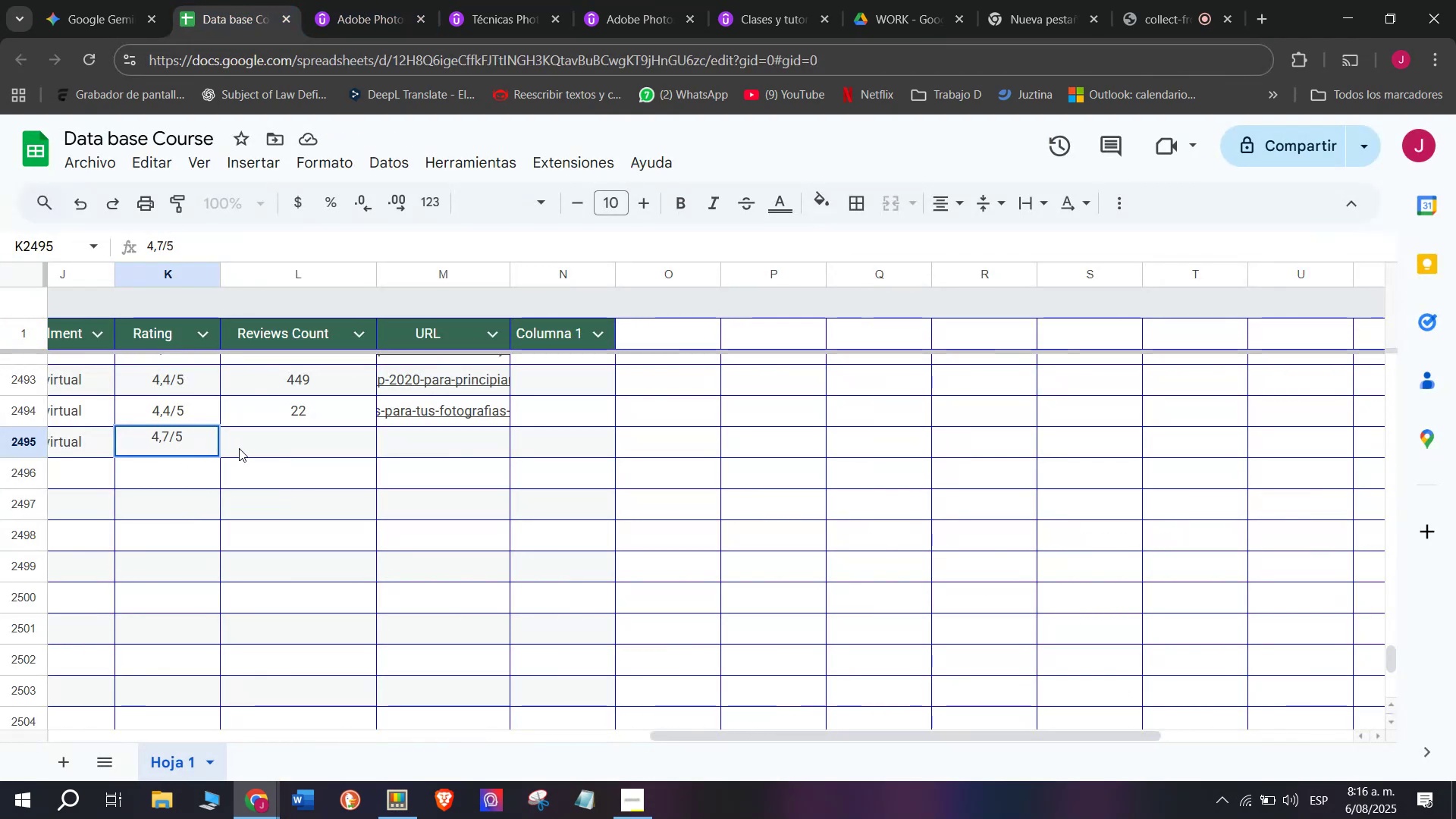 
left_click([241, 447])
 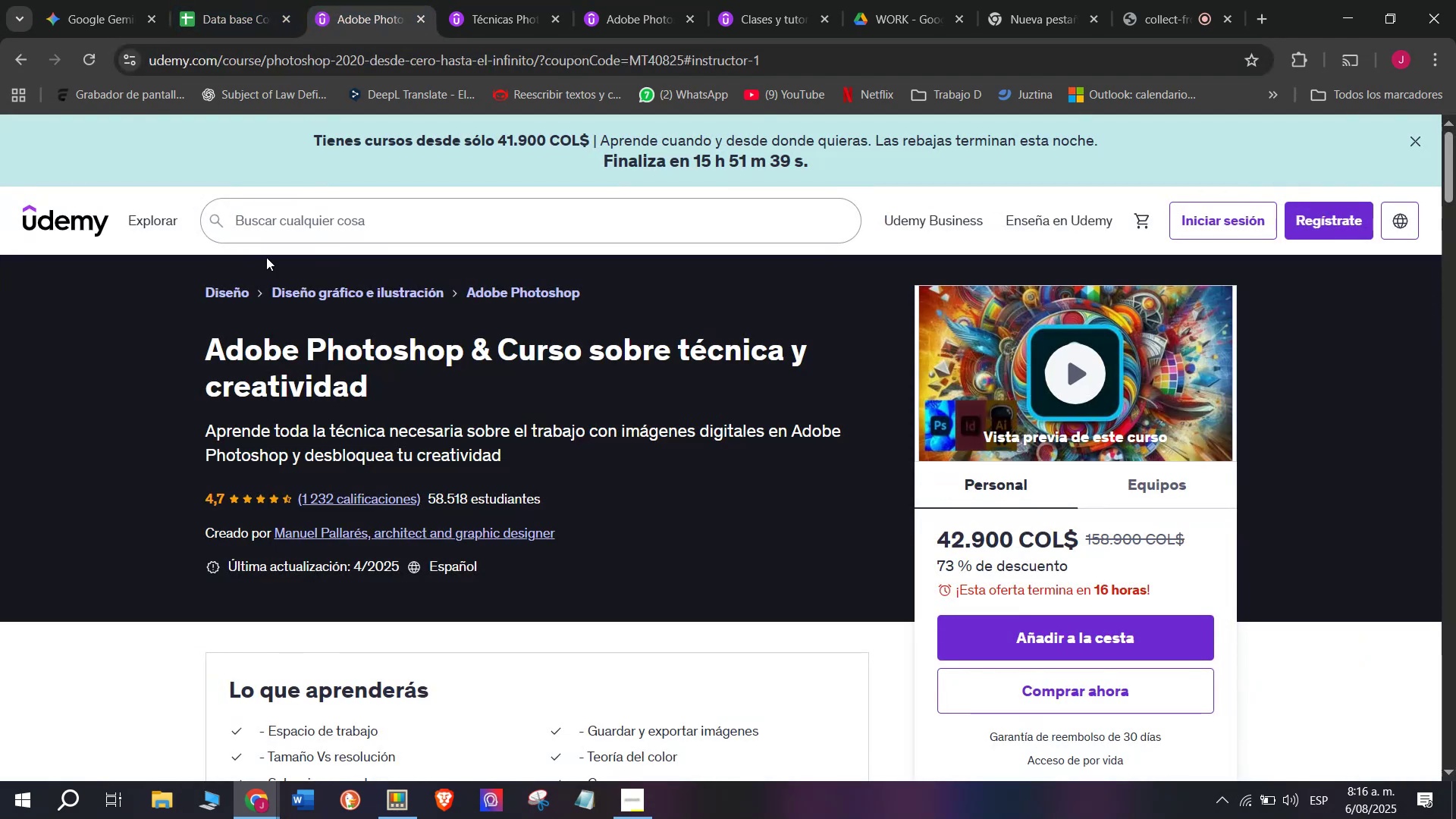 
left_click([244, 0])
 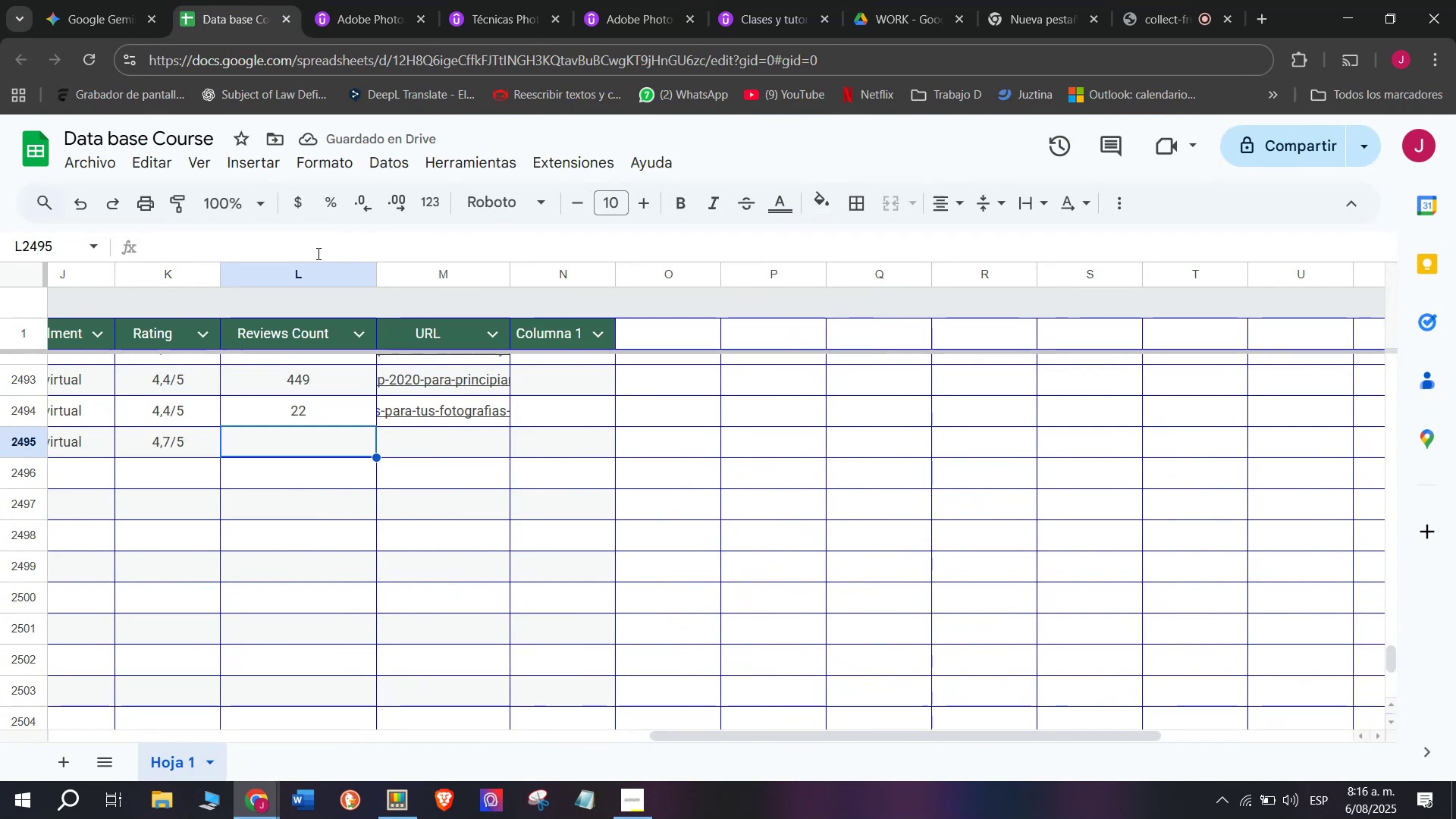 
type(1232)
 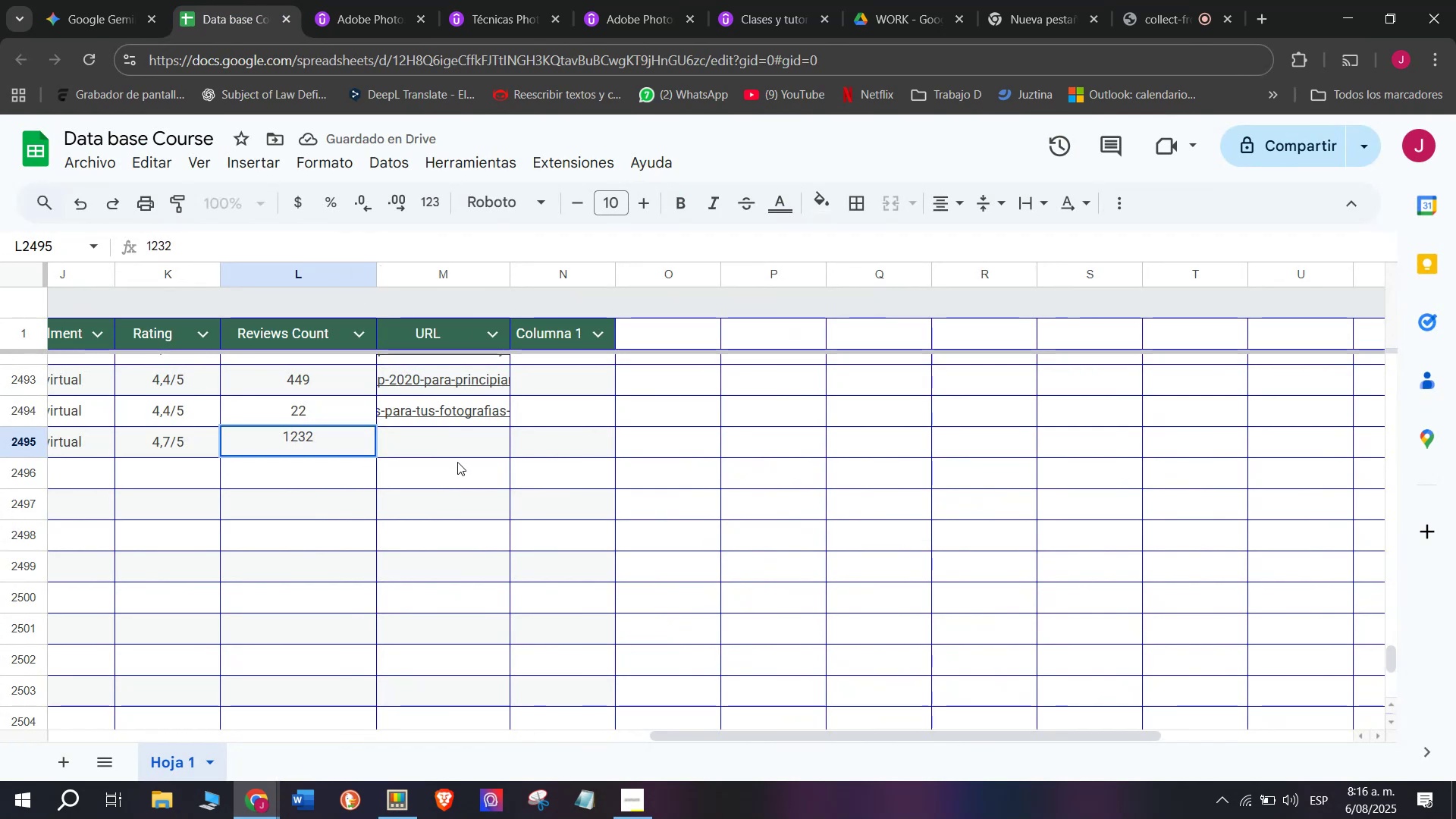 
left_click([450, 442])
 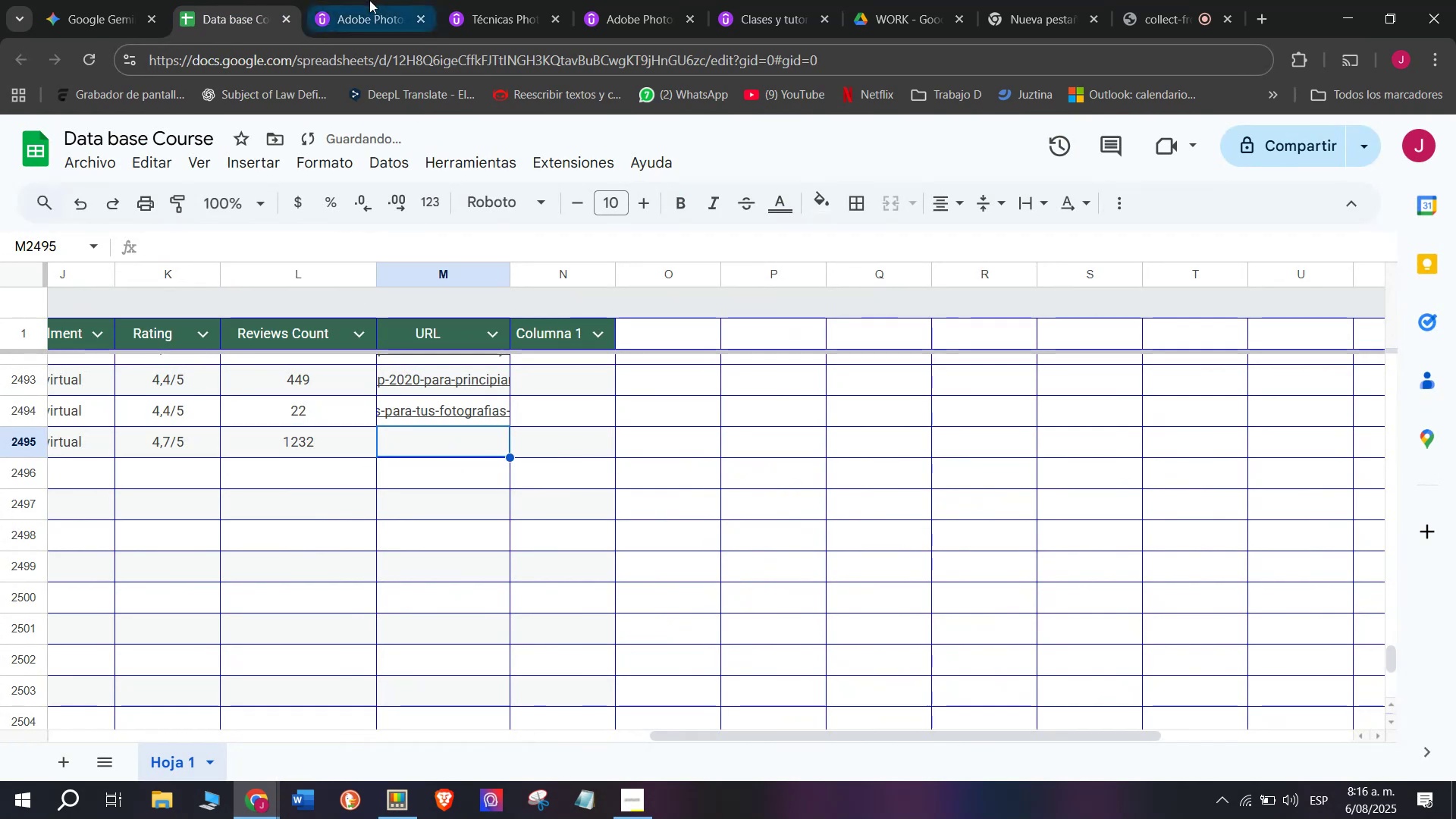 
left_click([362, 0])
 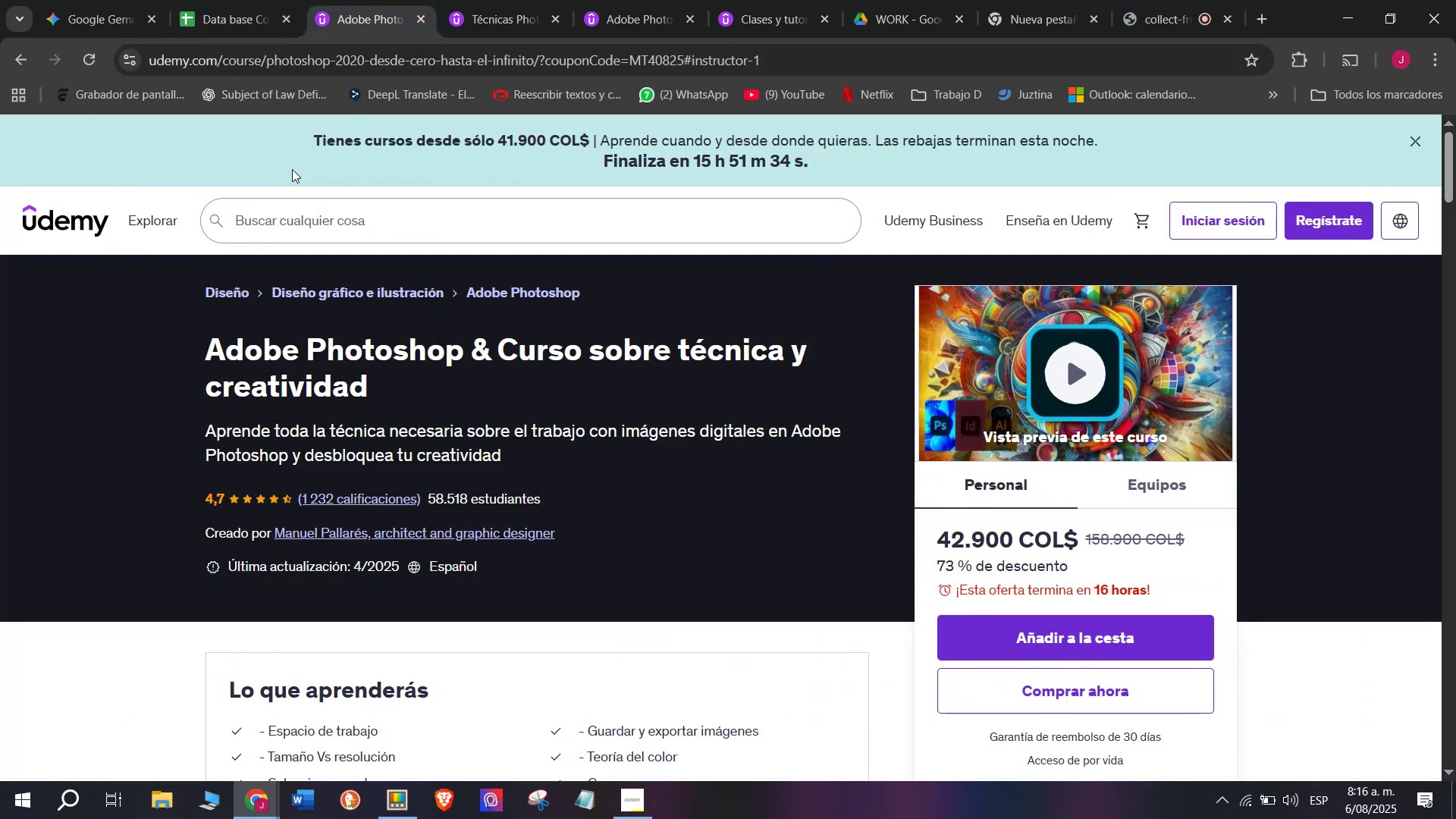 
double_click([334, 63])
 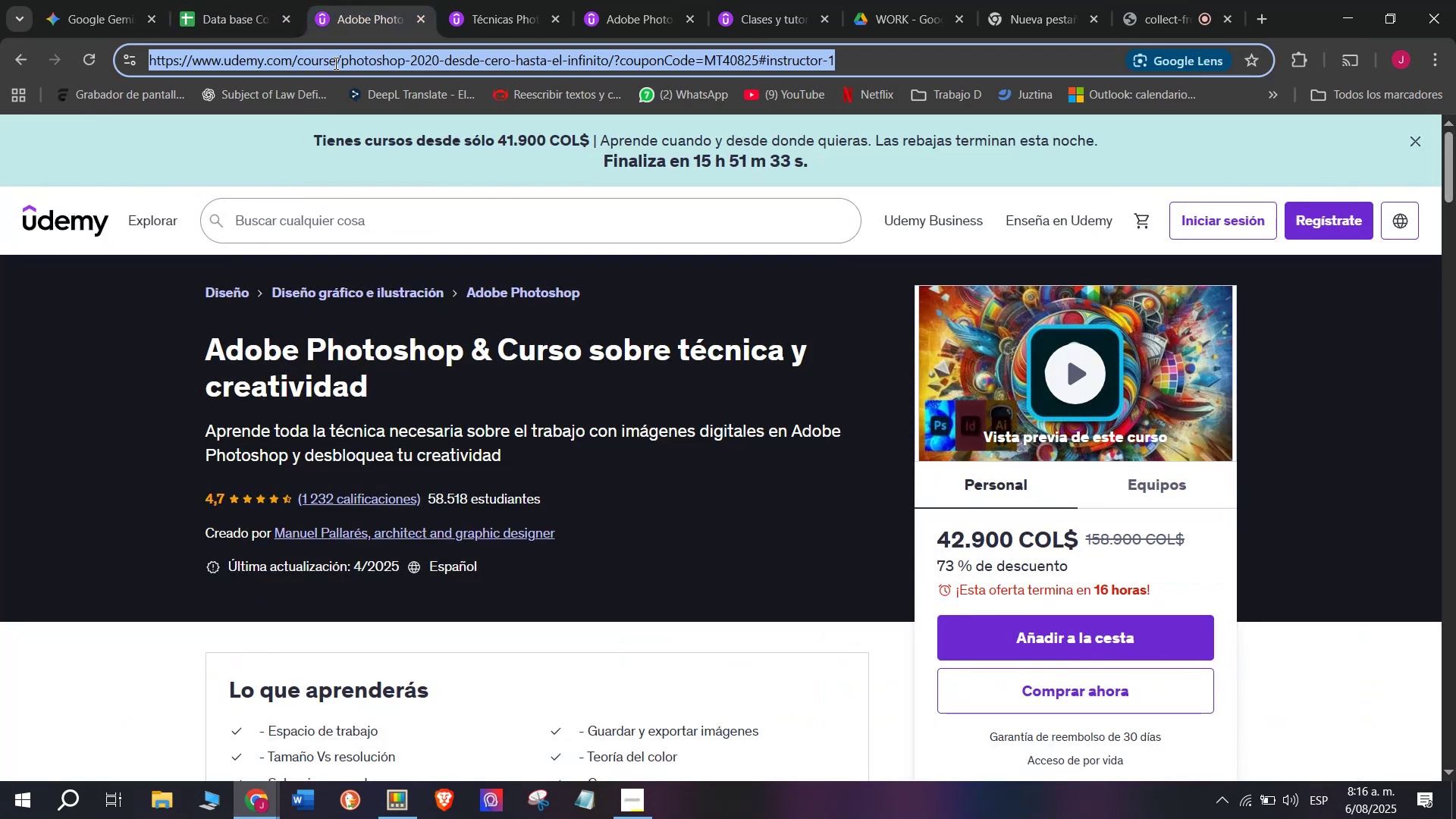 
triple_click([334, 63])
 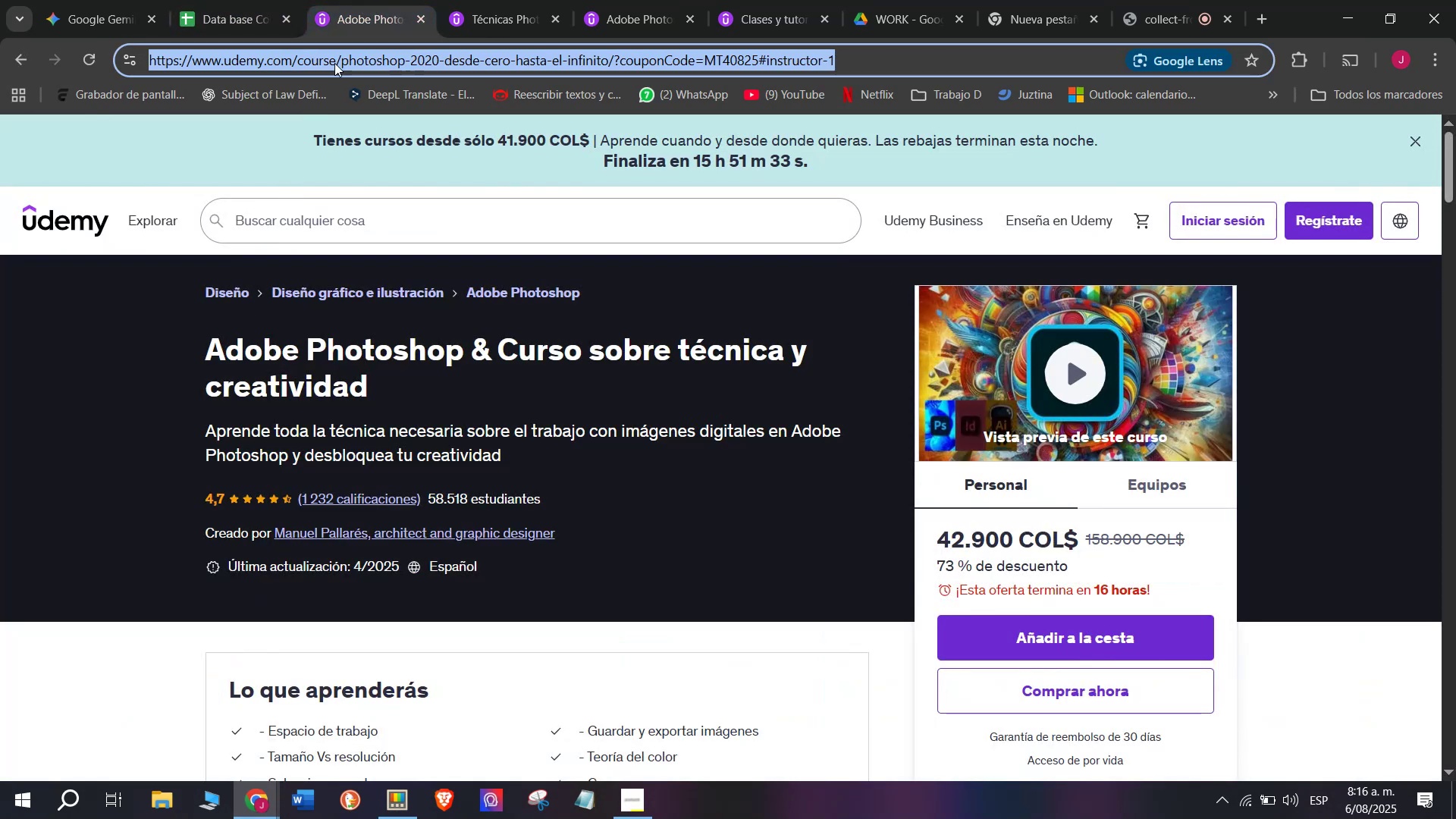 
key(Break)
 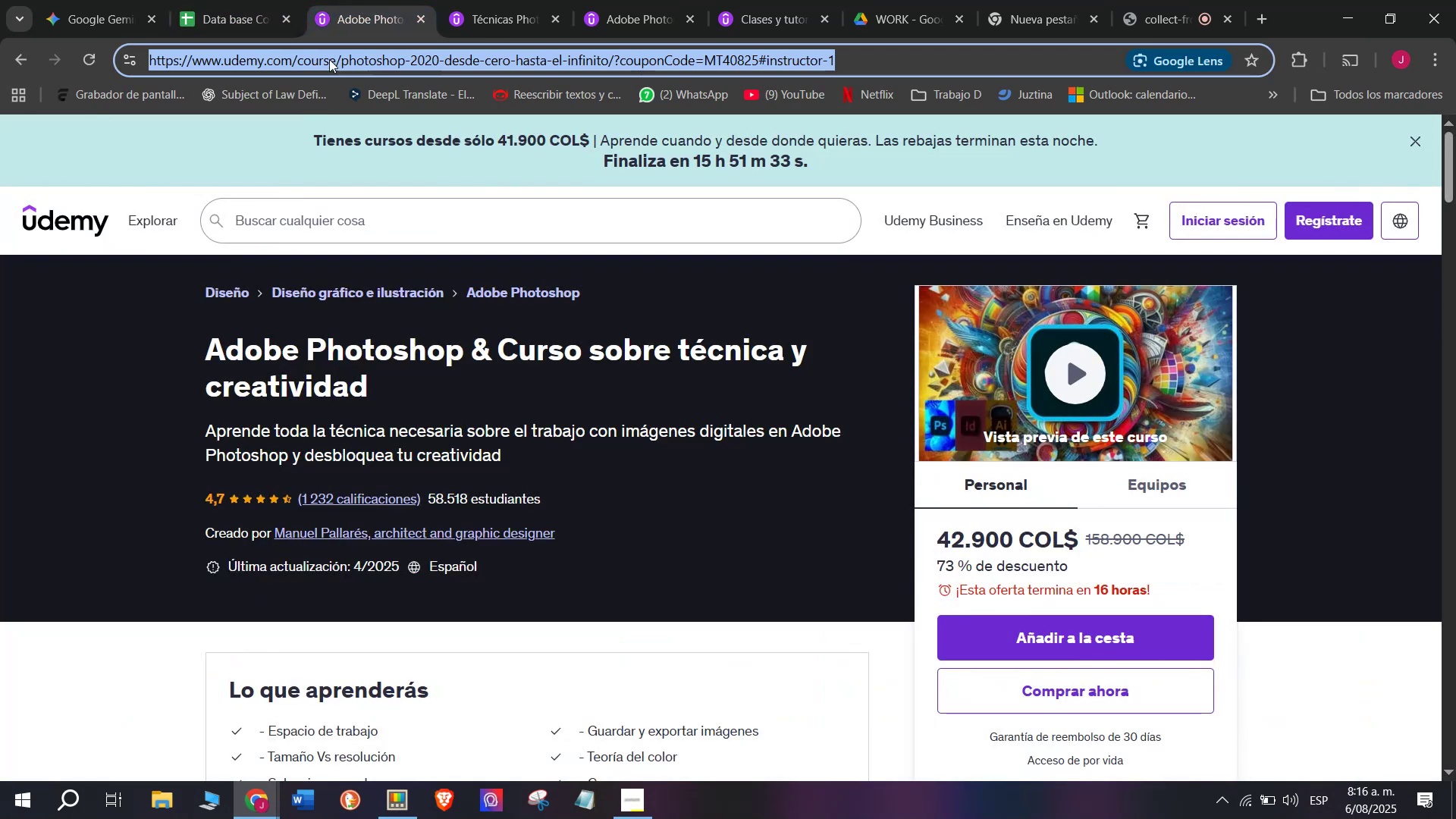 
key(Control+ControlLeft)
 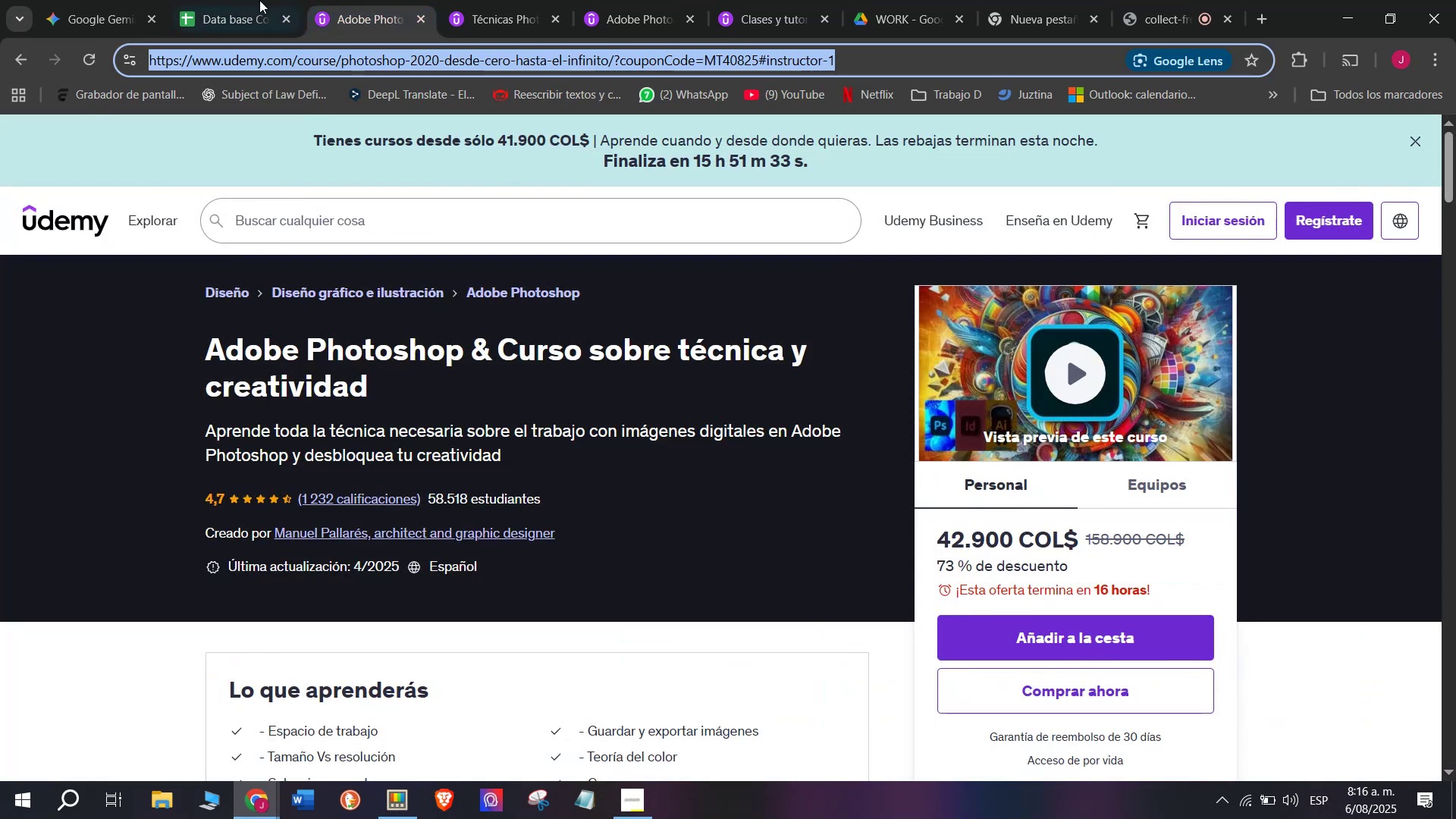 
key(Control+C)
 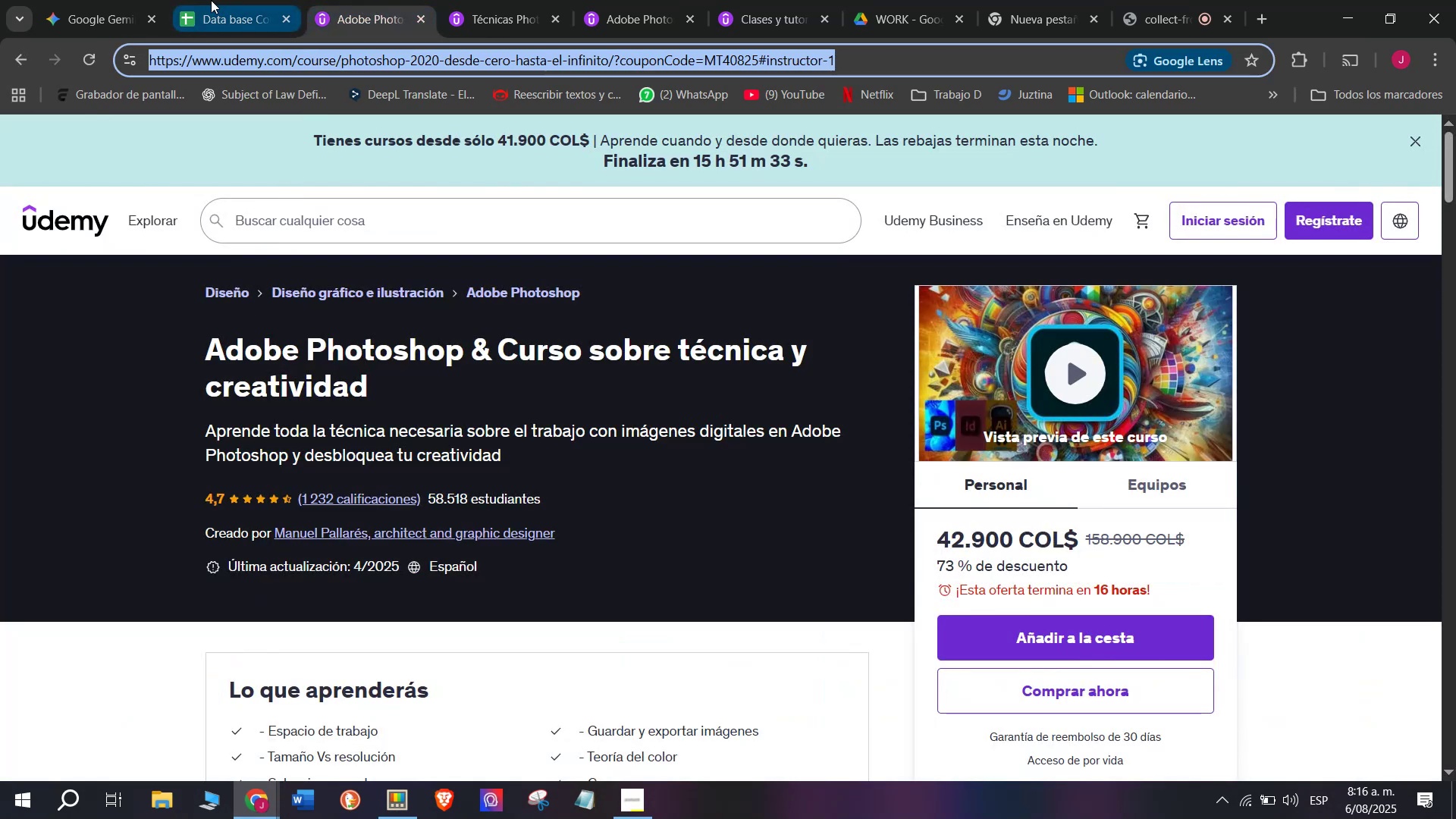 
left_click([211, 0])
 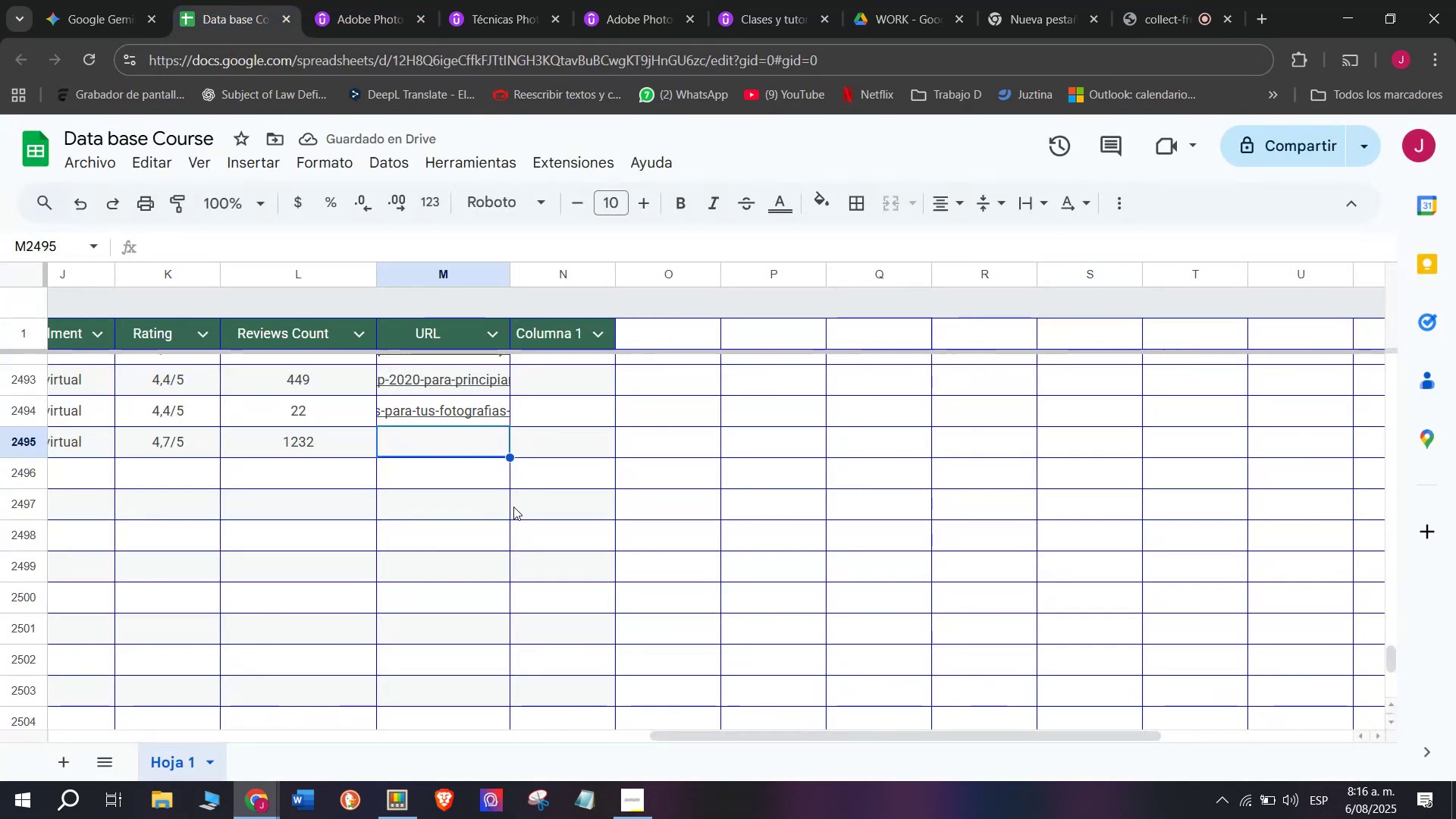 
key(Z)
 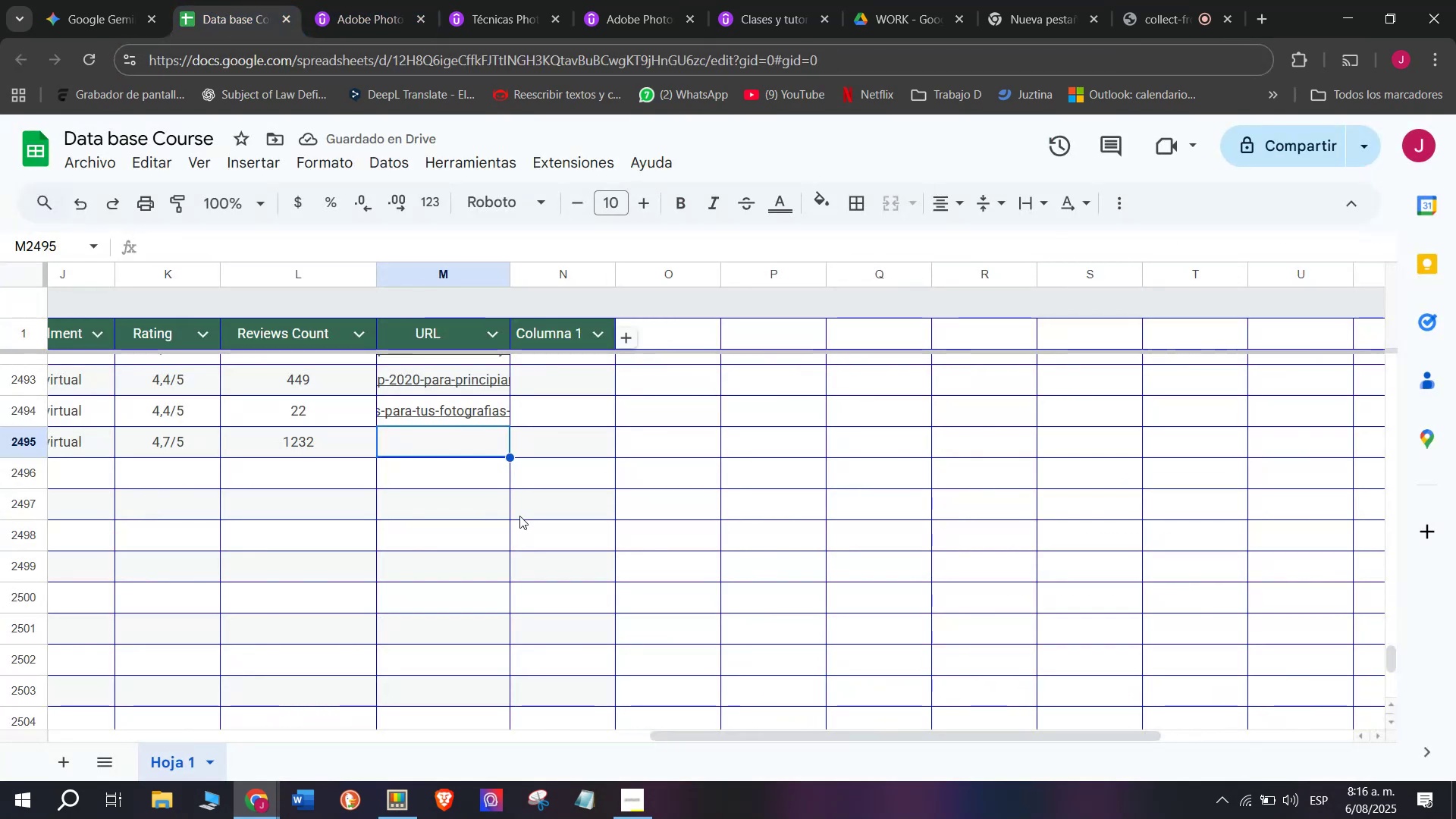 
key(Control+ControlLeft)
 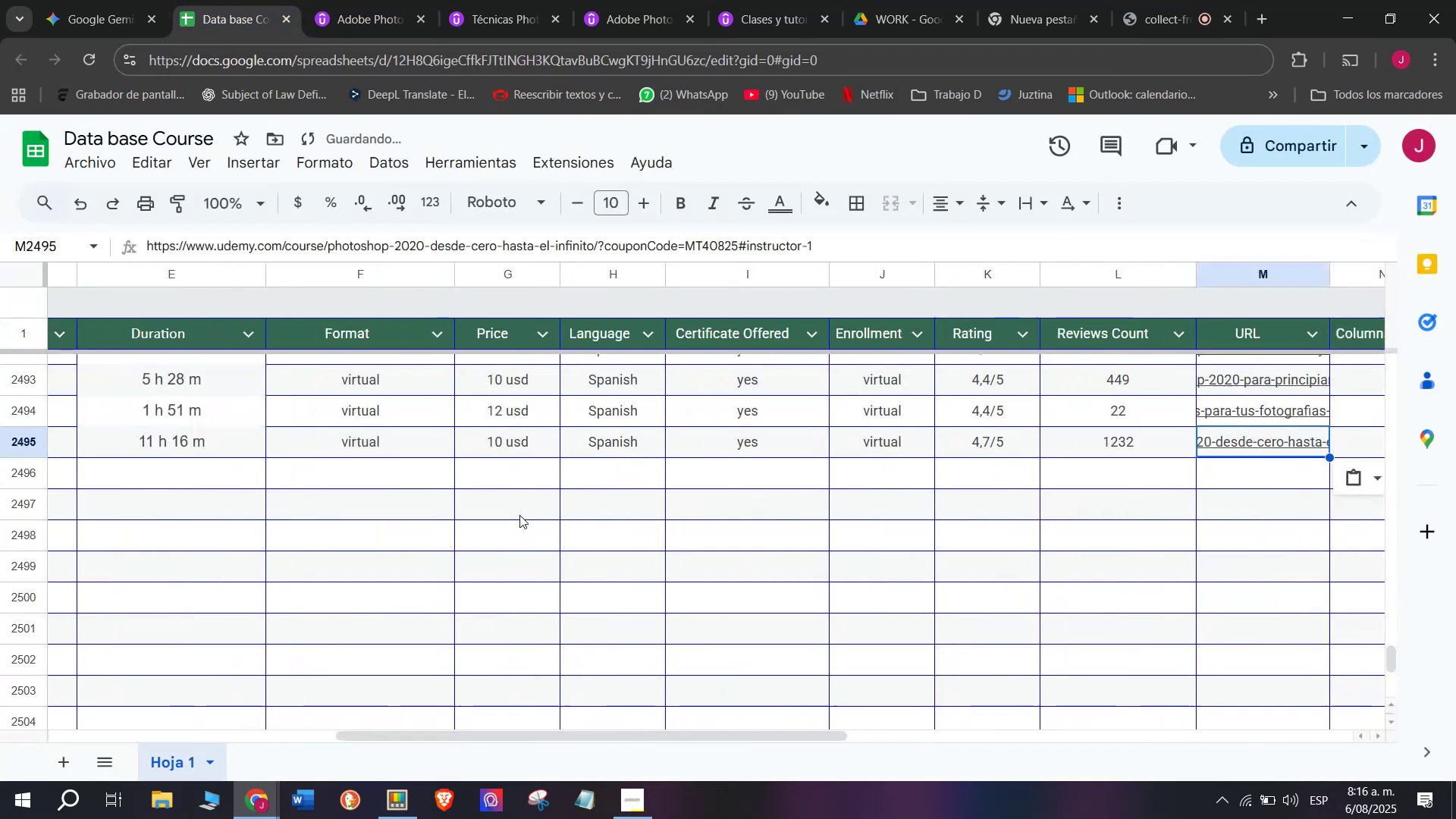 
key(Control+V)
 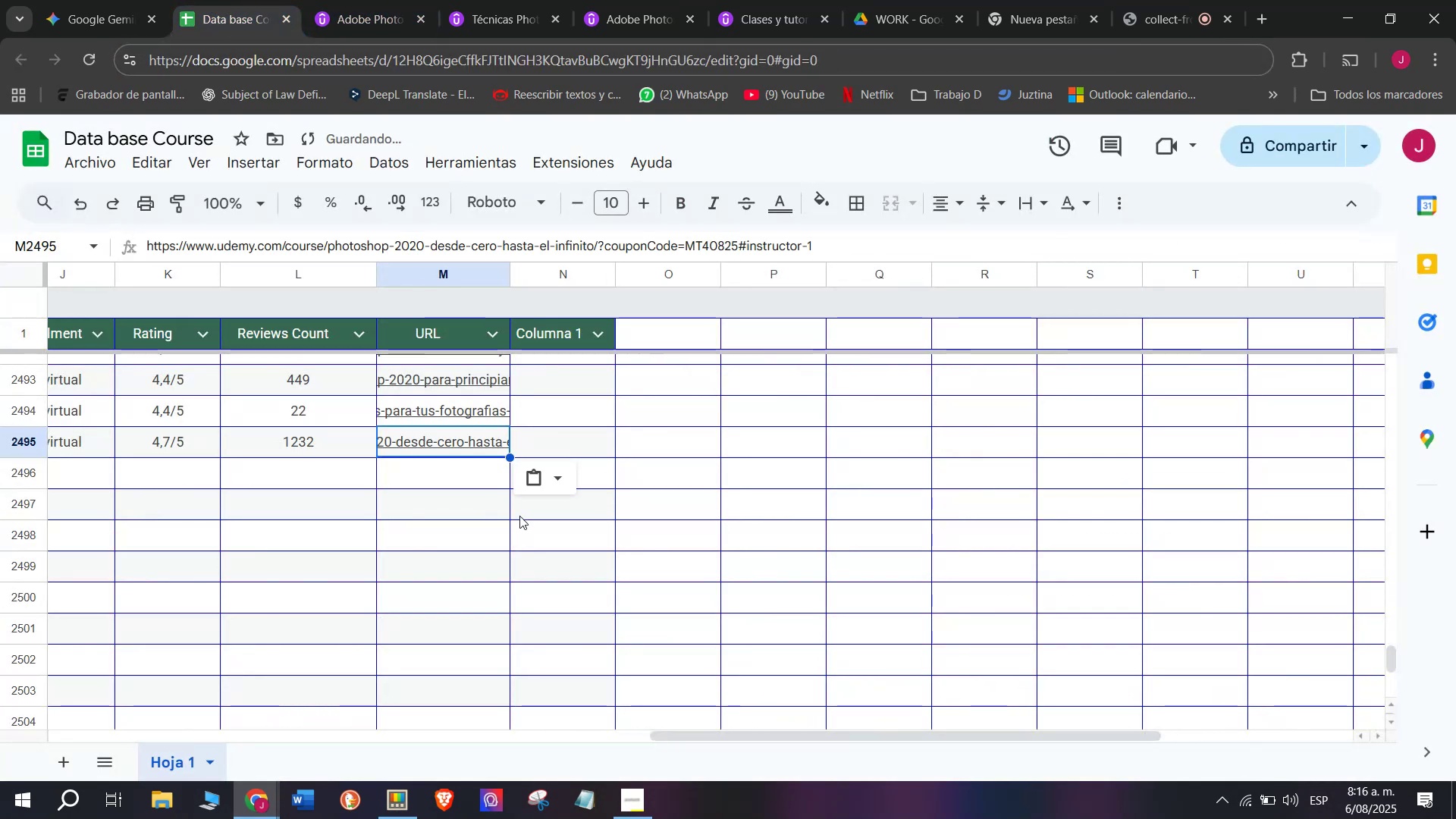 
scroll: coordinate [244, 463], scroll_direction: up, amount: 7.0
 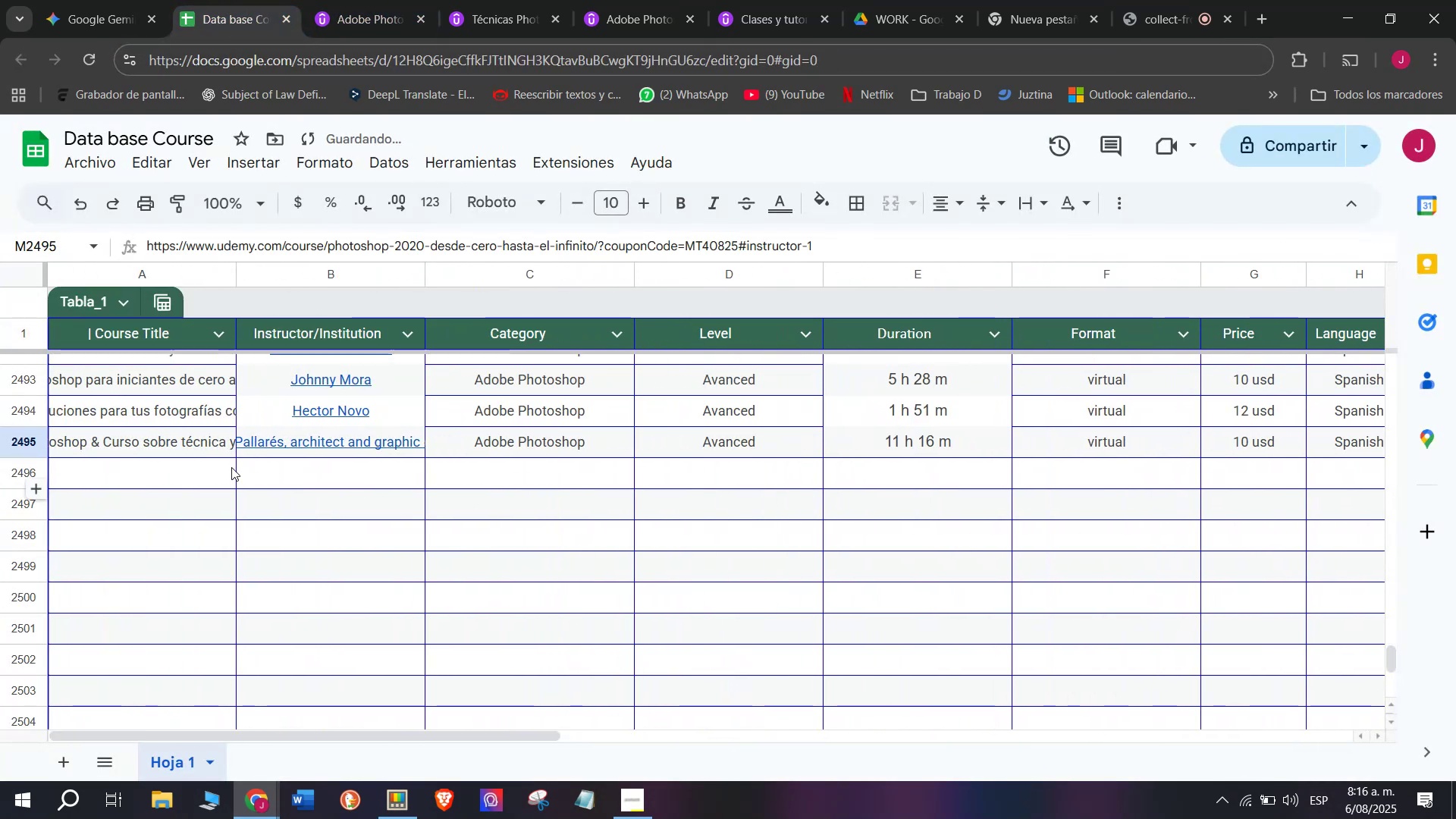 
left_click([231, 467])
 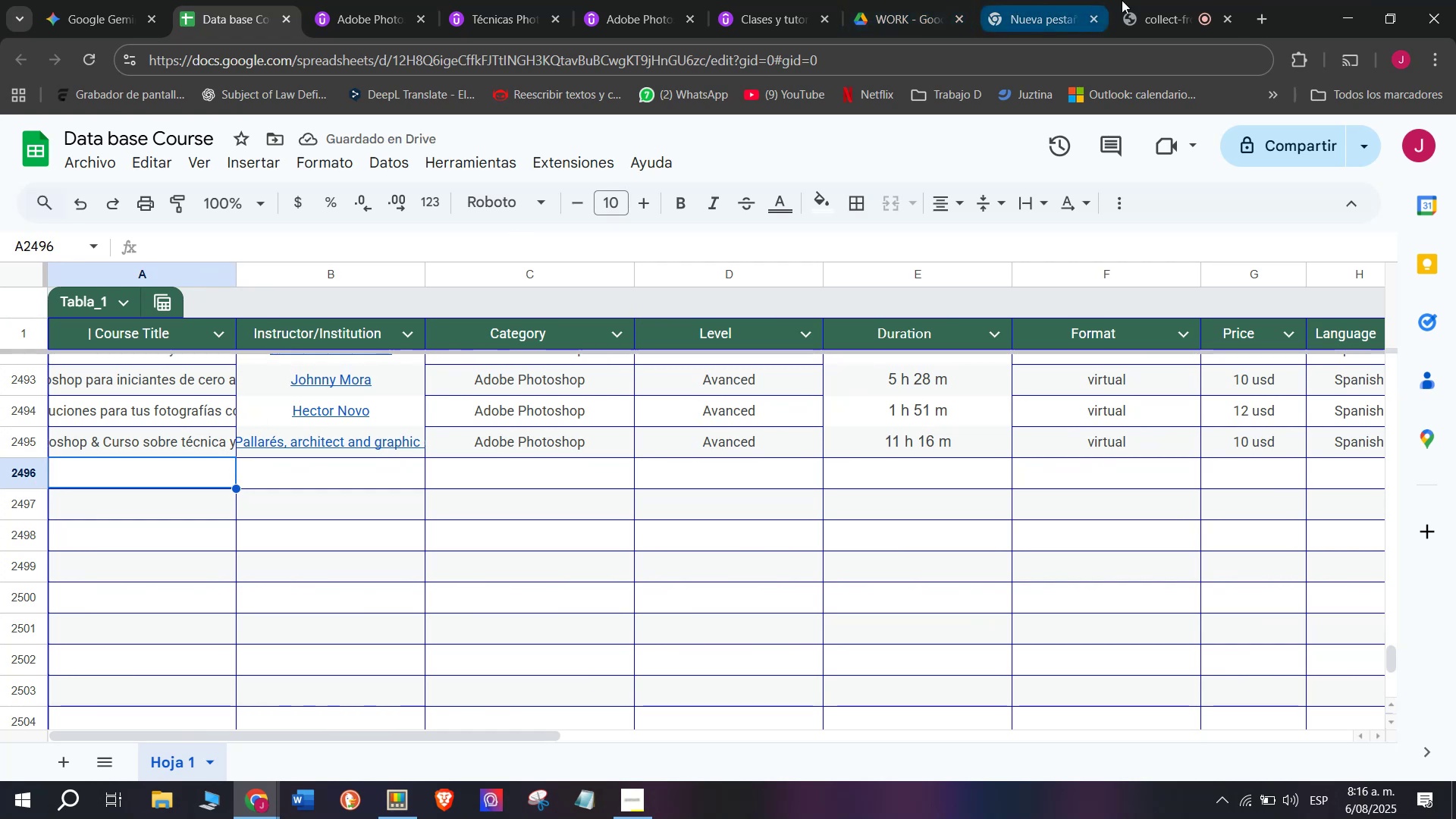 
left_click([1122, 0])
 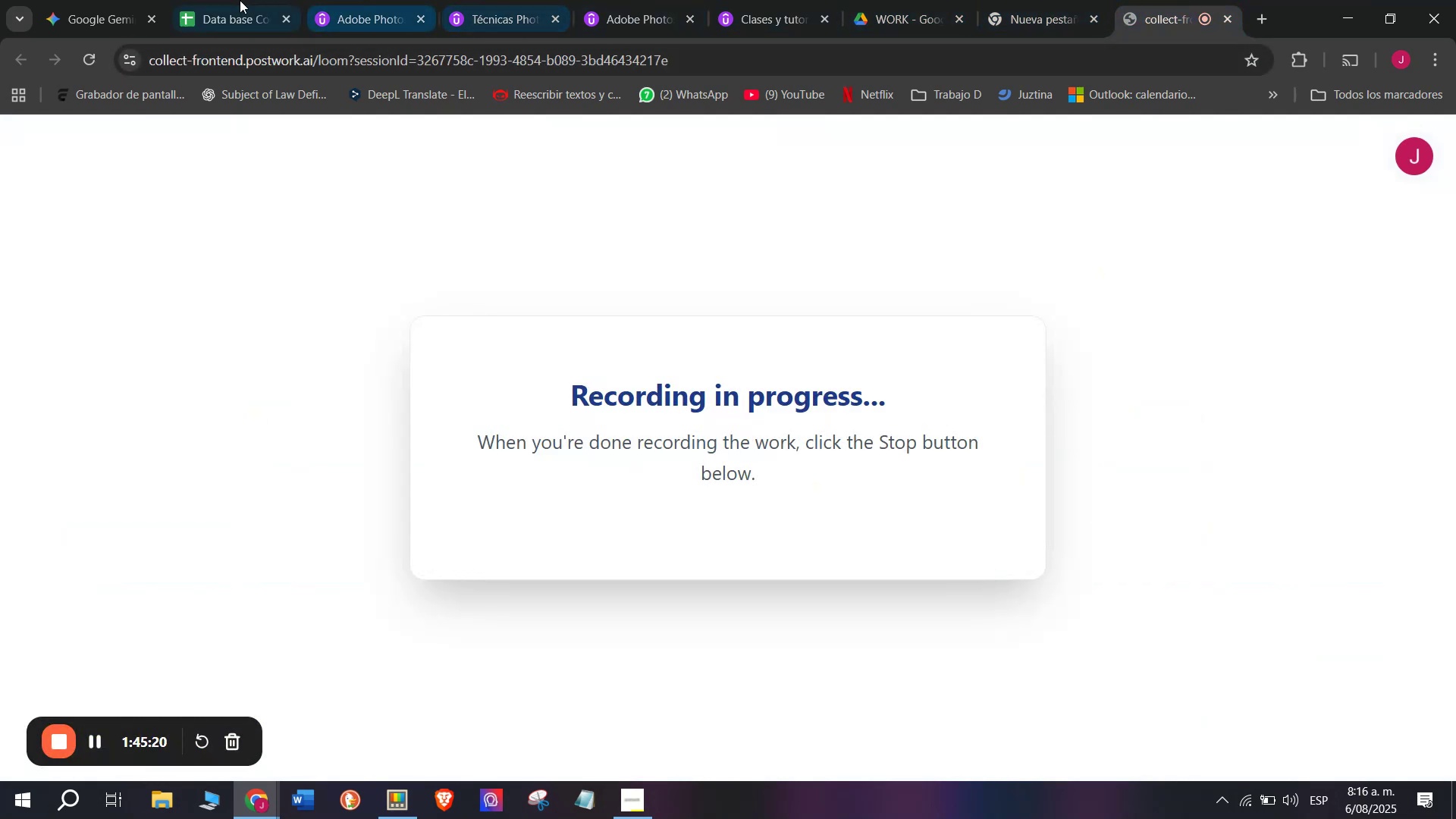 
left_click([215, 0])
 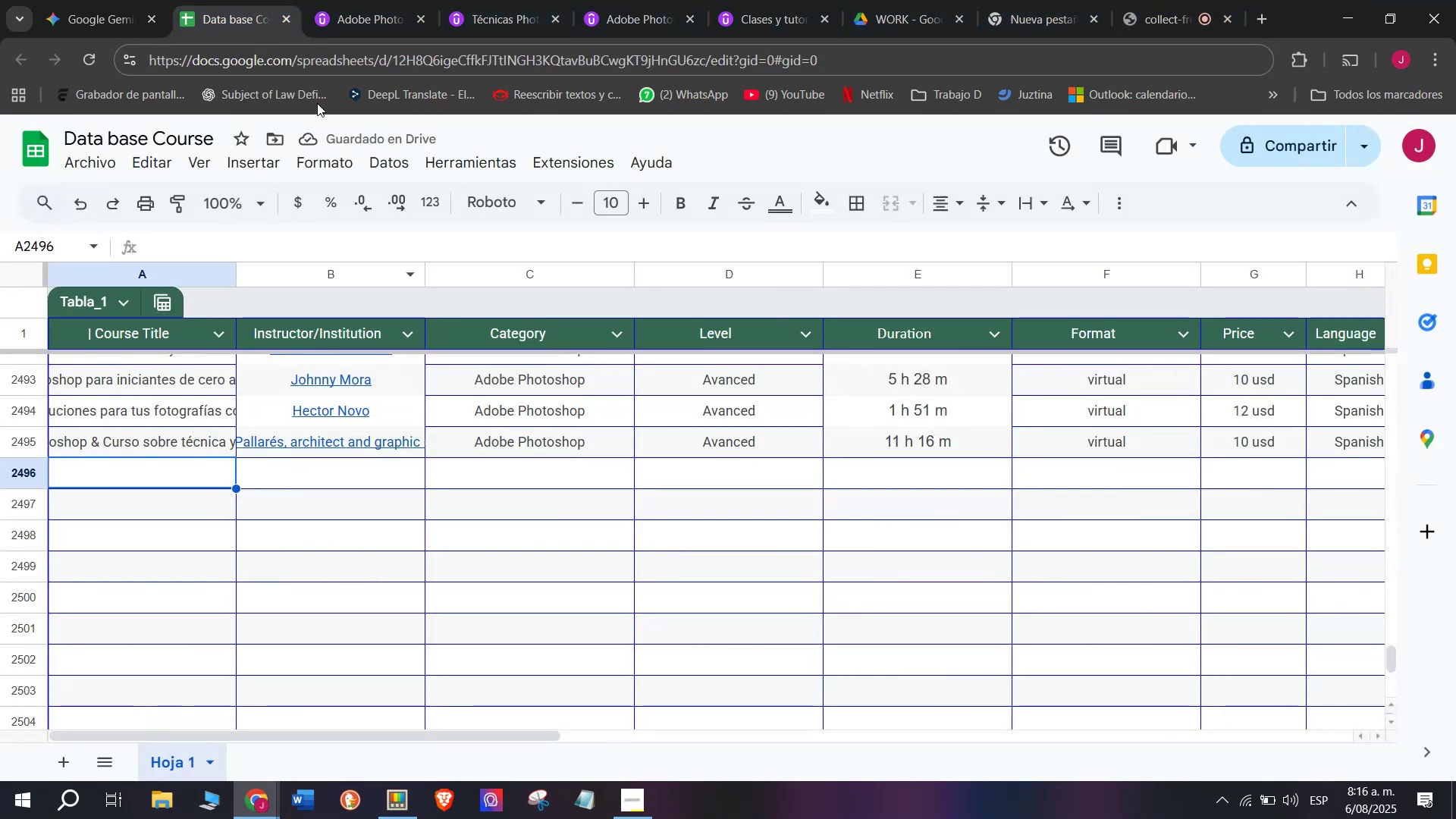 
left_click([382, 0])
 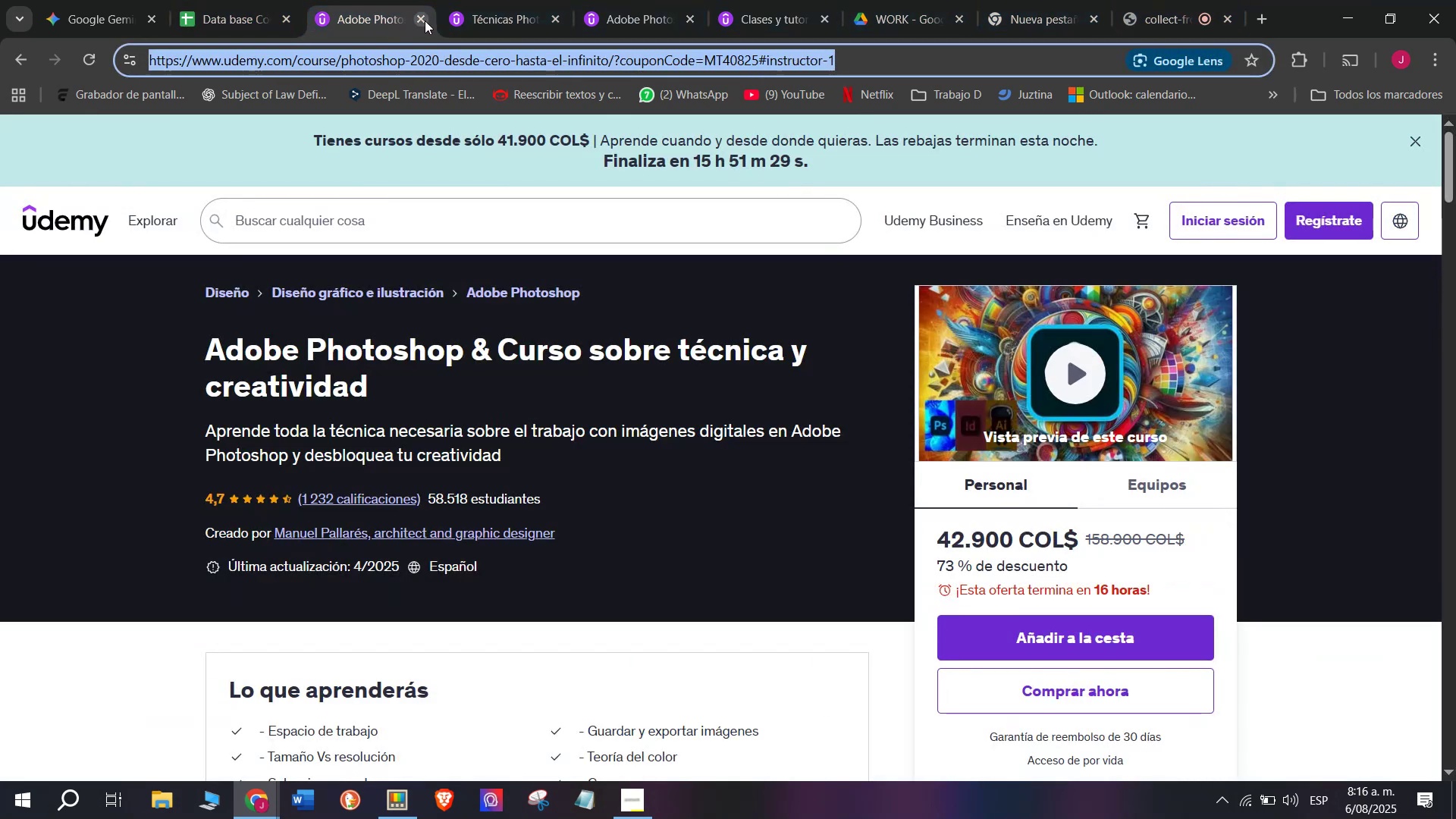 
left_click([425, 20])
 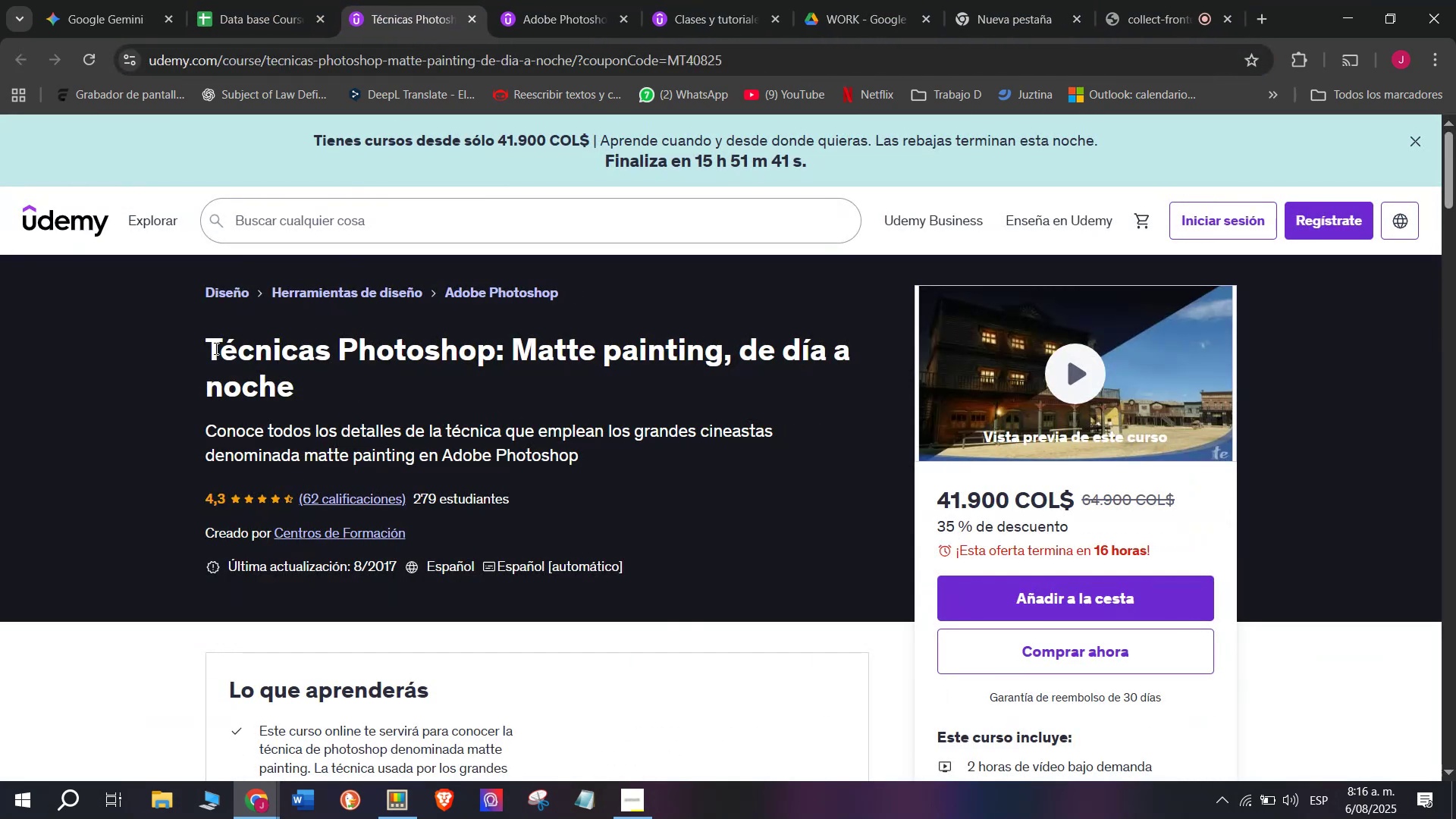 
left_click_drag(start_coordinate=[209, 342], to_coordinate=[354, 401])
 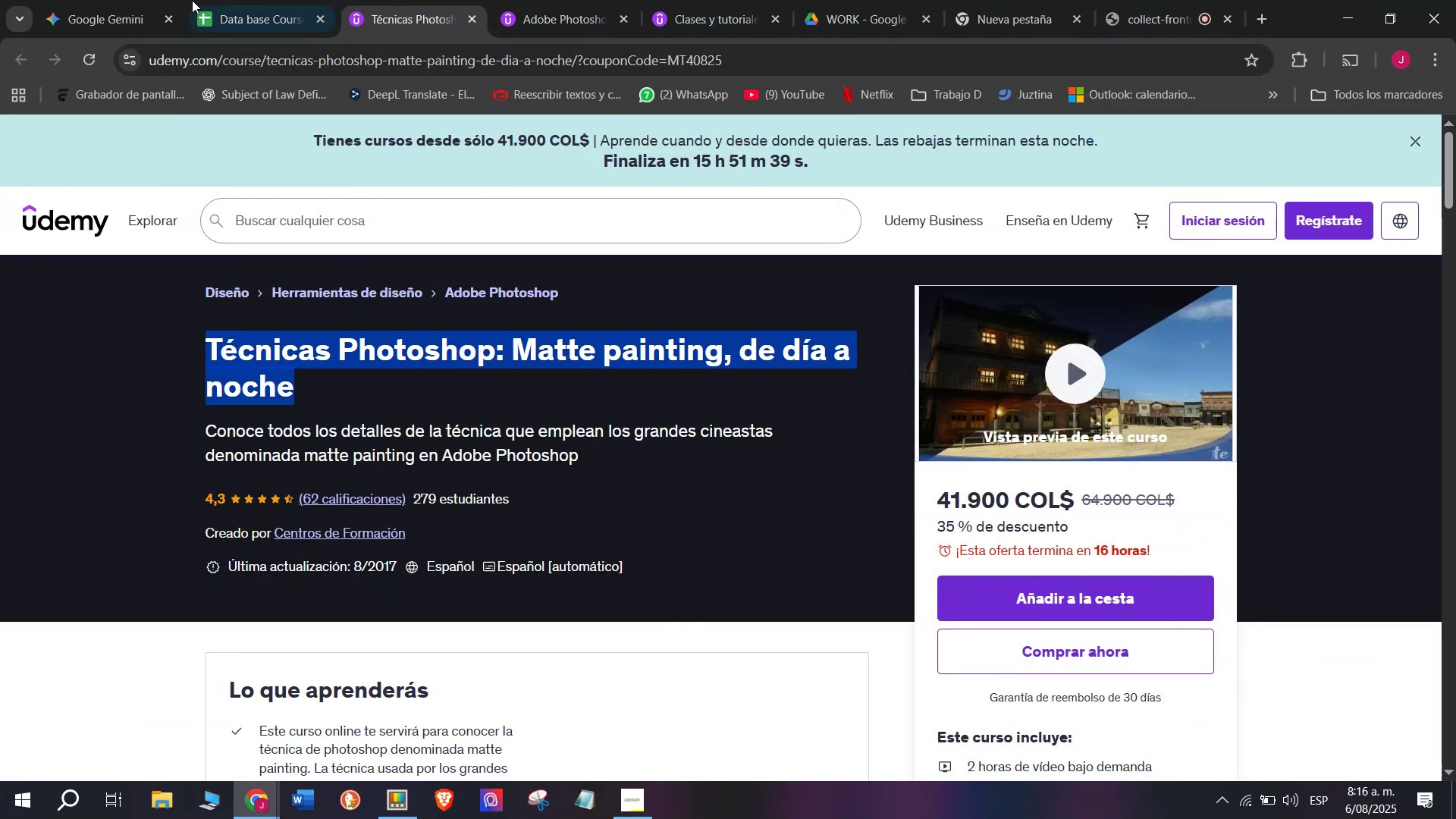 
key(Break)
 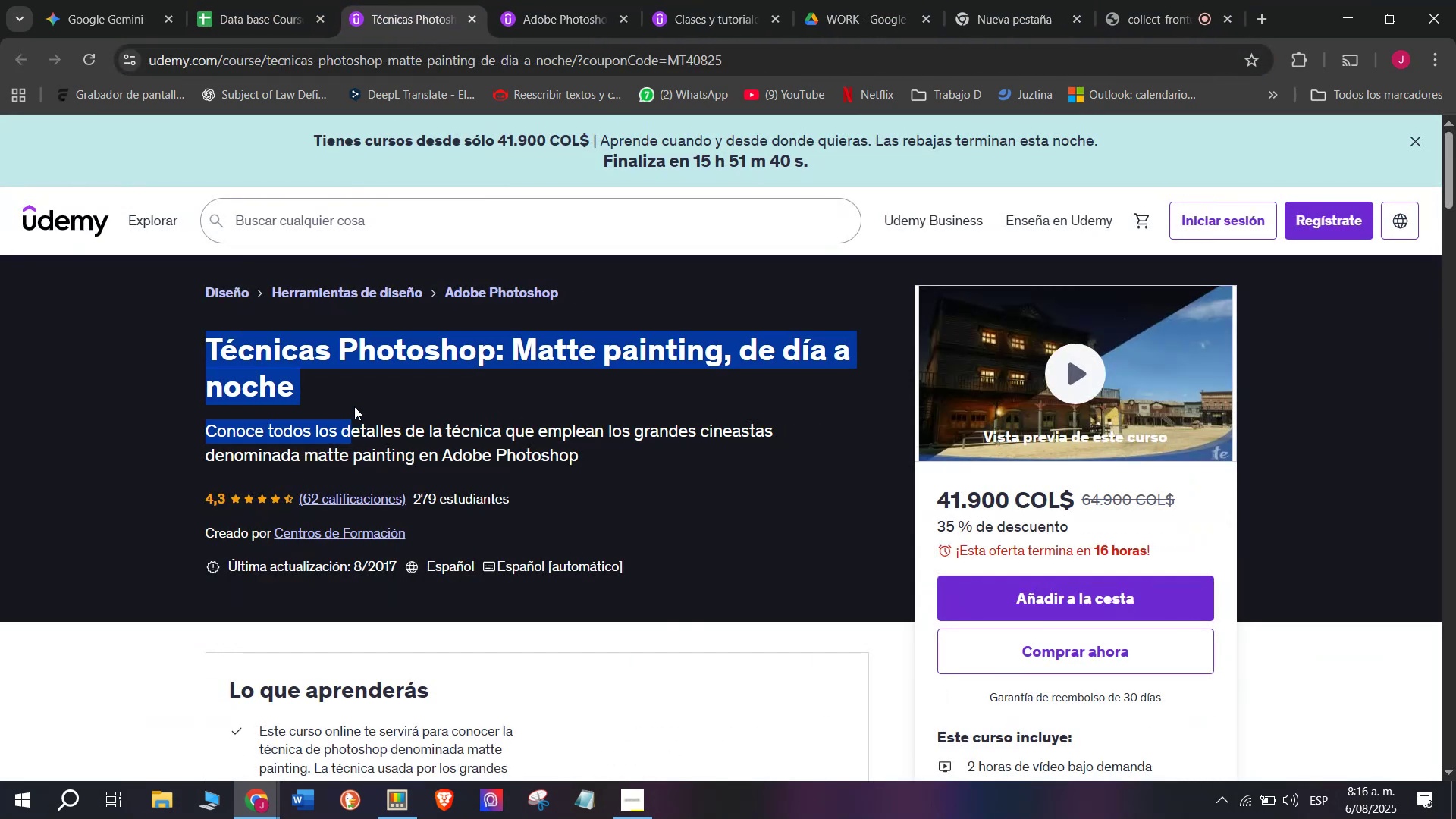 
key(Control+ControlLeft)
 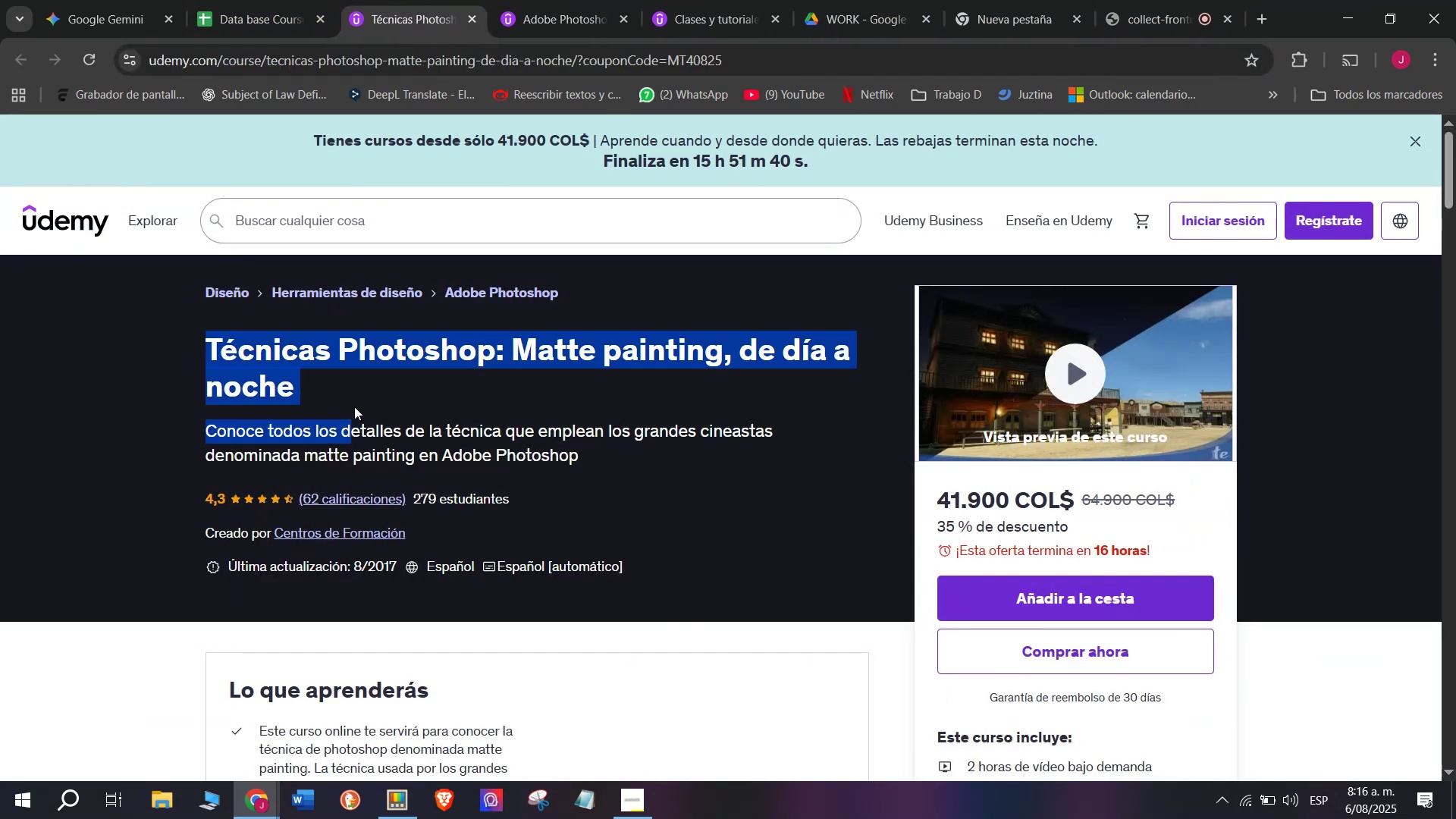 
key(Control+C)
 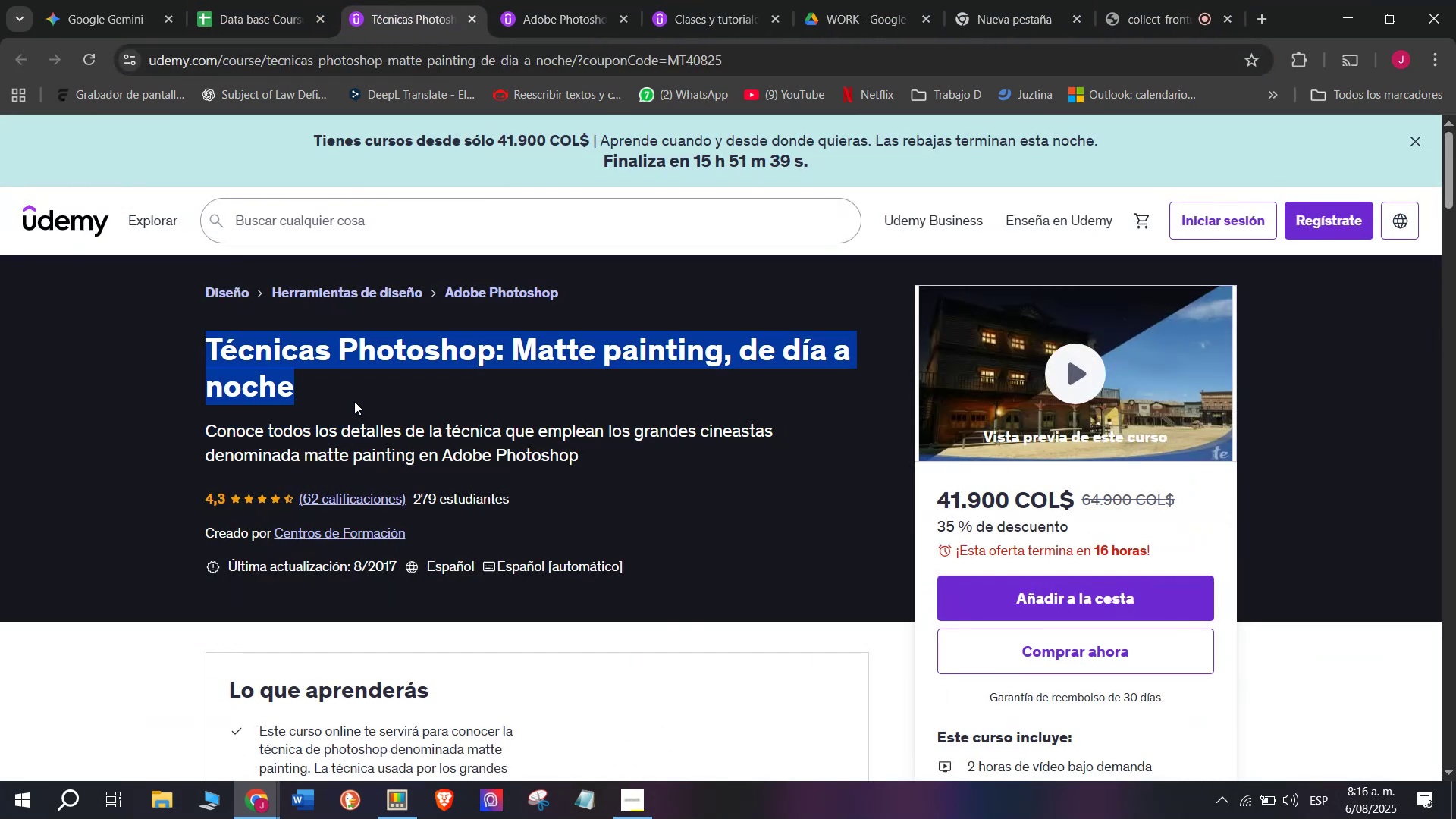 
key(Break)
 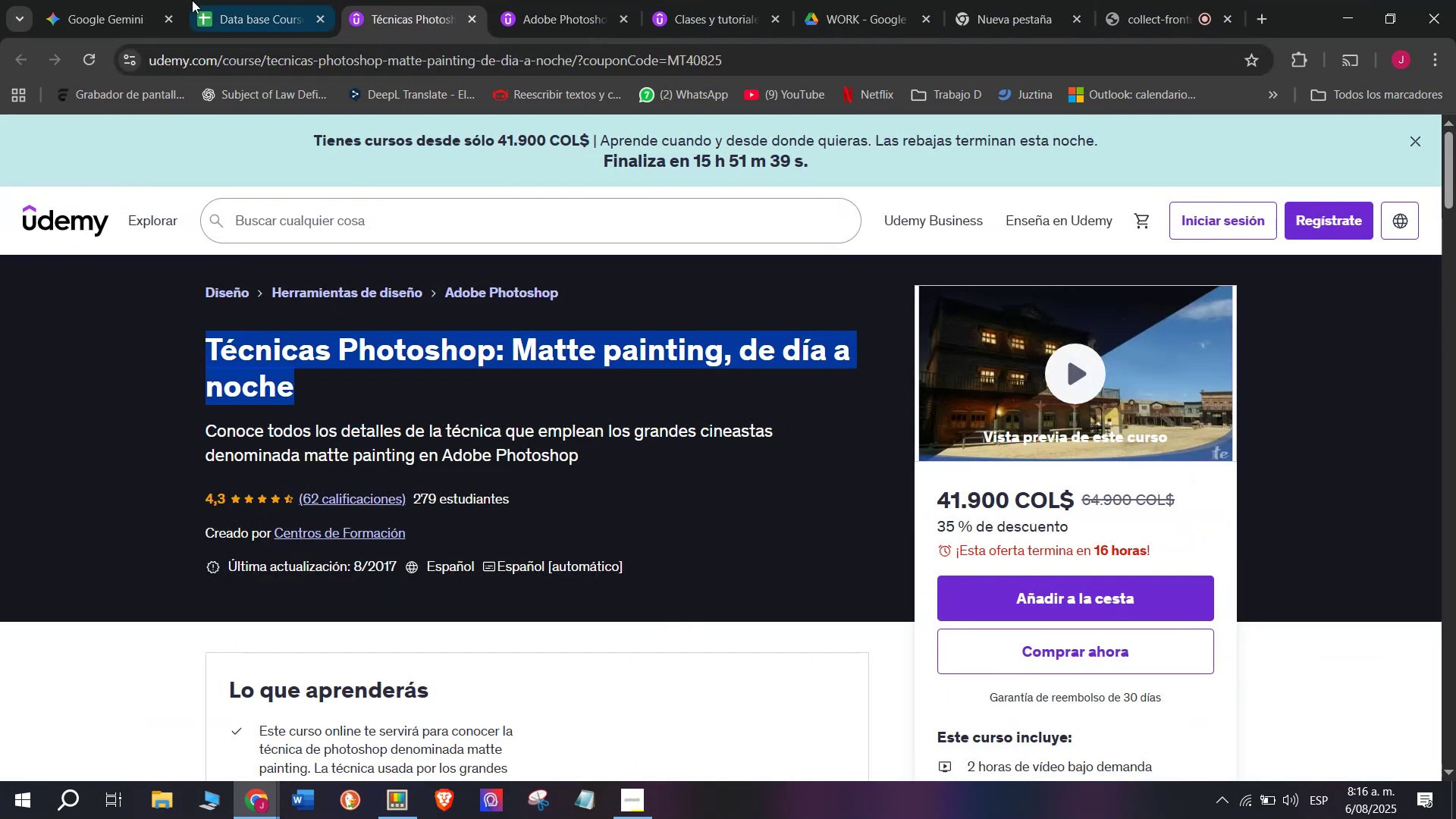 
key(Control+ControlLeft)
 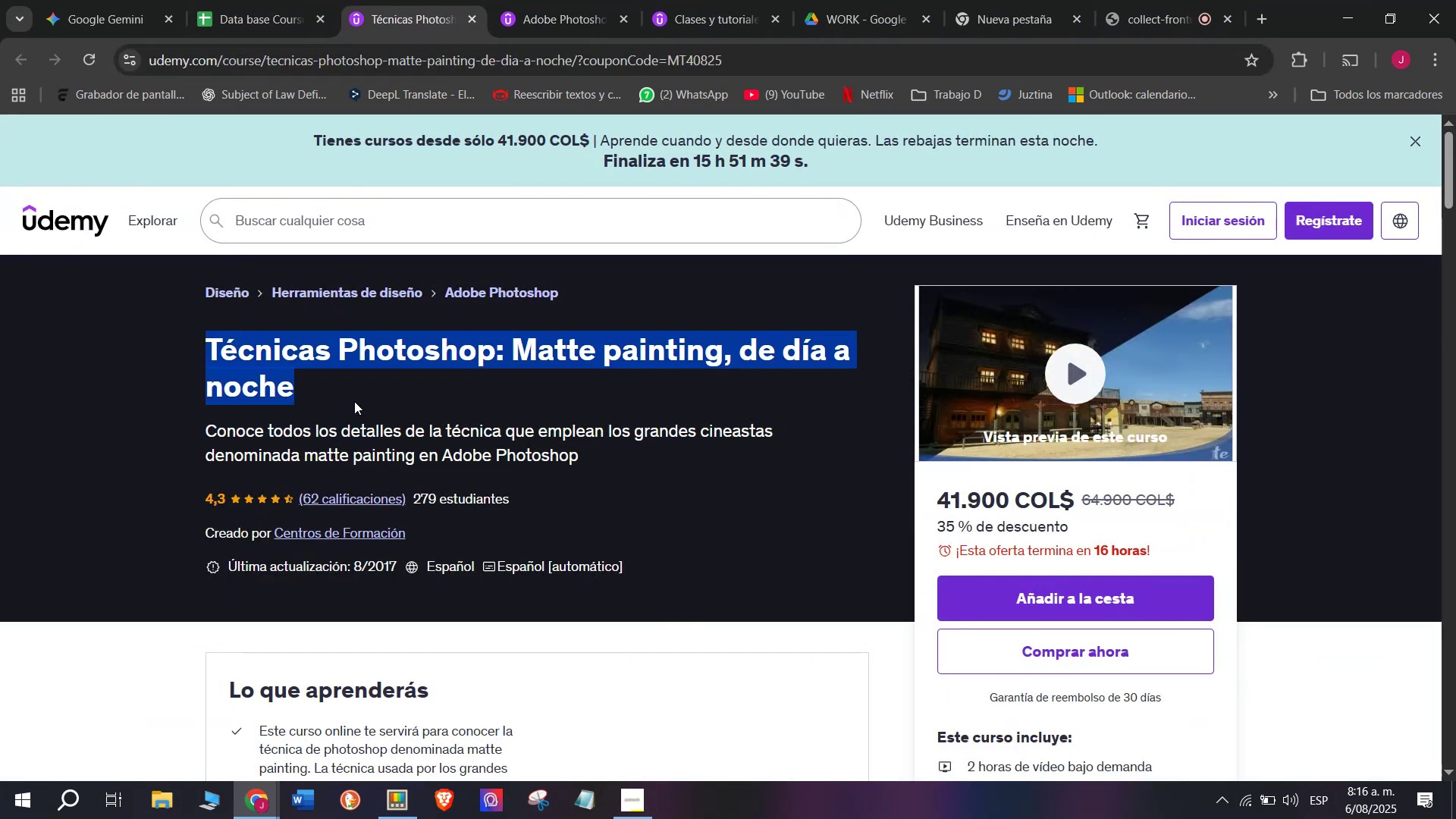 
key(Control+C)
 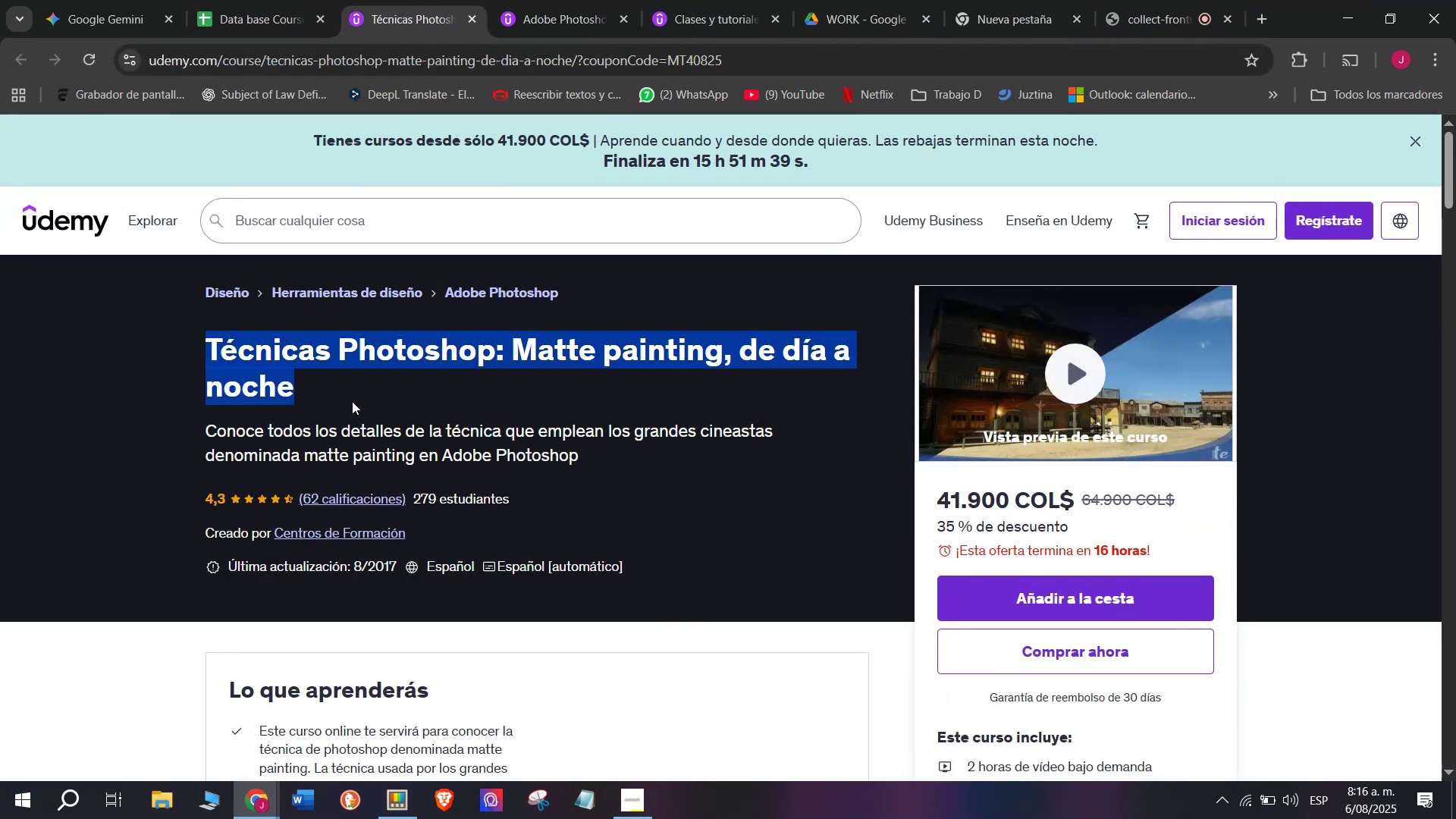 
key(Control+ControlLeft)
 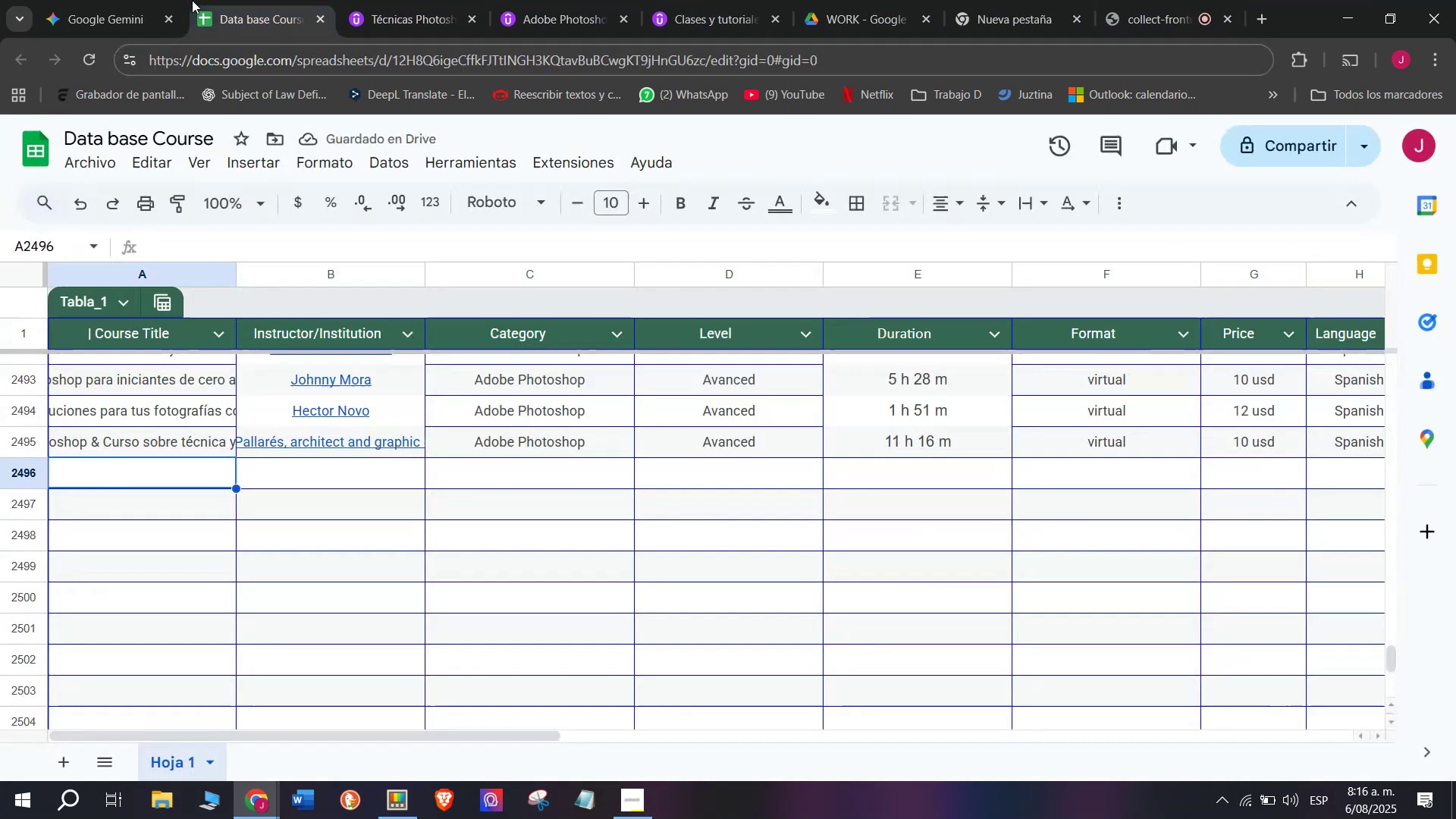 
key(Break)
 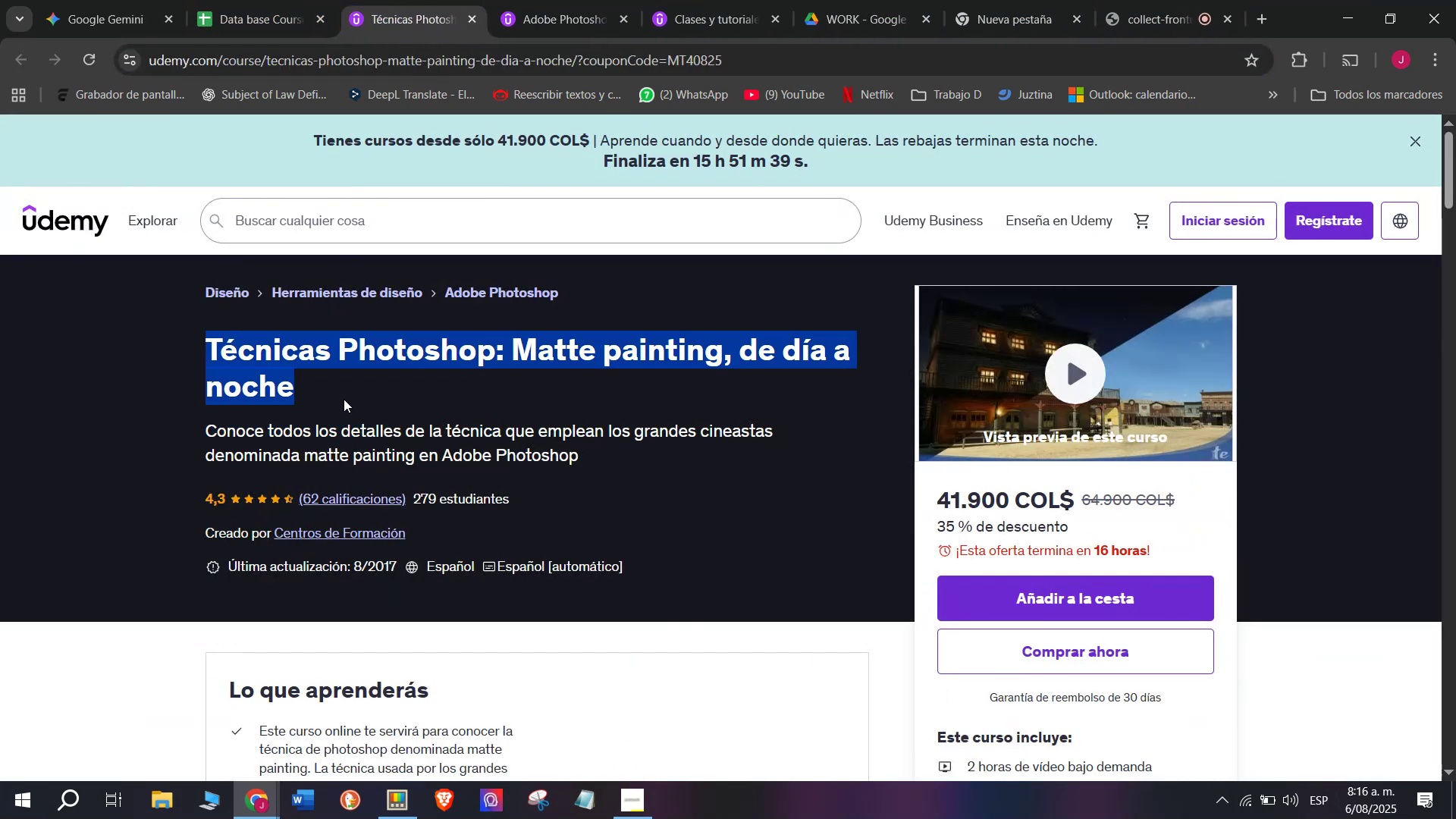 
key(Control+C)
 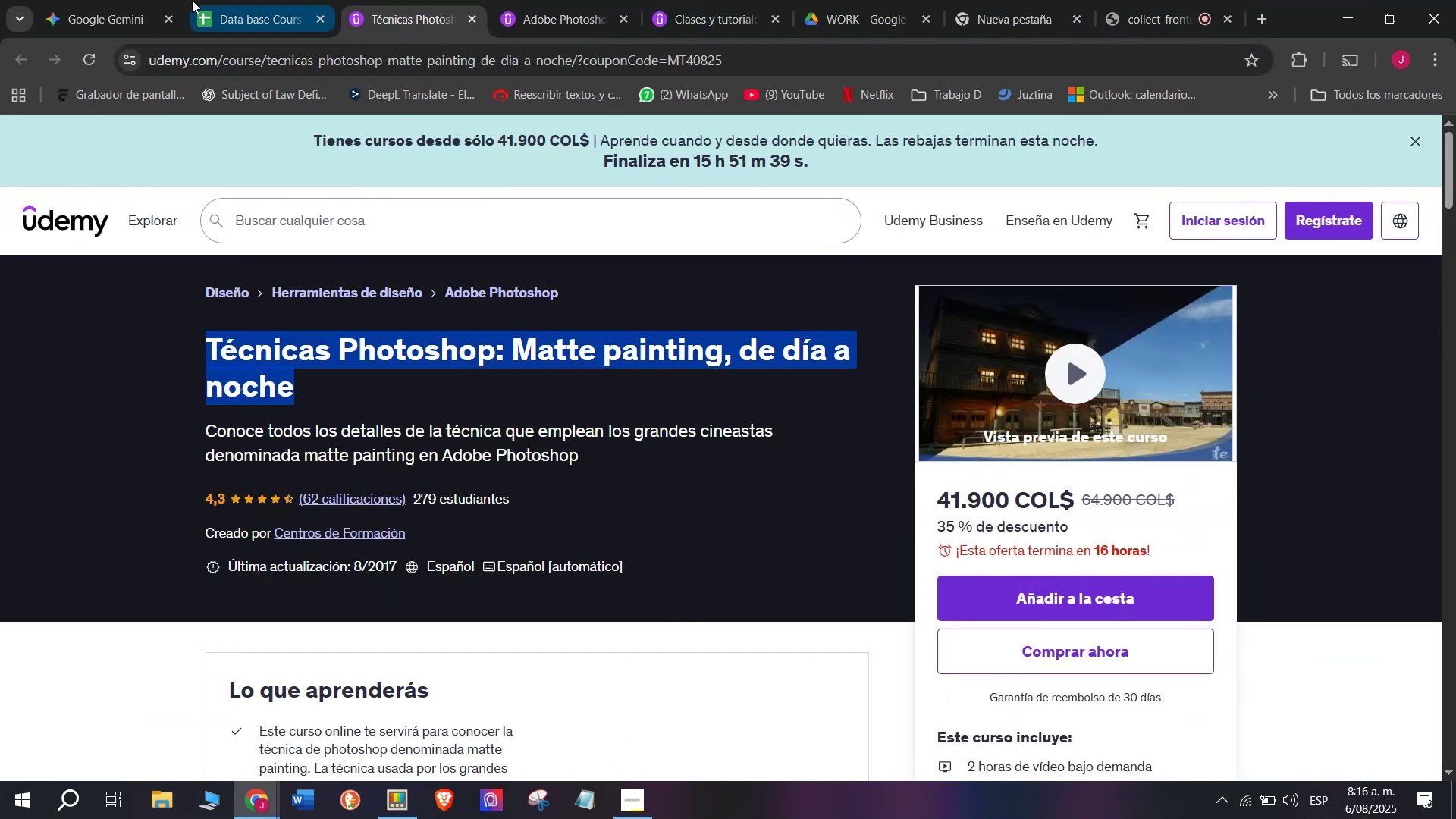 
left_click([192, 0])
 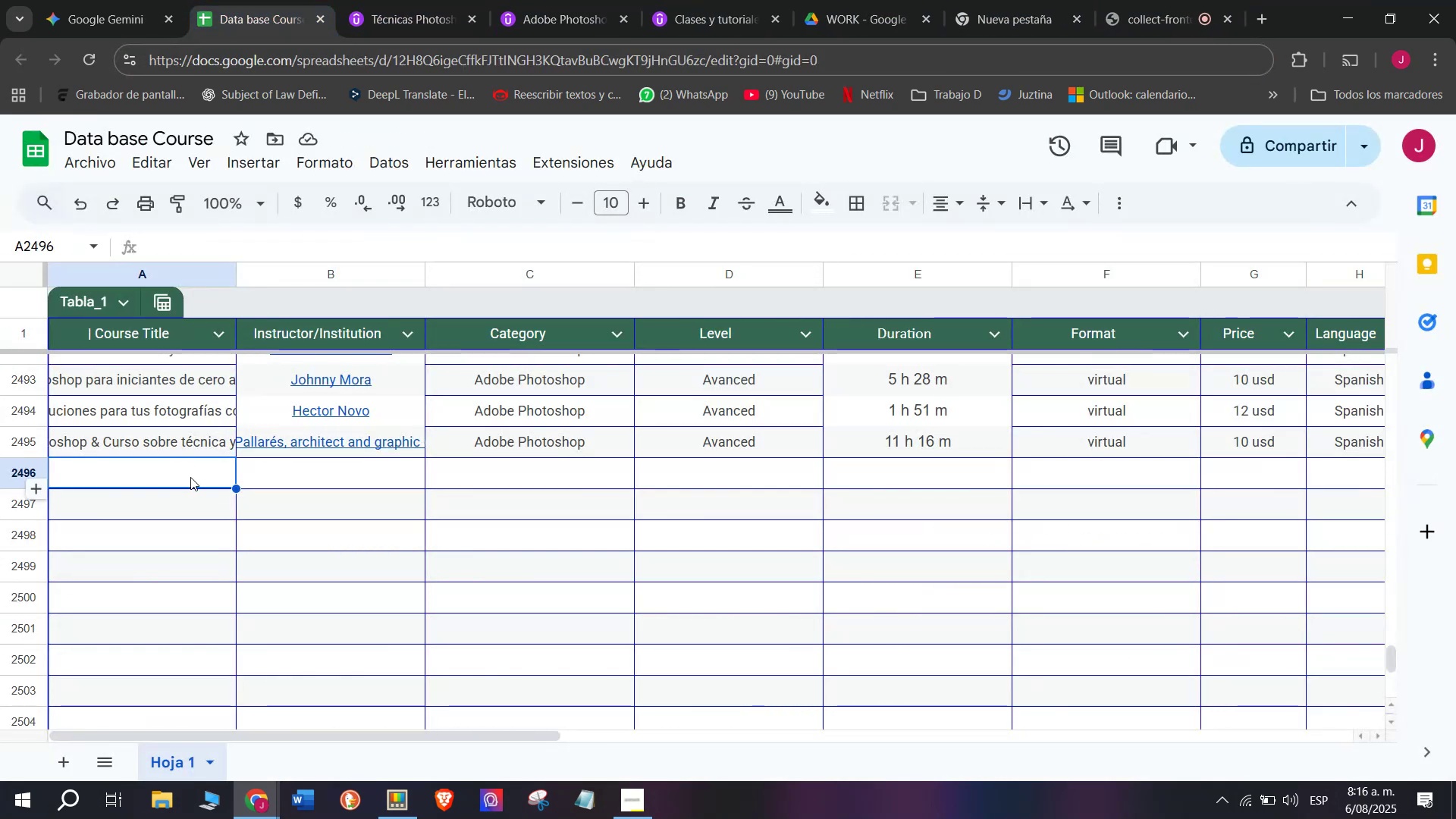 
double_click([190, 475])
 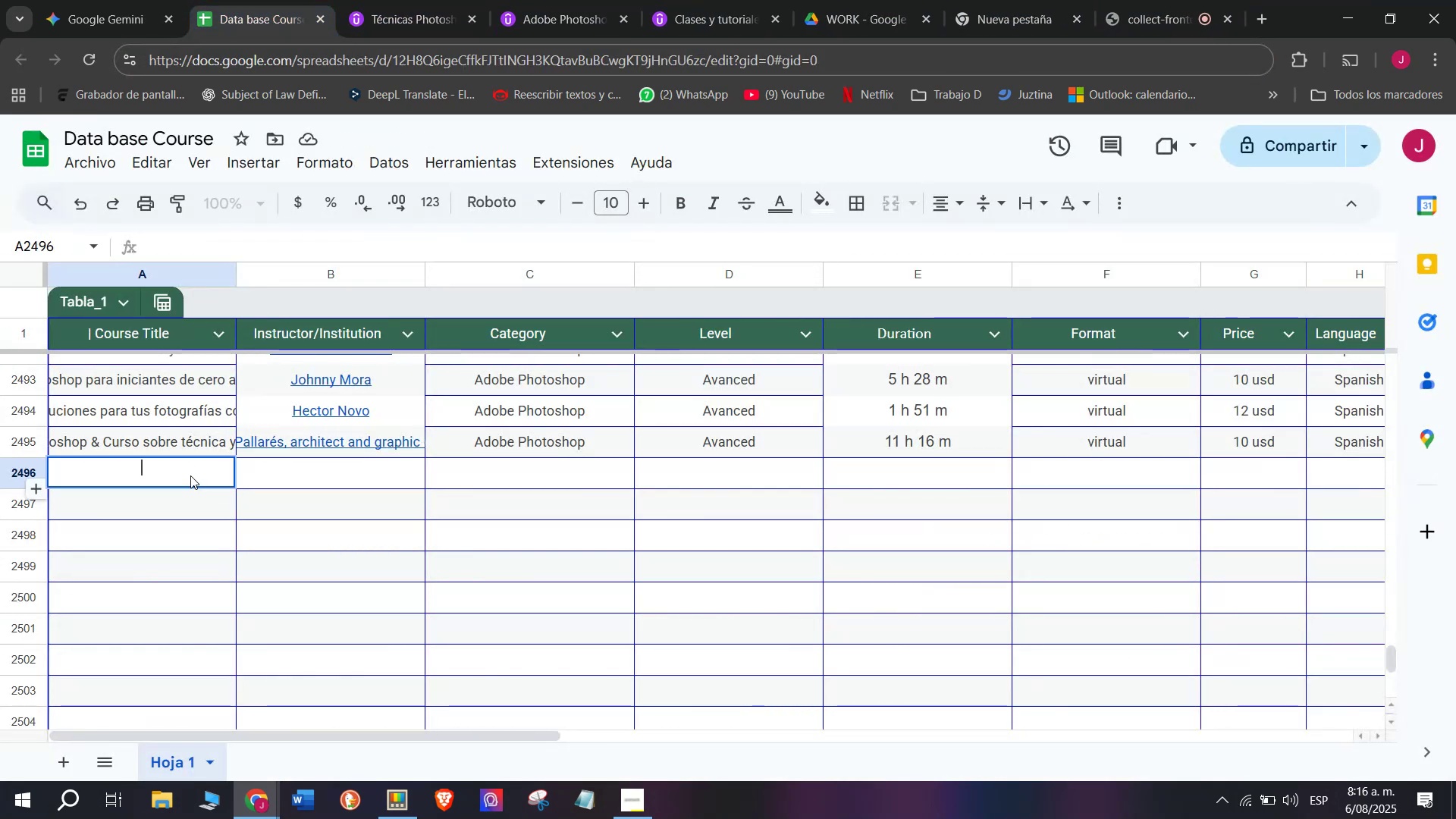 
key(Control+ControlLeft)
 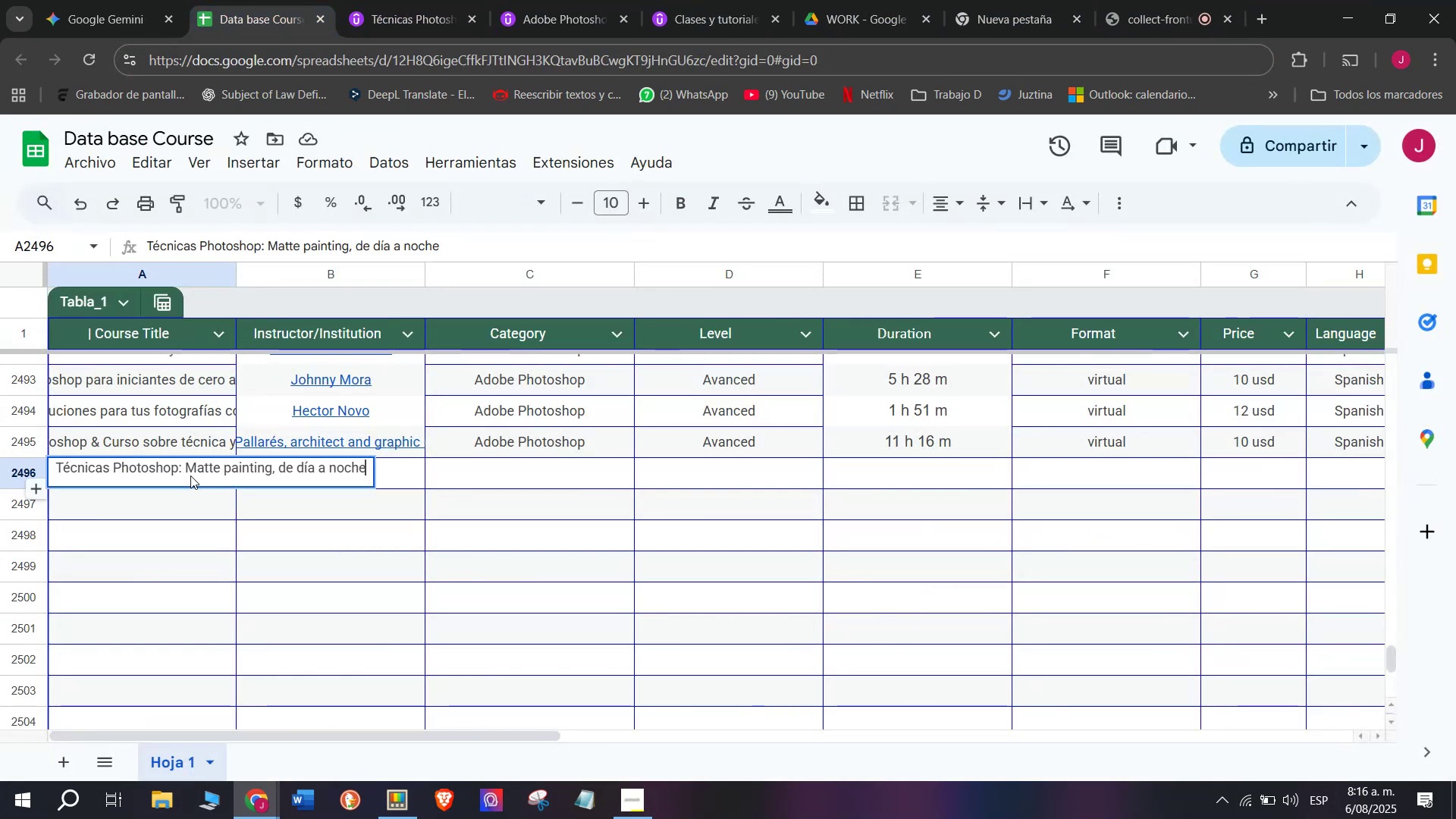 
key(Z)
 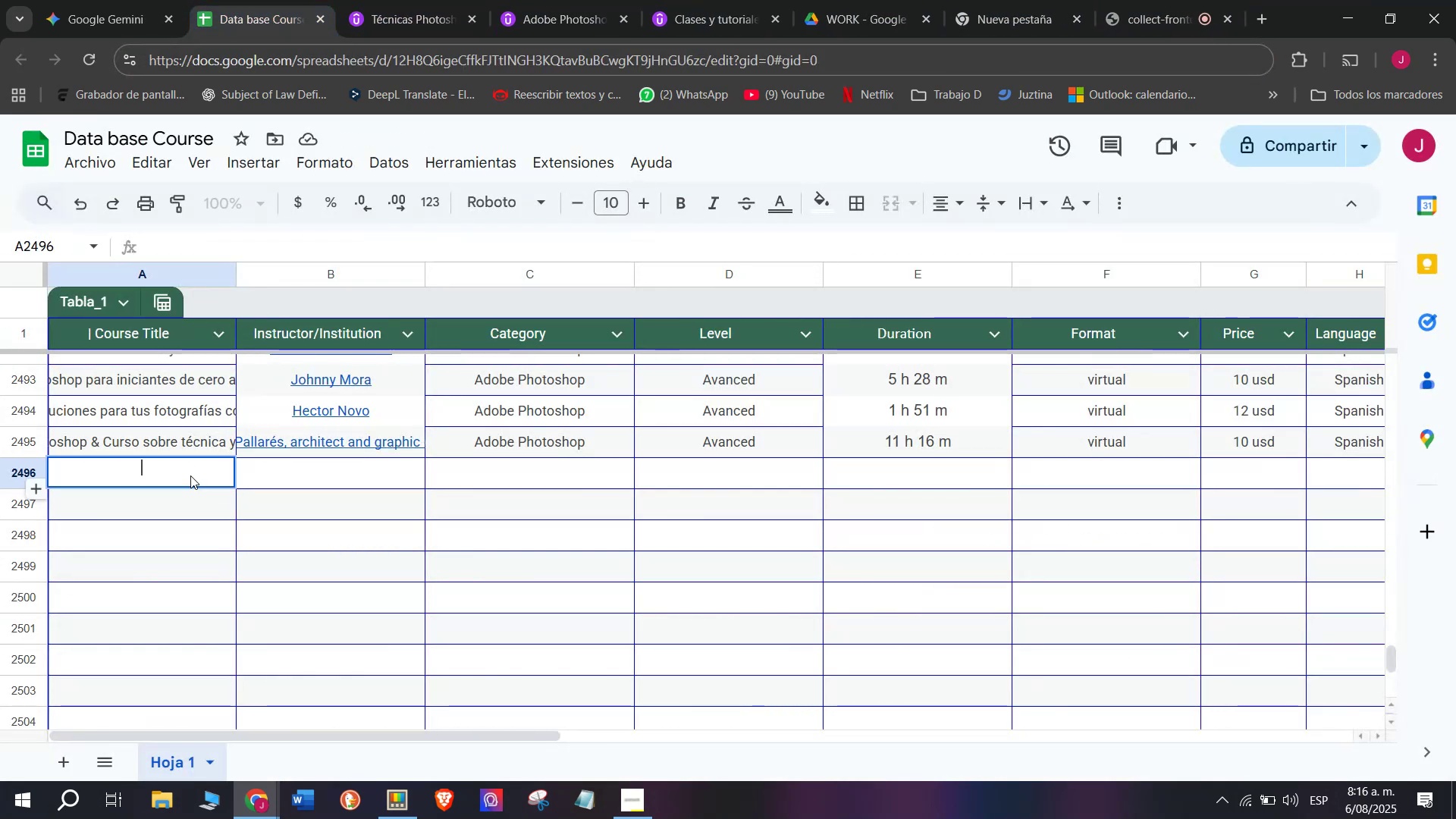 
key(Control+V)
 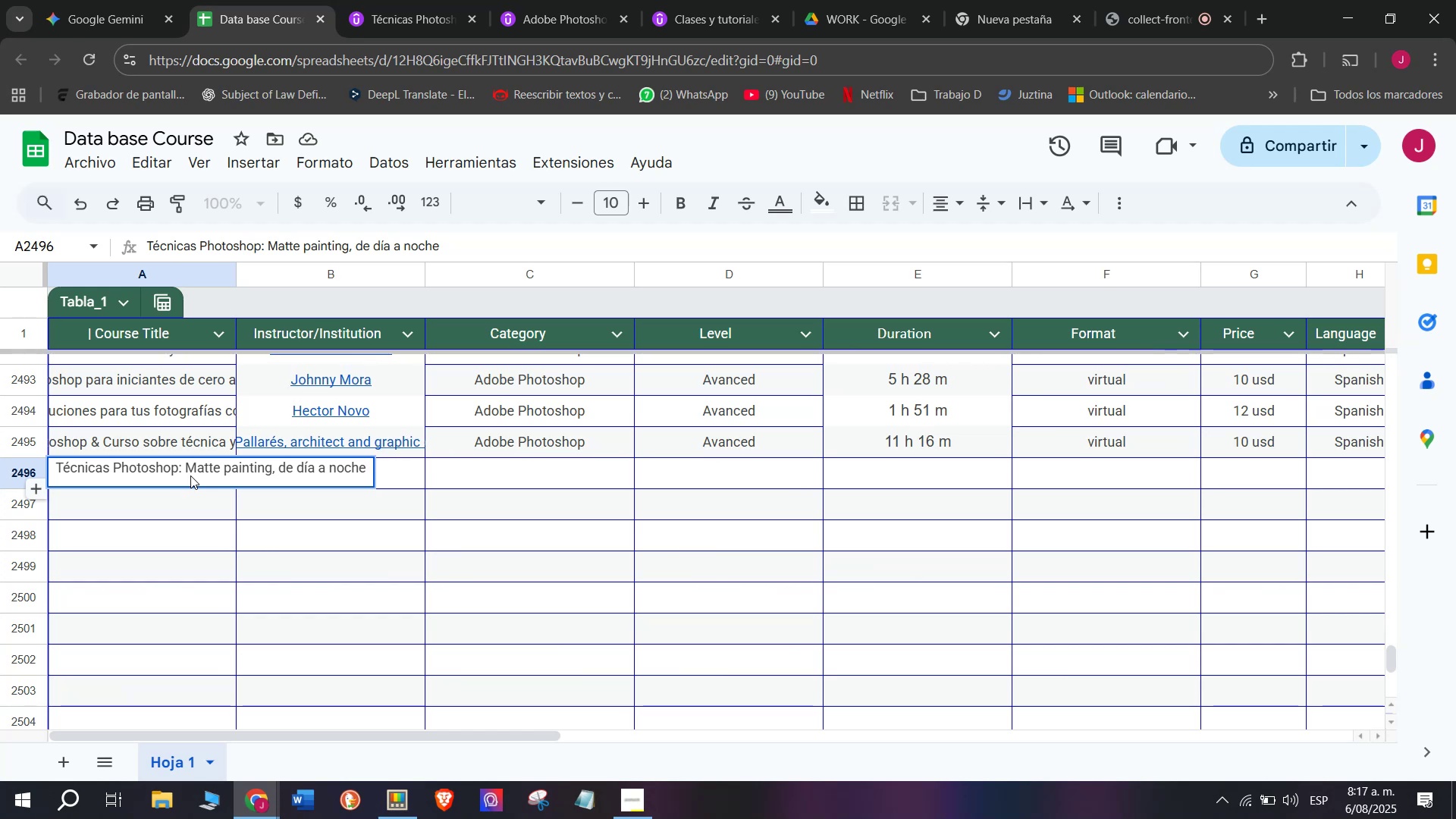 
wait(38.22)
 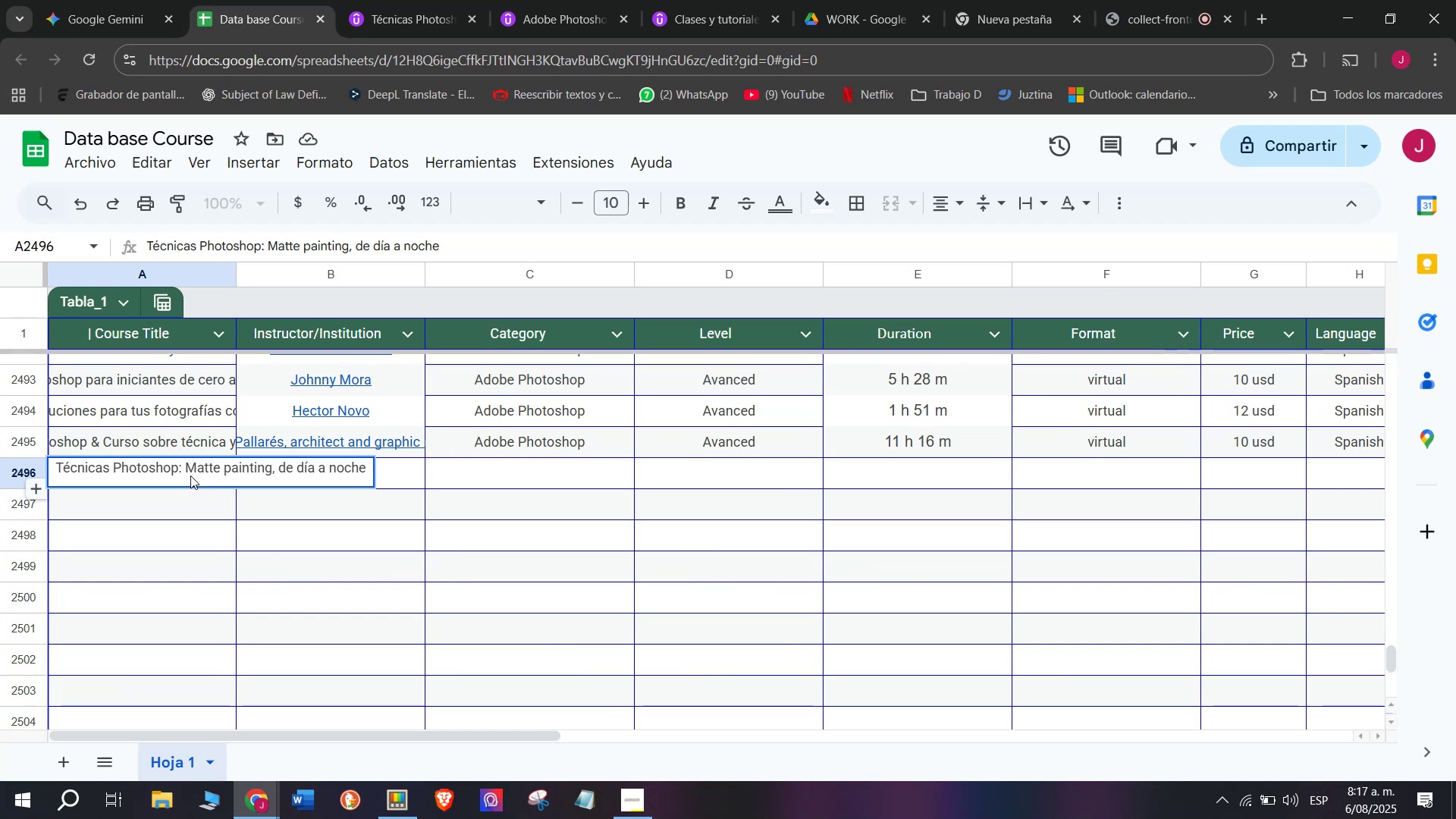 
double_click([399, 473])
 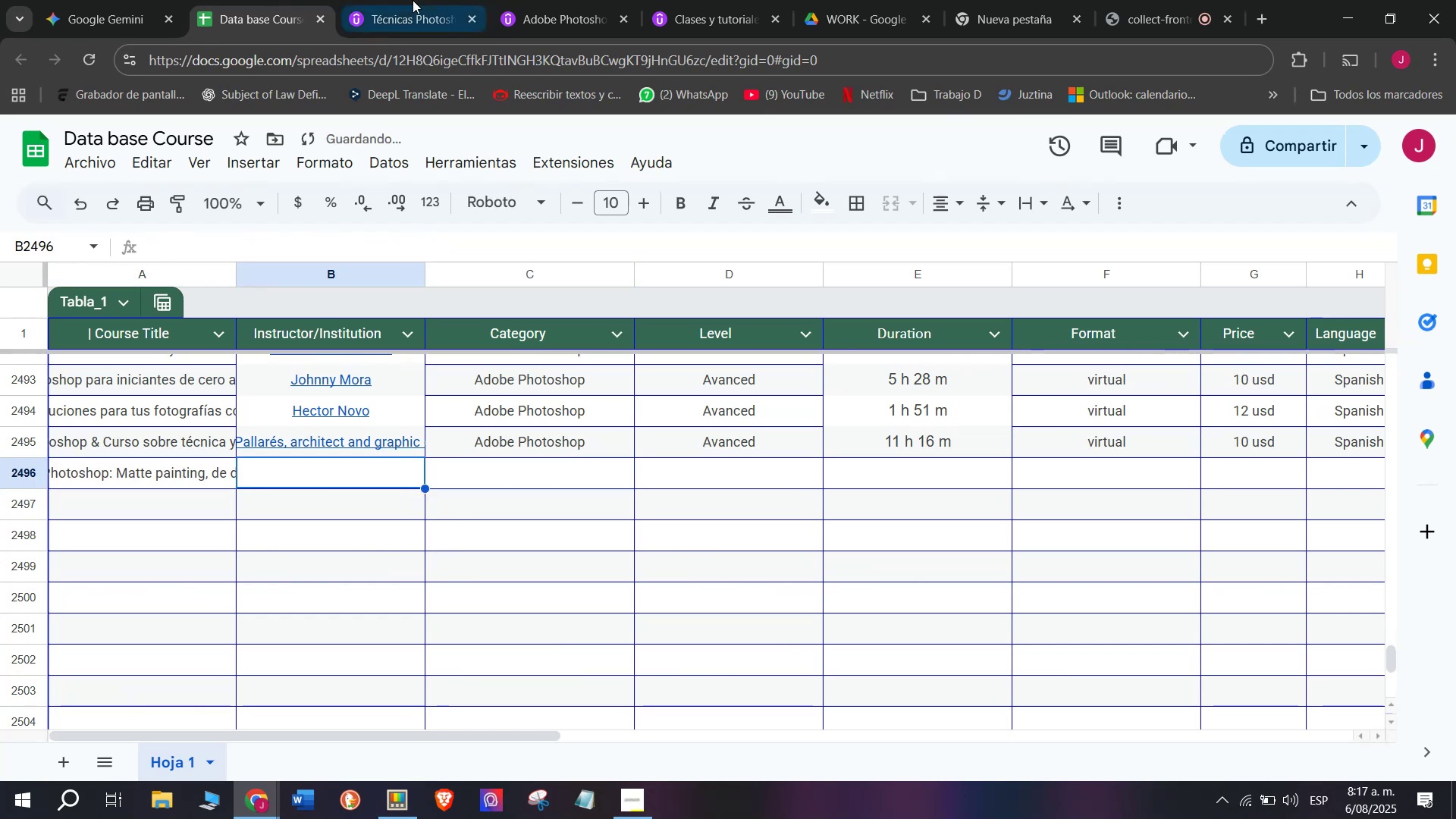 
left_click([423, 0])
 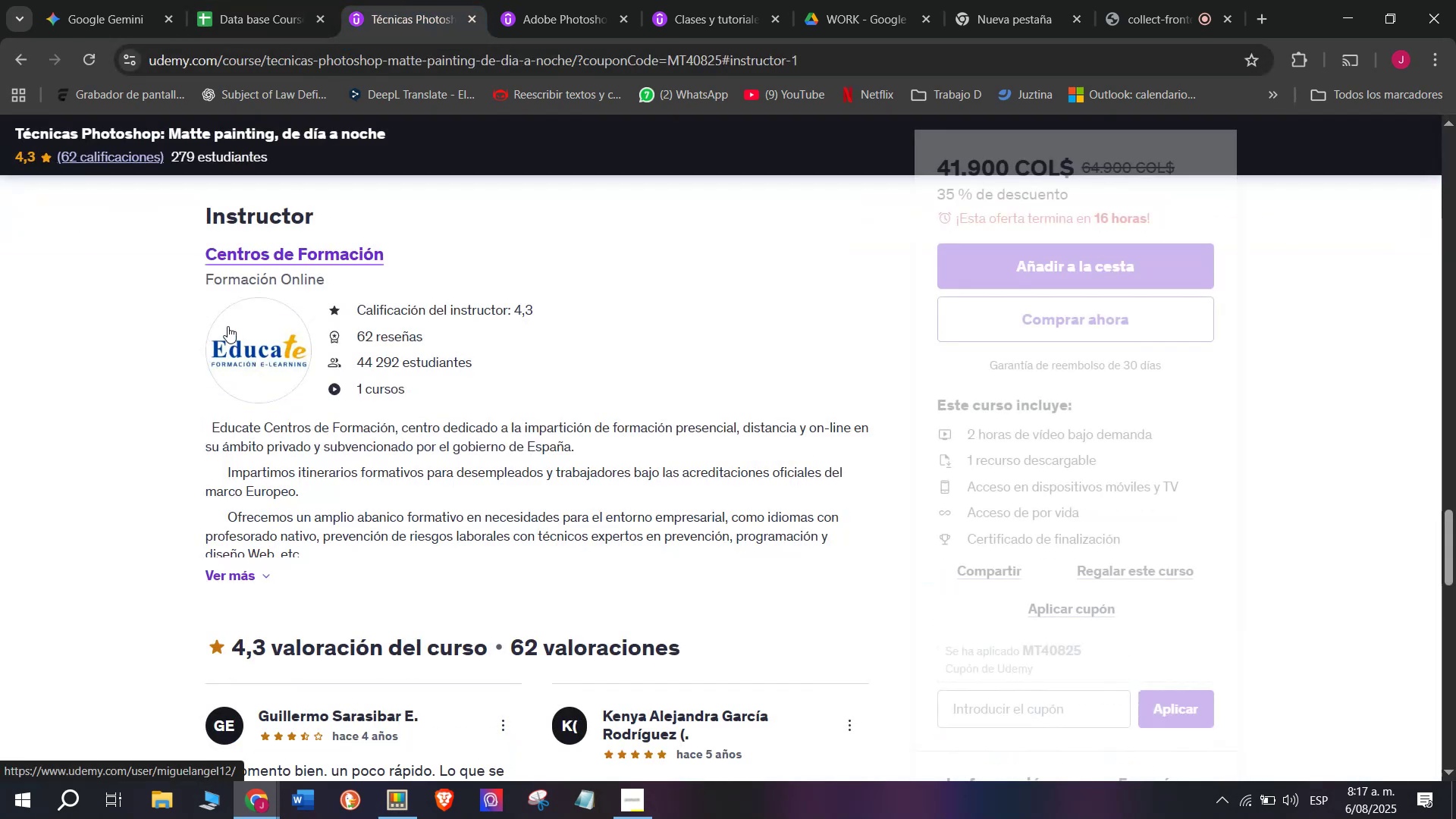 
left_click_drag(start_coordinate=[192, 259], to_coordinate=[415, 247])
 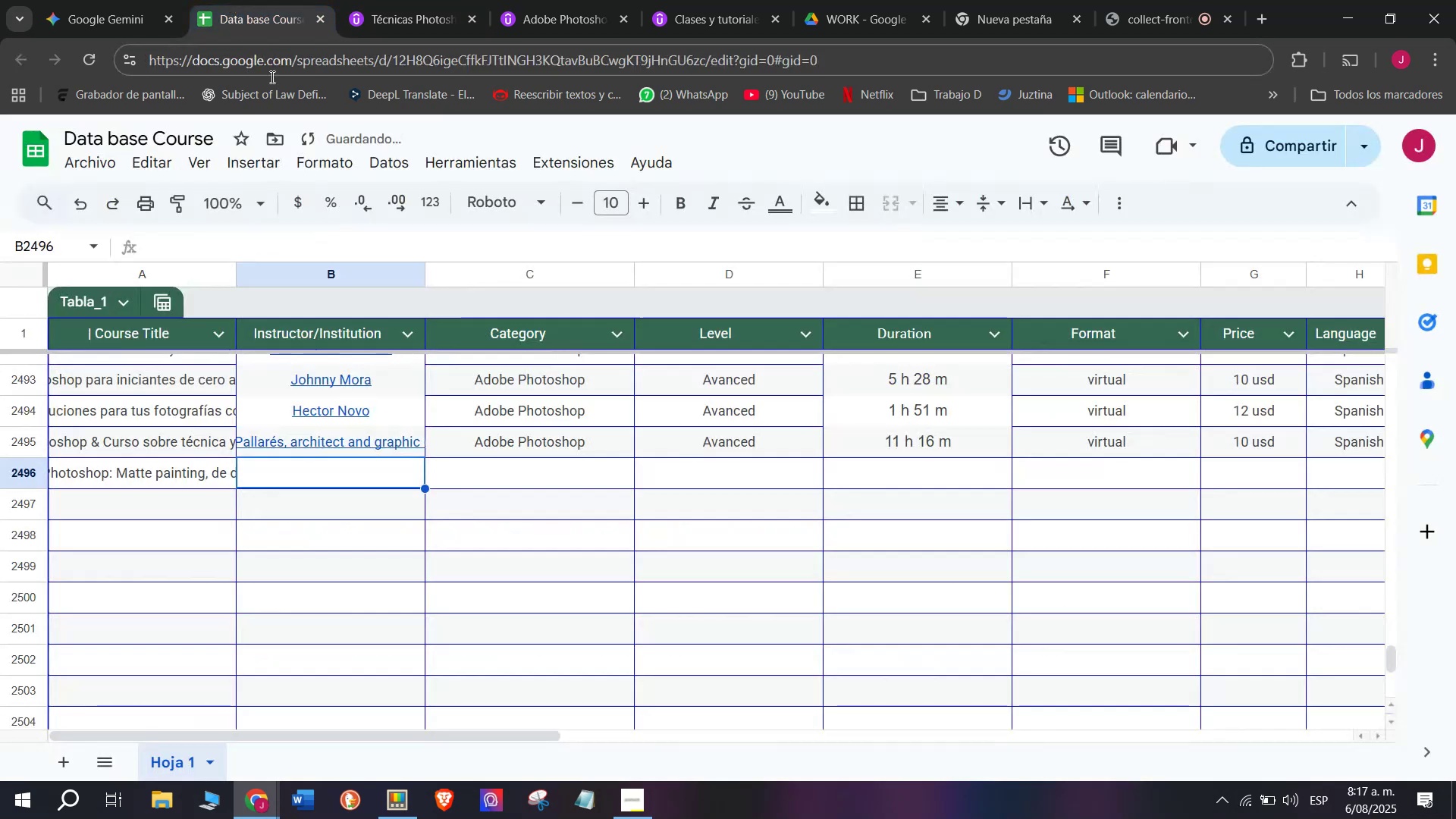 
key(Control+ControlLeft)
 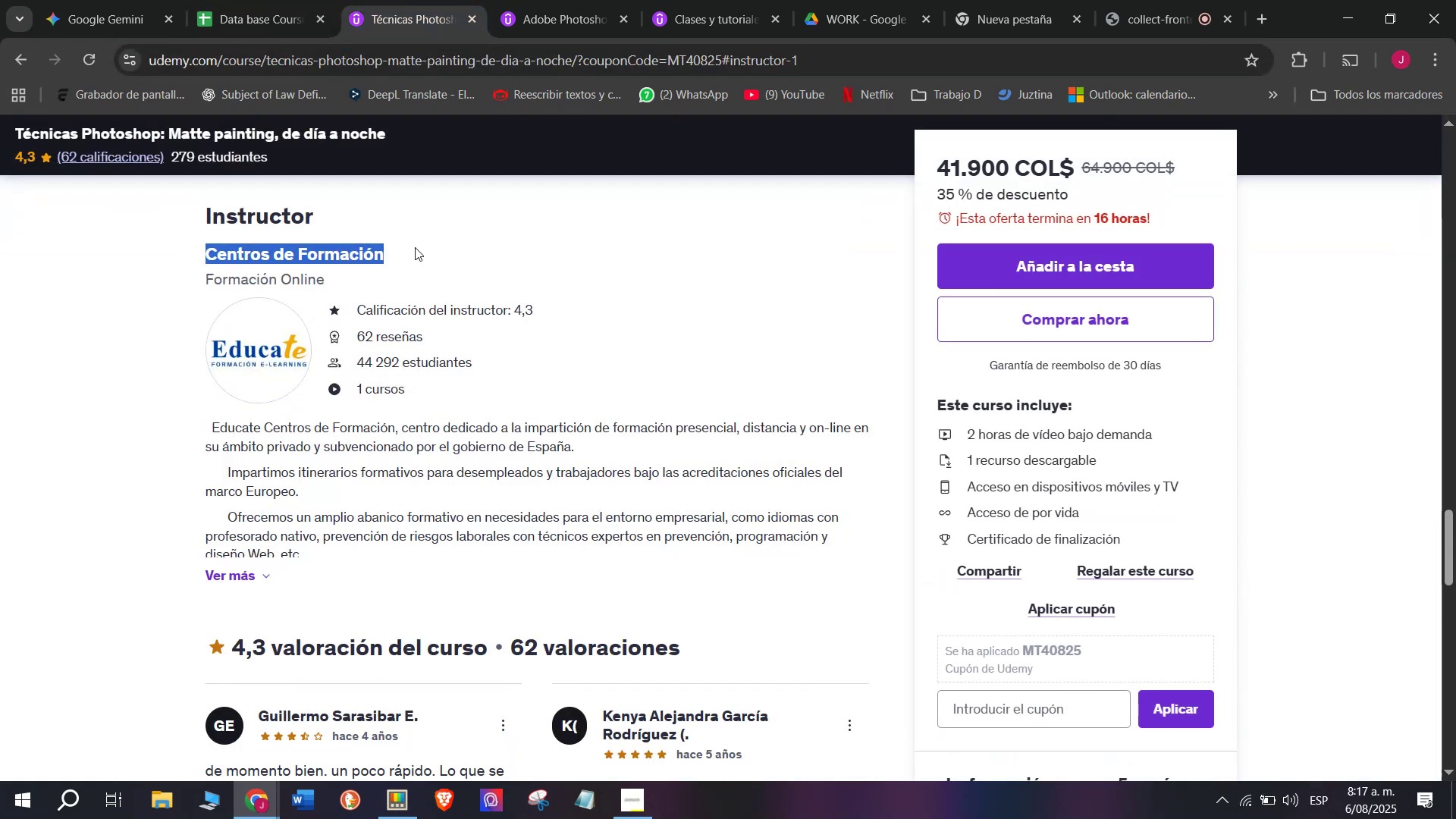 
key(Break)
 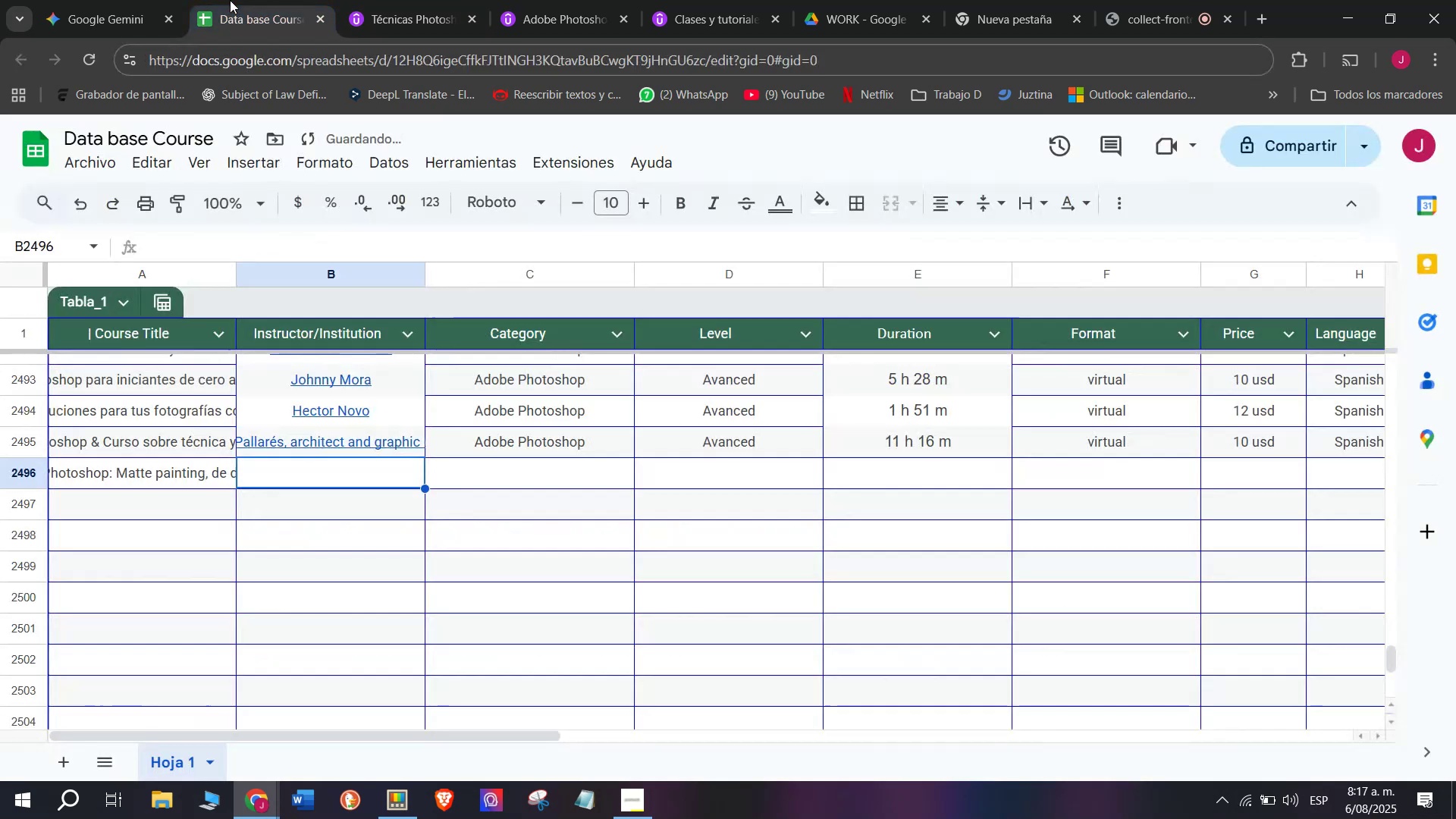 
key(Control+C)
 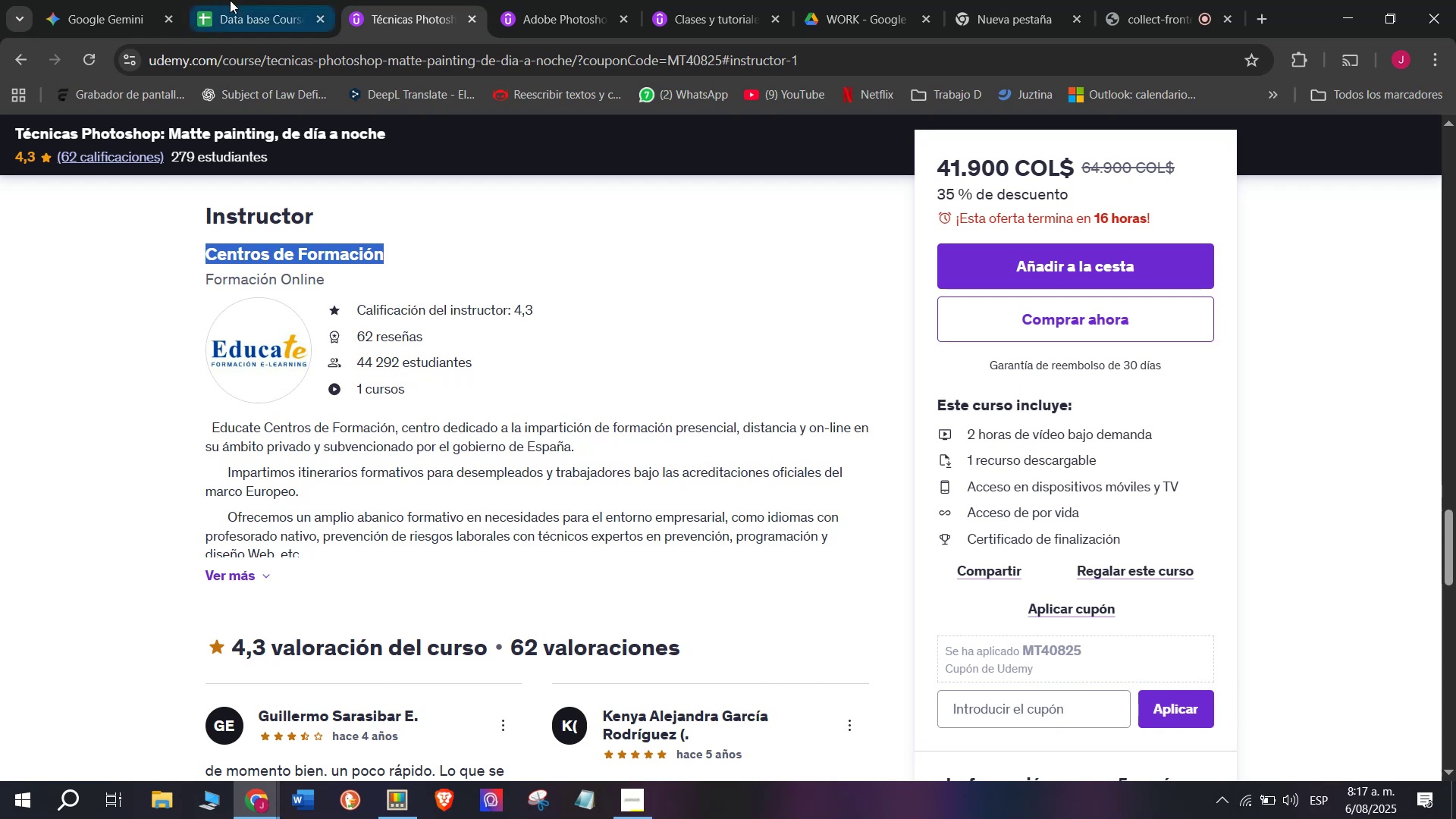 
left_click([230, 0])
 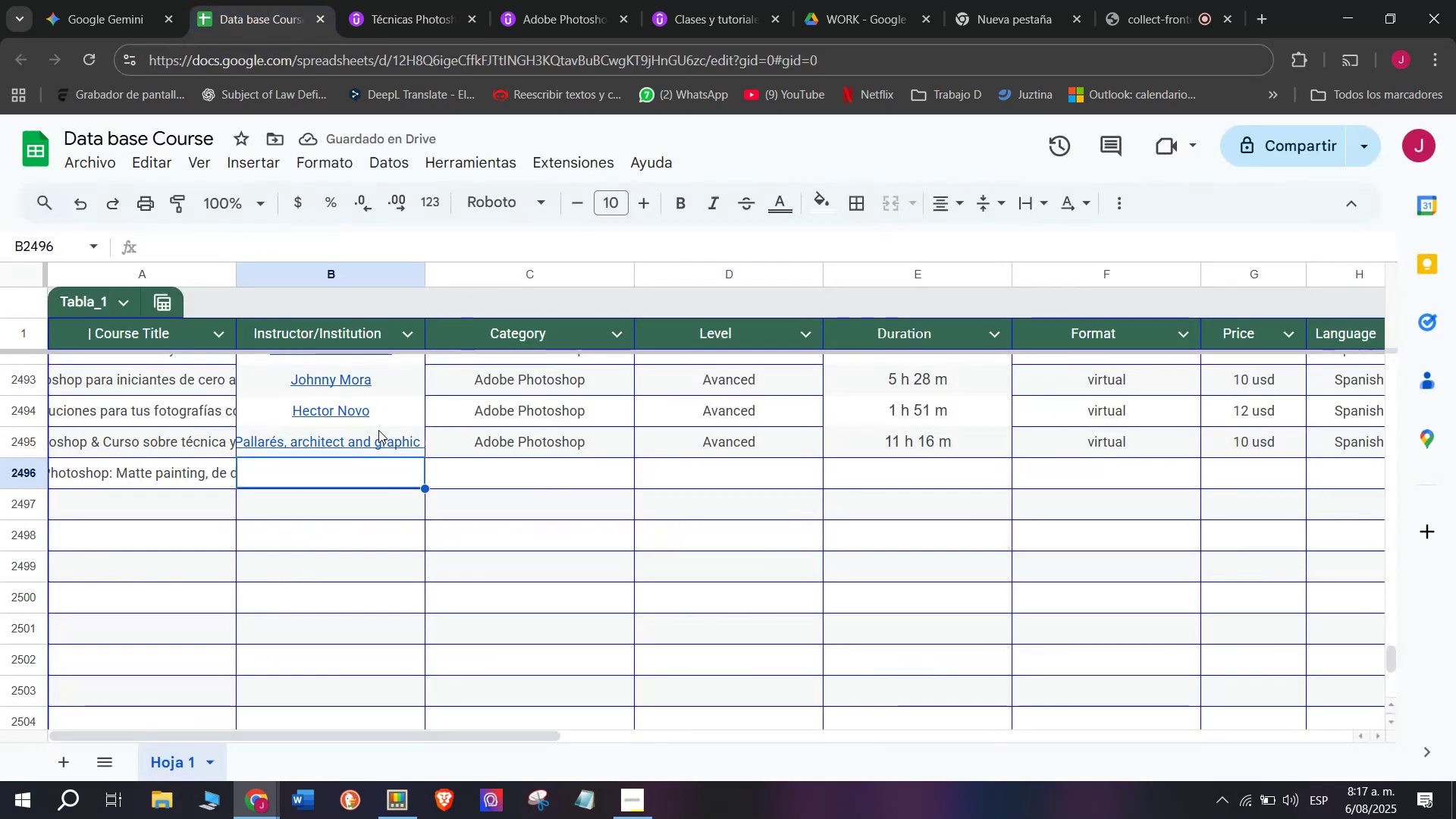 
key(Z)
 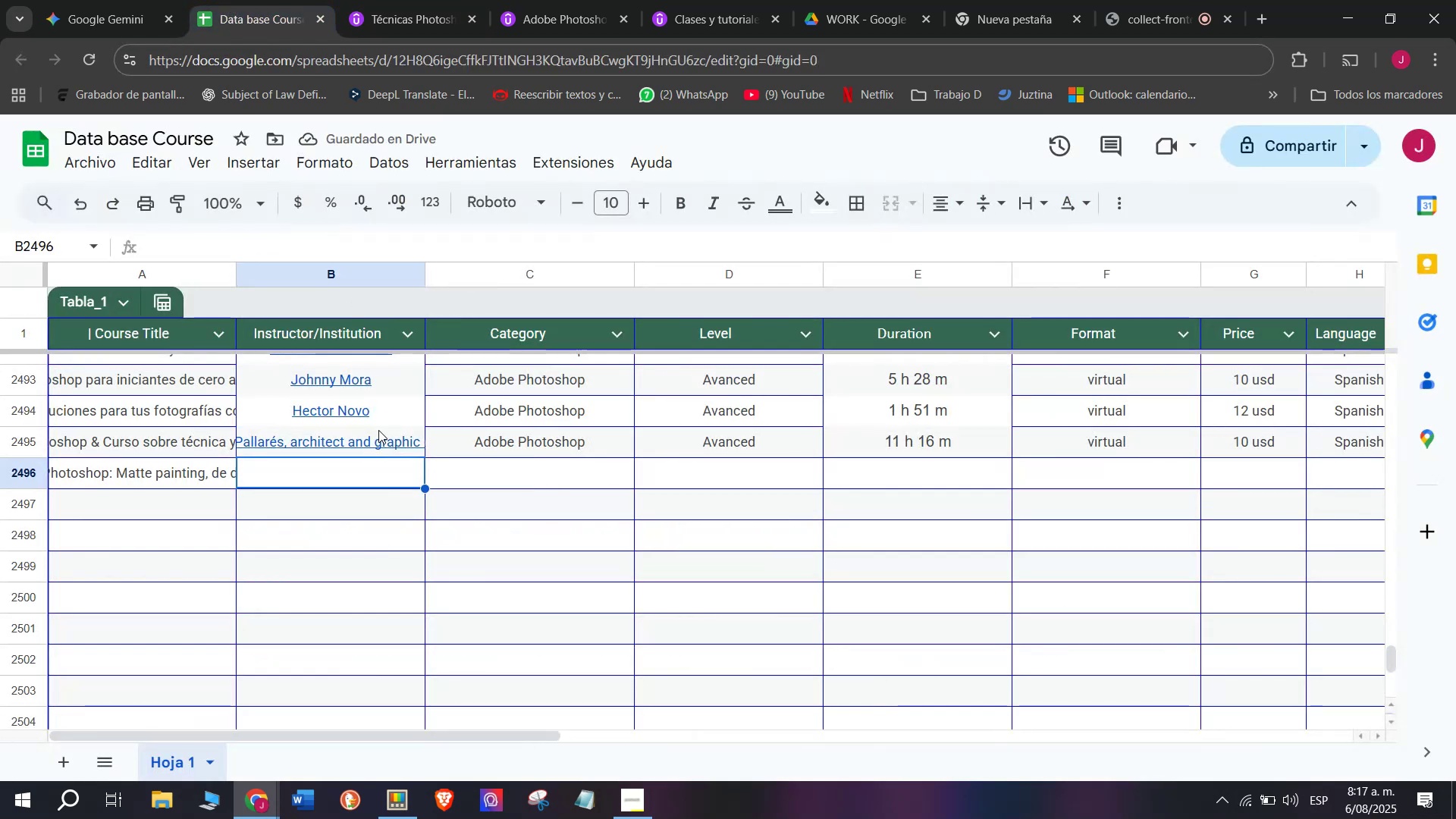 
key(Control+ControlLeft)
 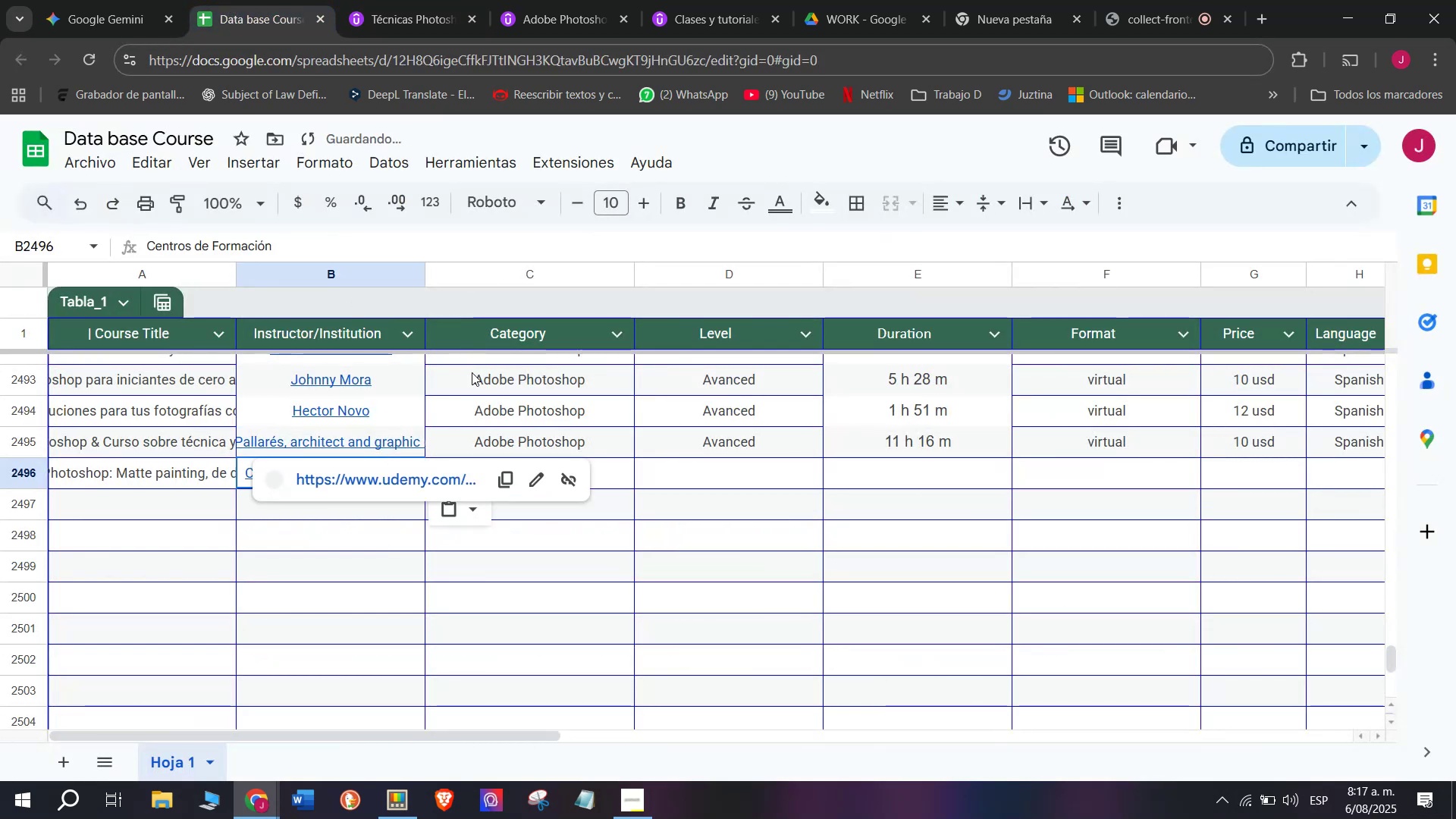 
key(Control+V)
 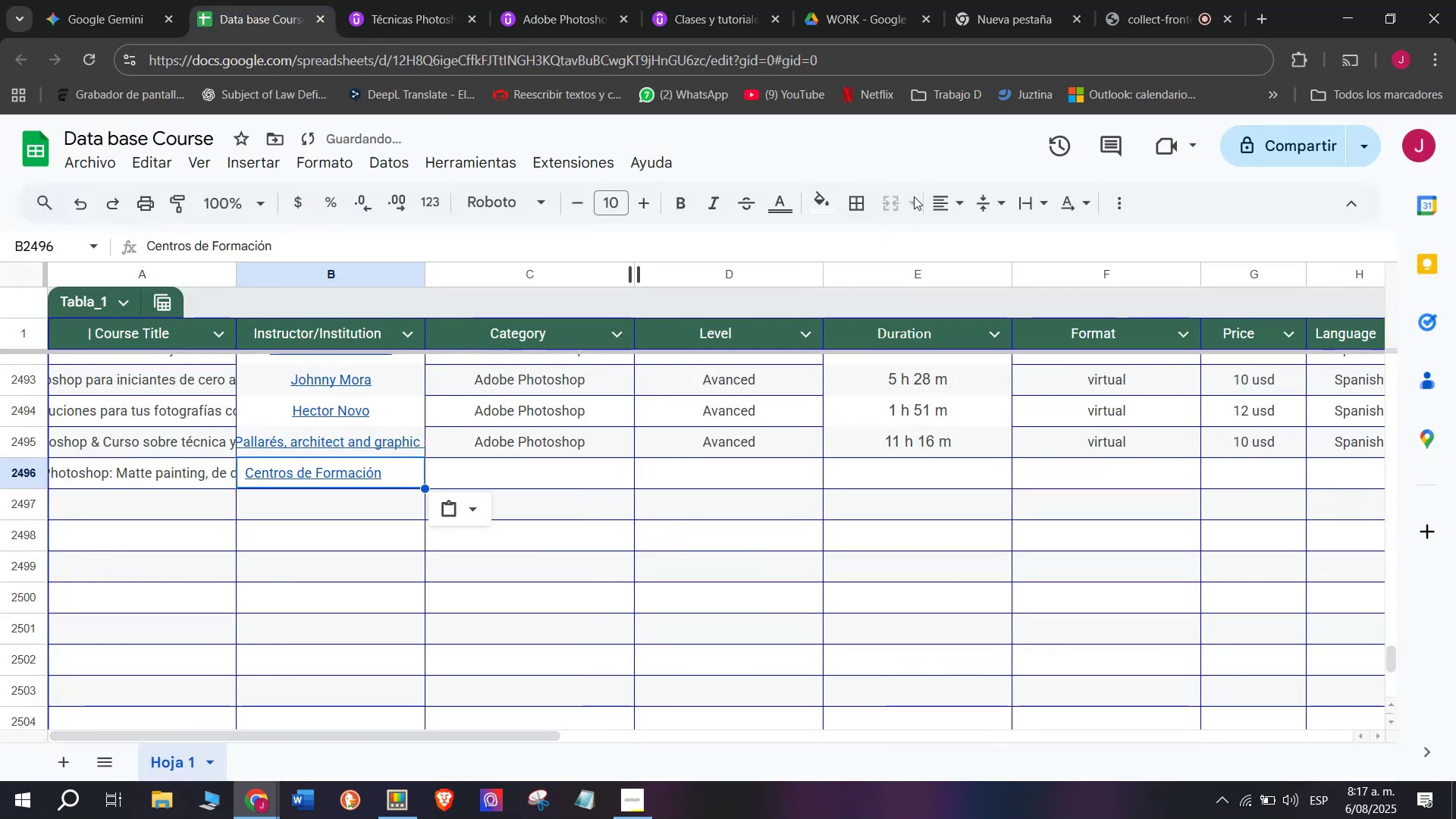 
left_click([946, 207])
 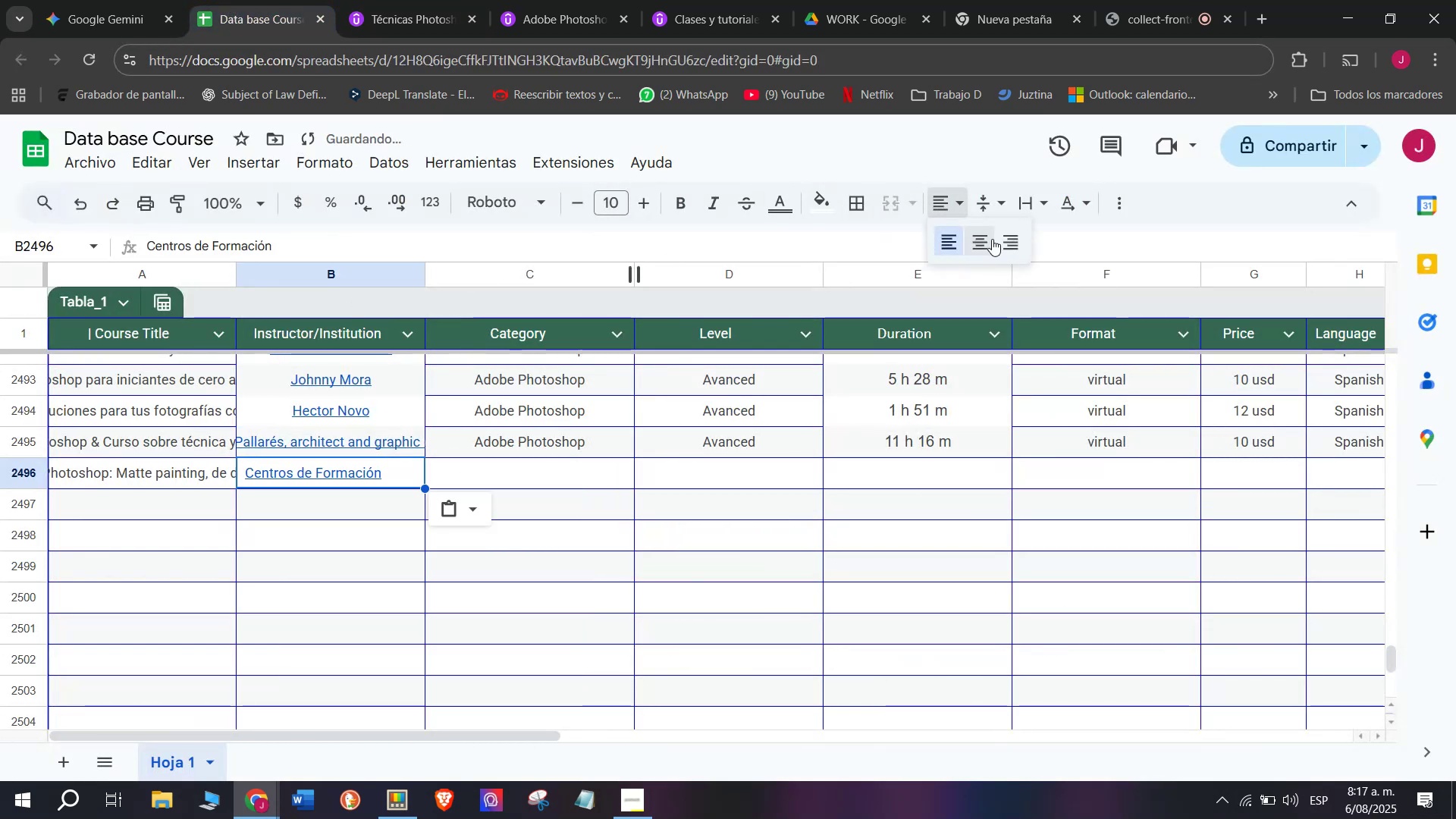 
left_click([992, 239])
 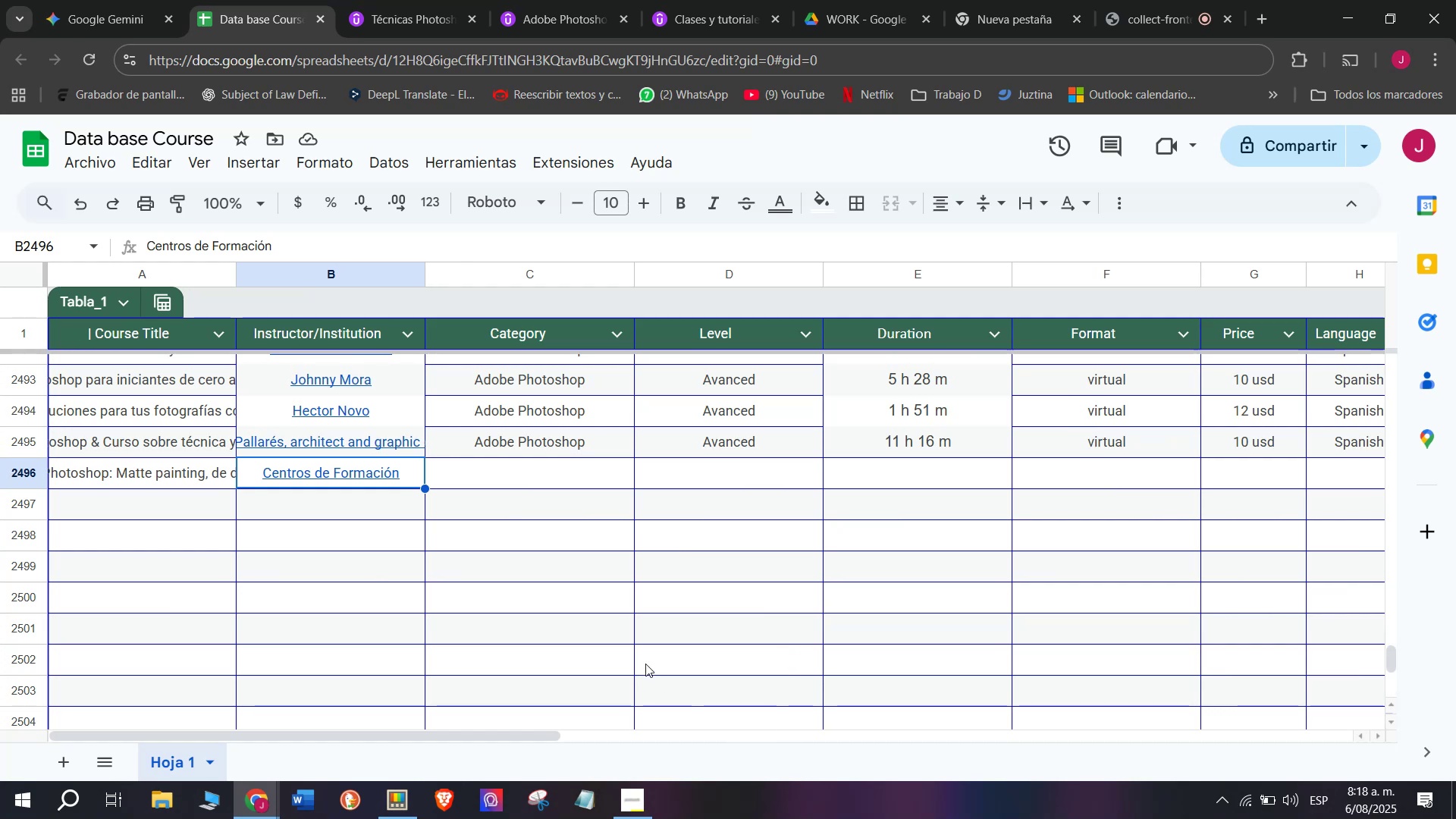 
wait(37.89)
 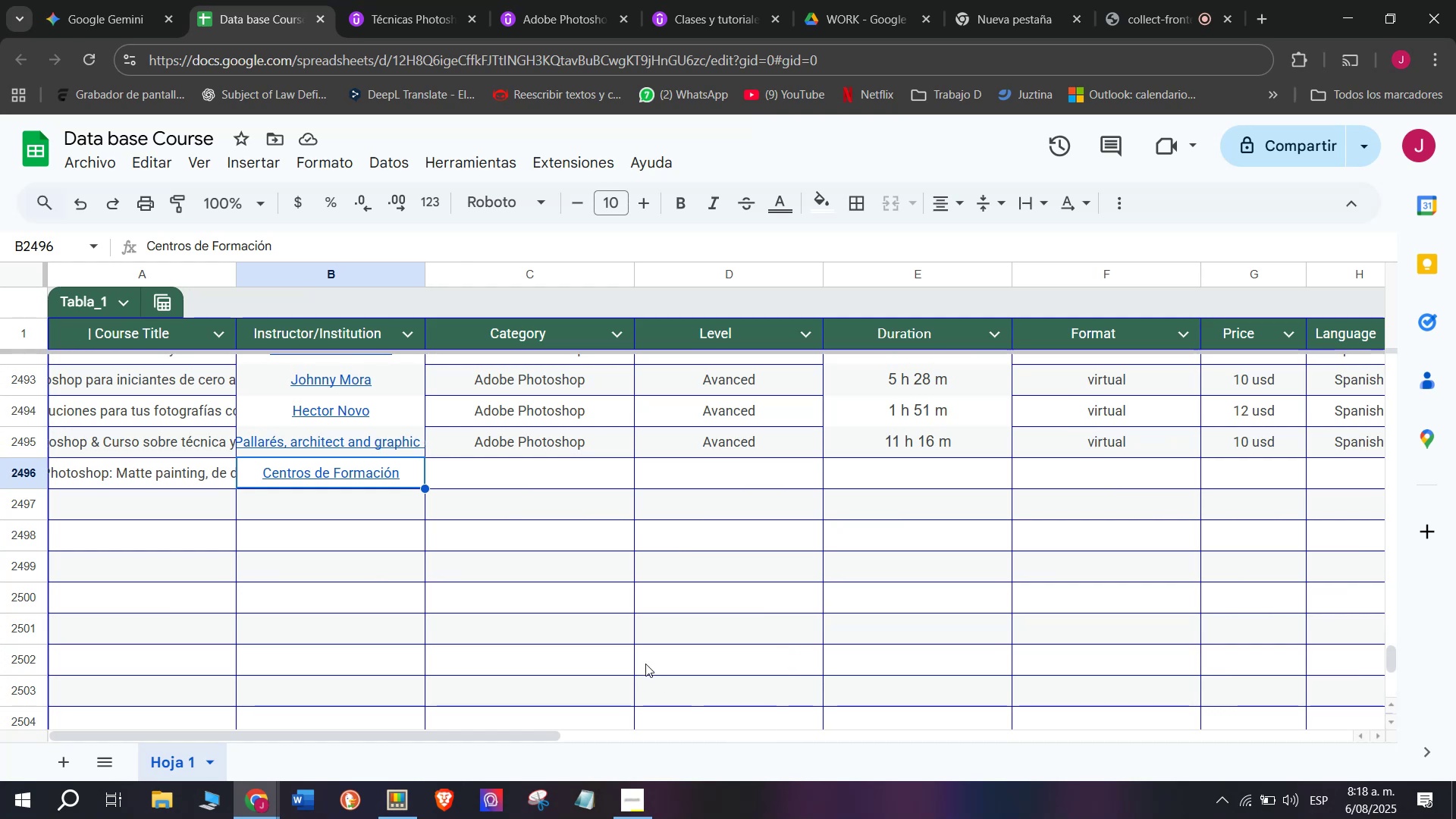 
double_click([572, 436])
 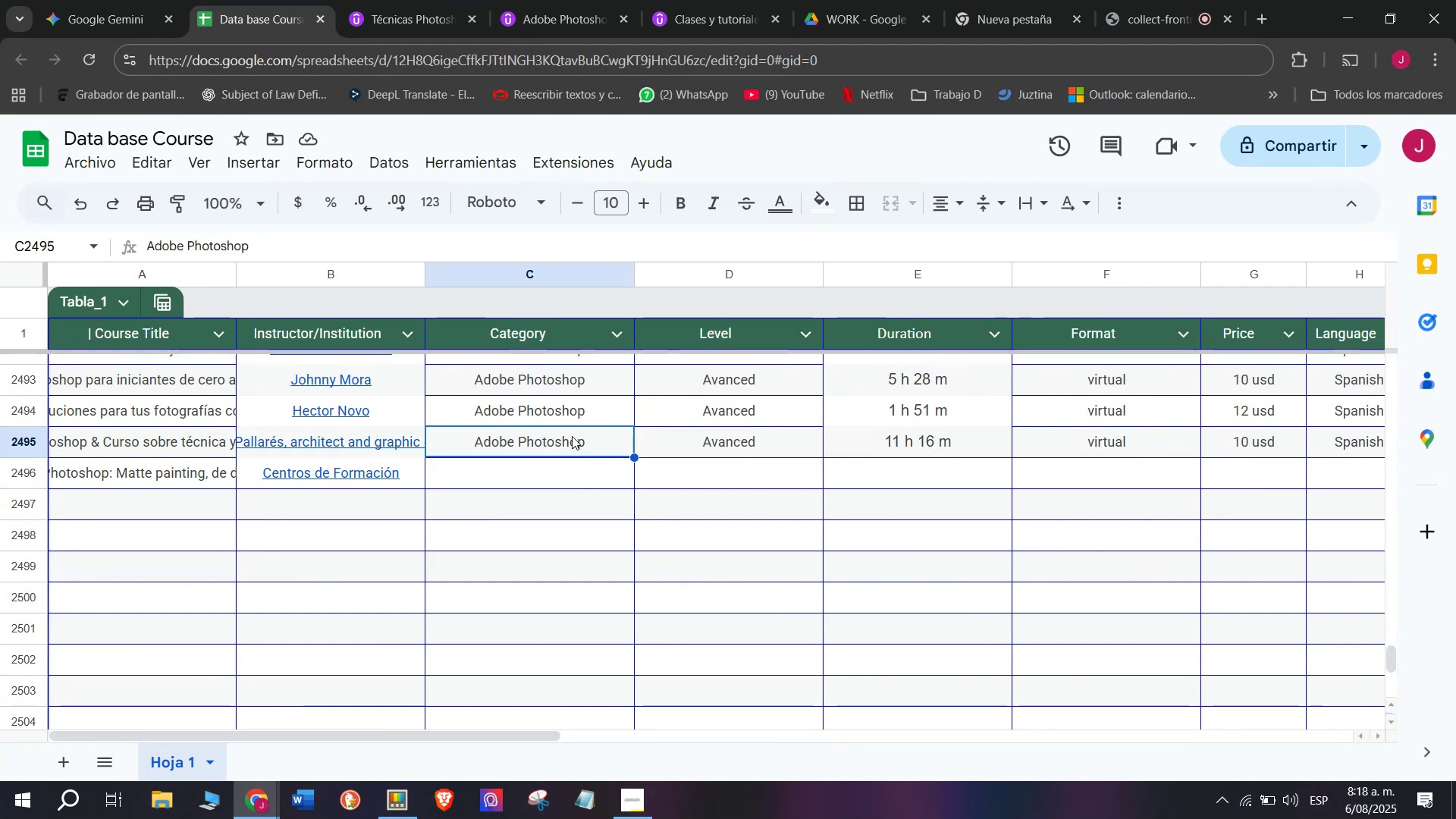 
key(Break)
 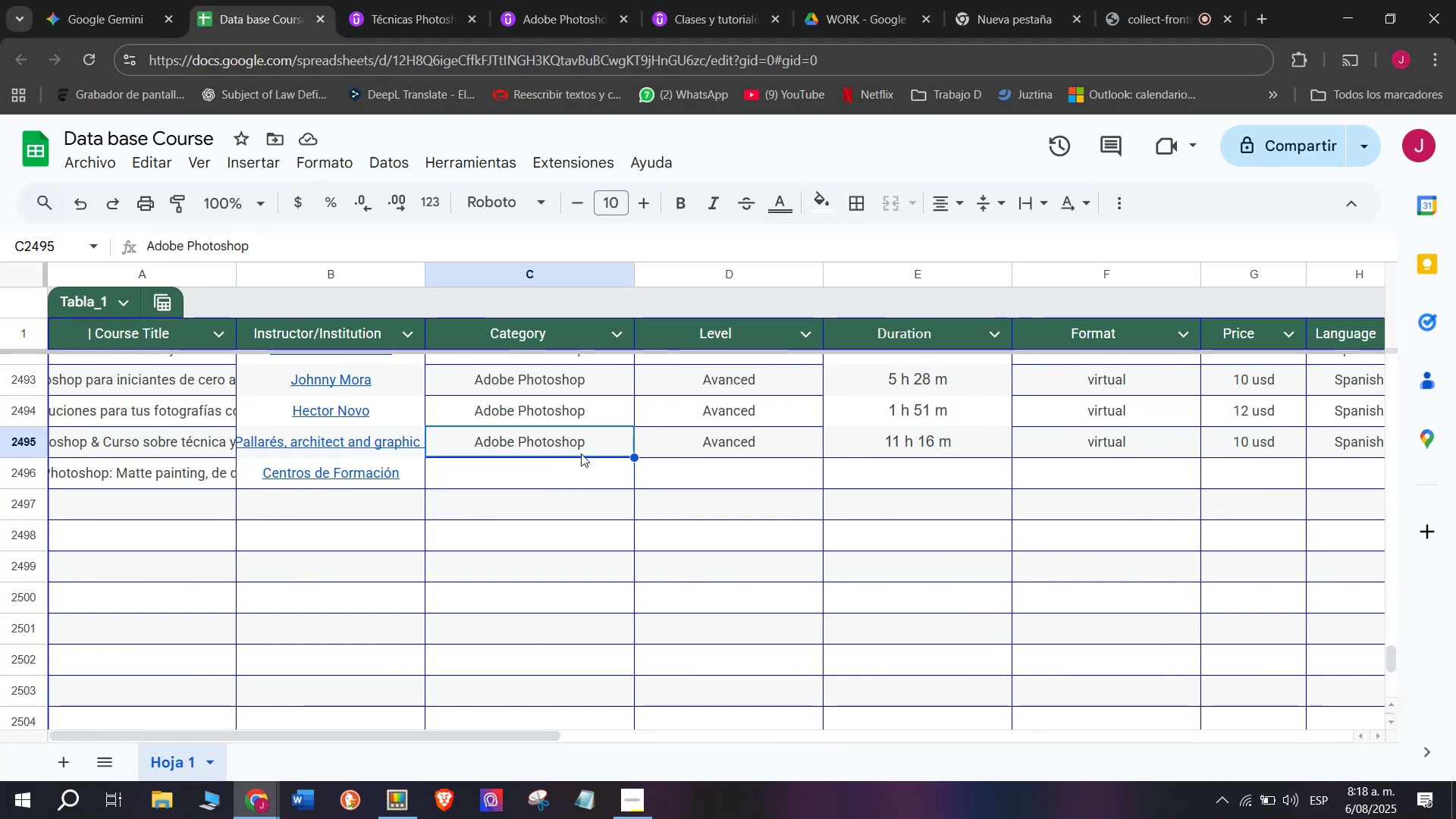 
key(Control+ControlLeft)
 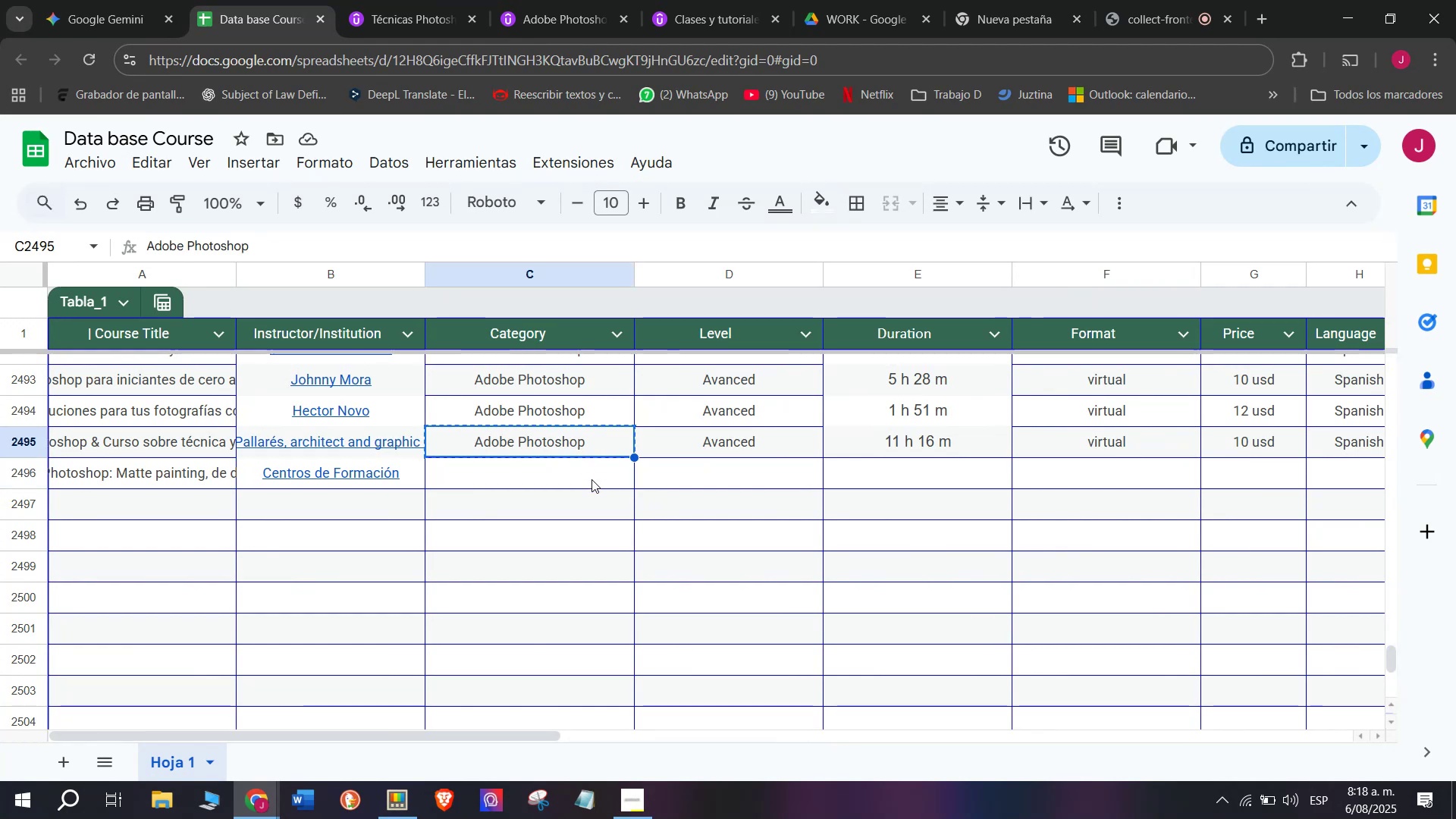 
key(Control+C)
 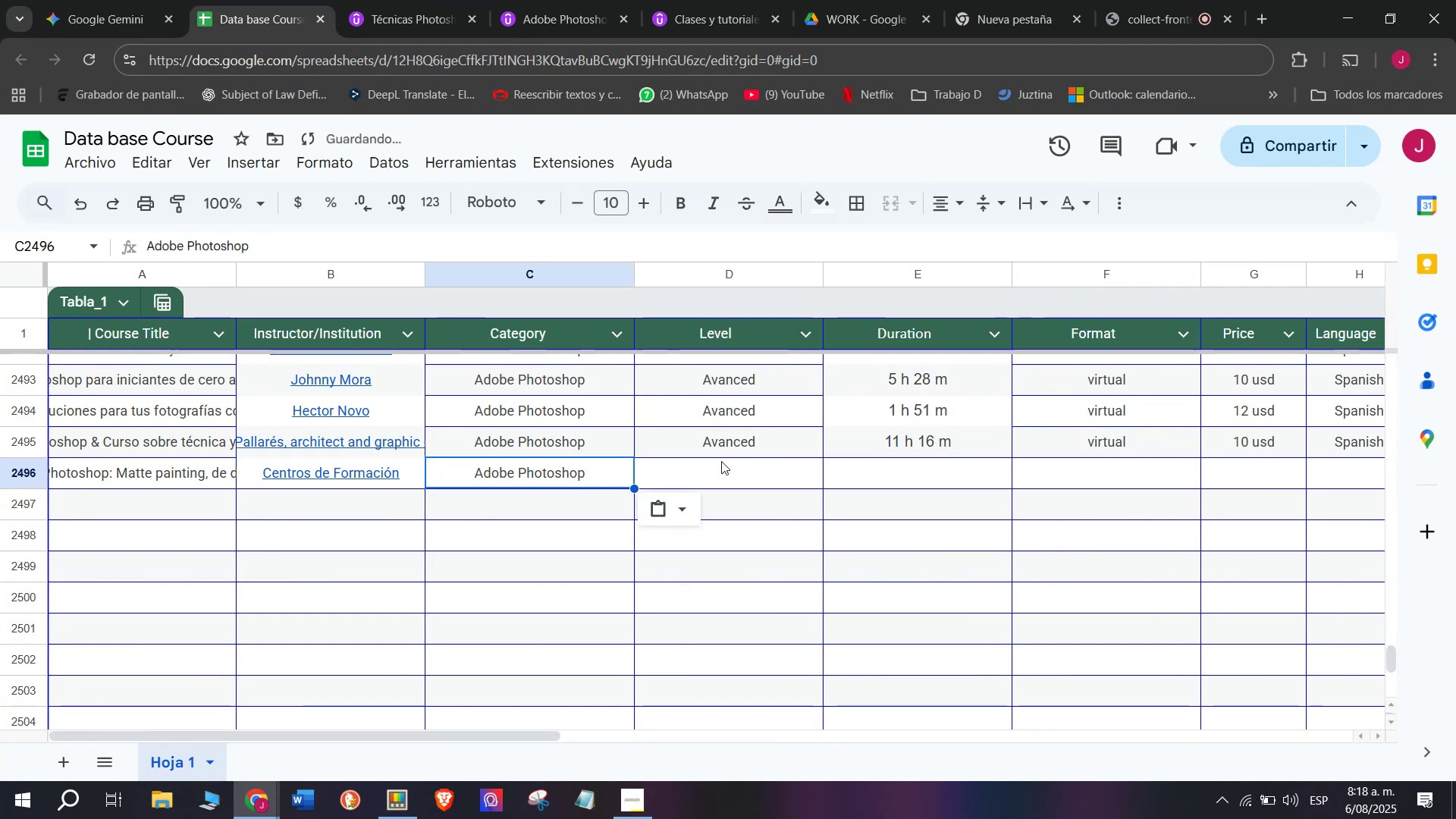 
triple_click([592, 479])
 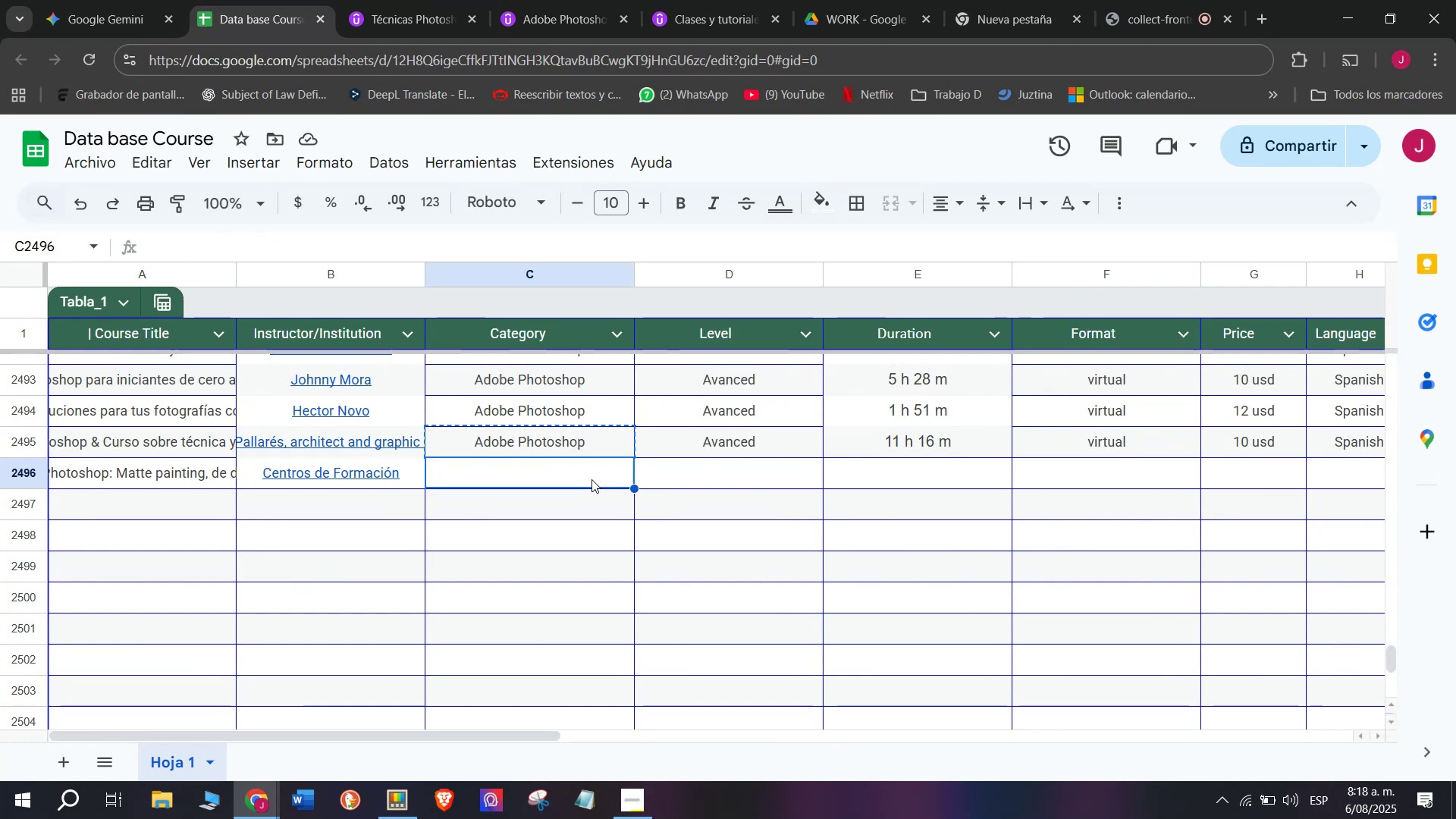 
key(Z)
 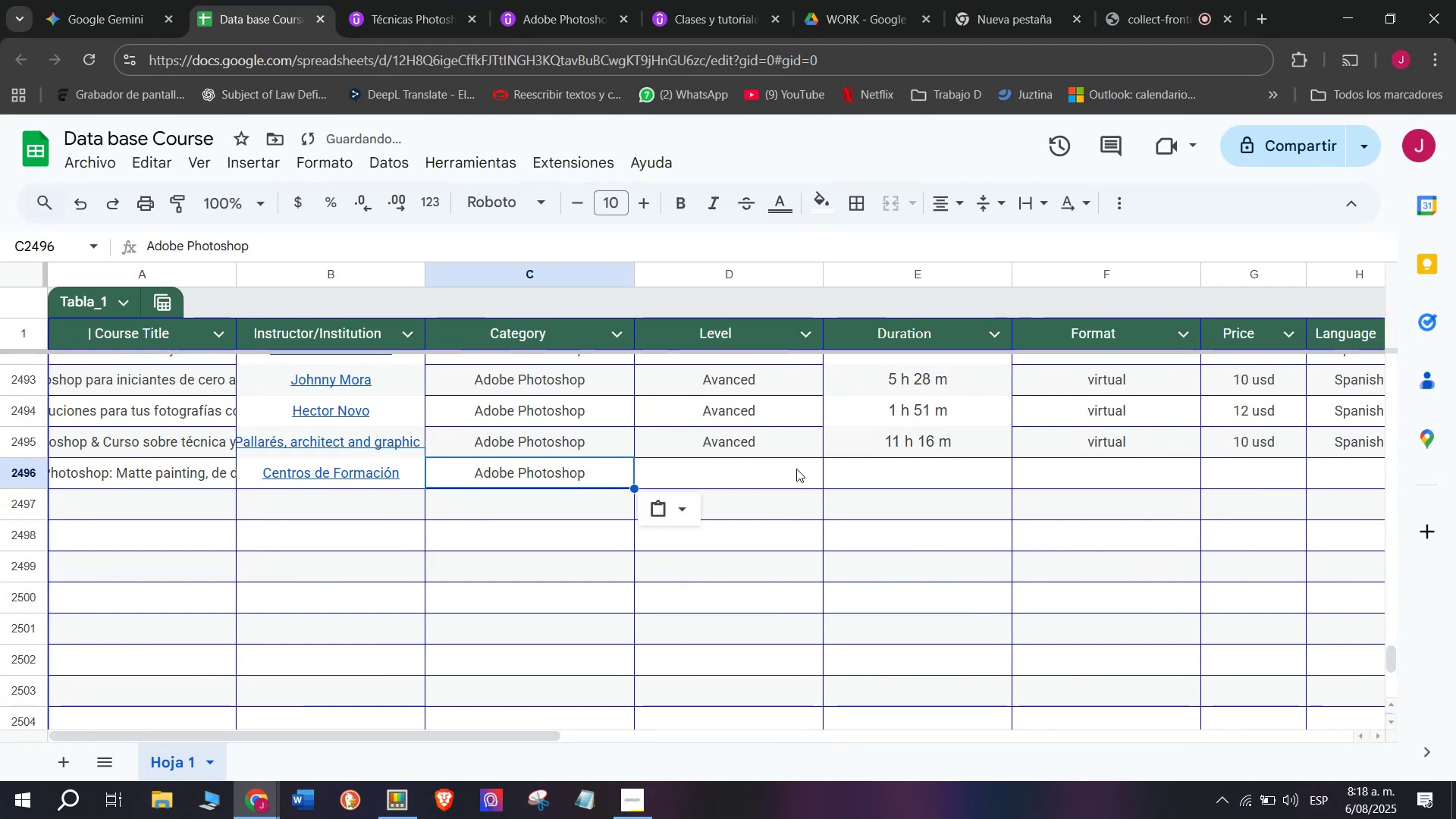 
key(Control+ControlLeft)
 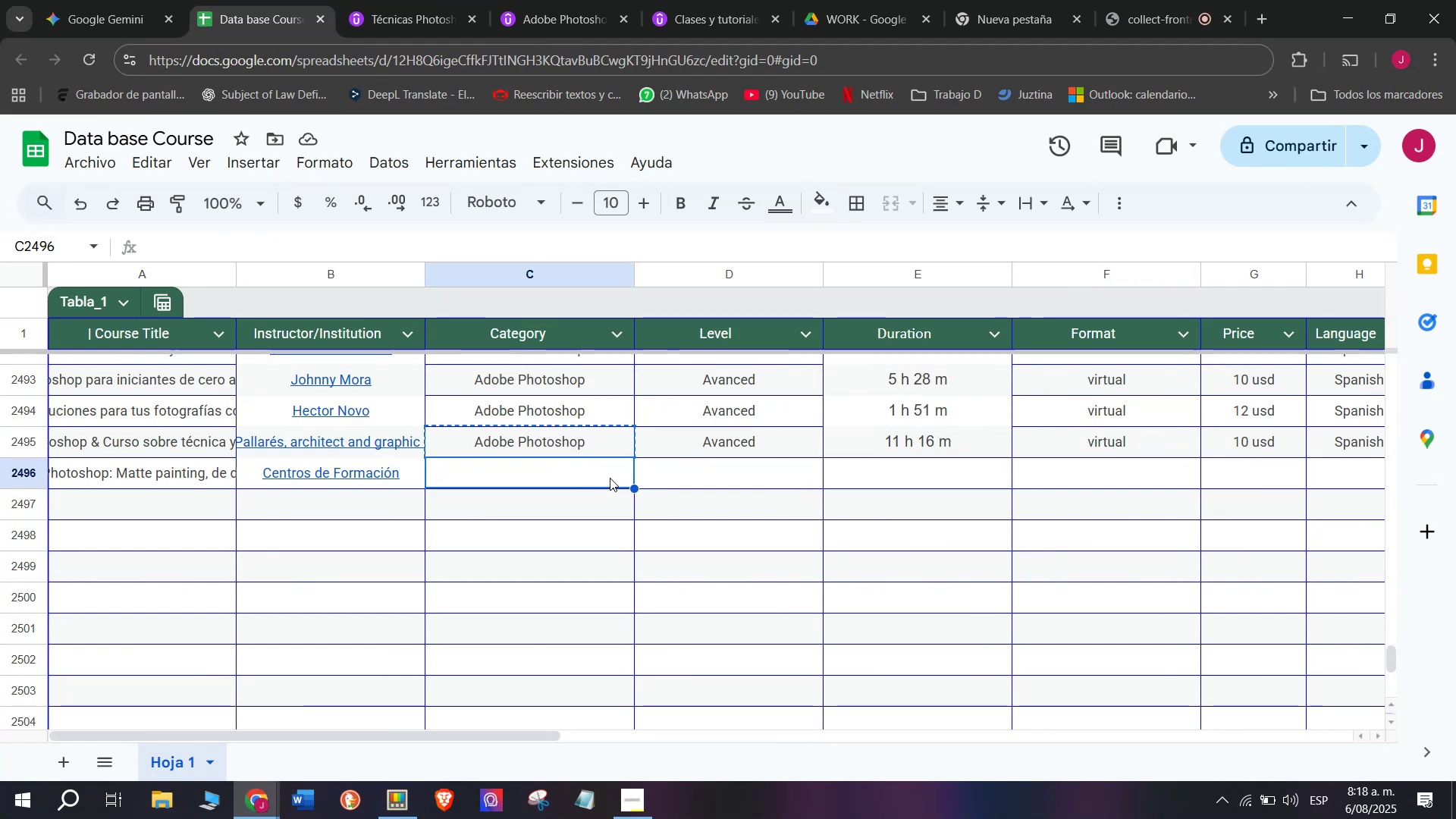 
key(Control+V)
 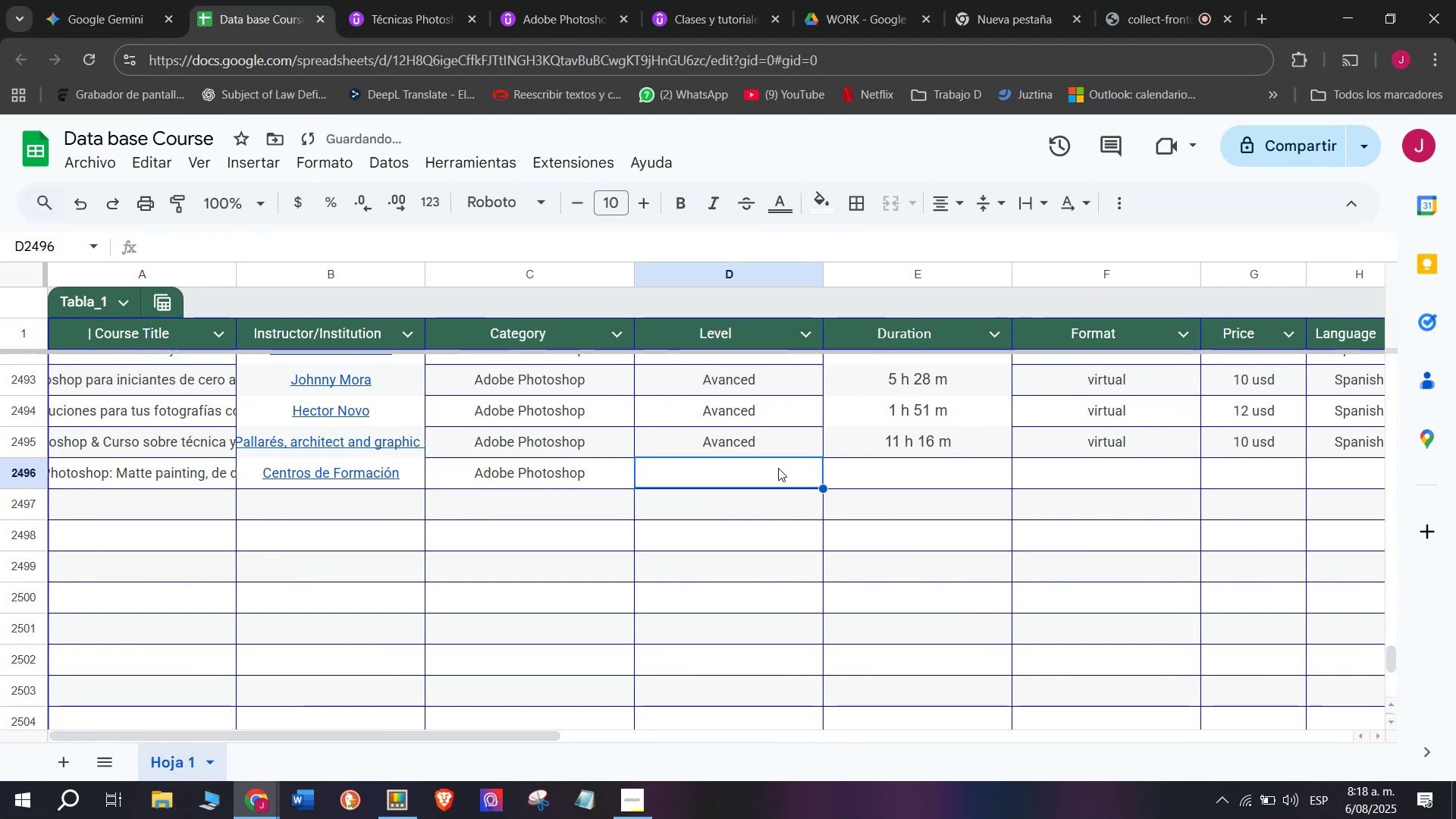 
double_click([763, 435])
 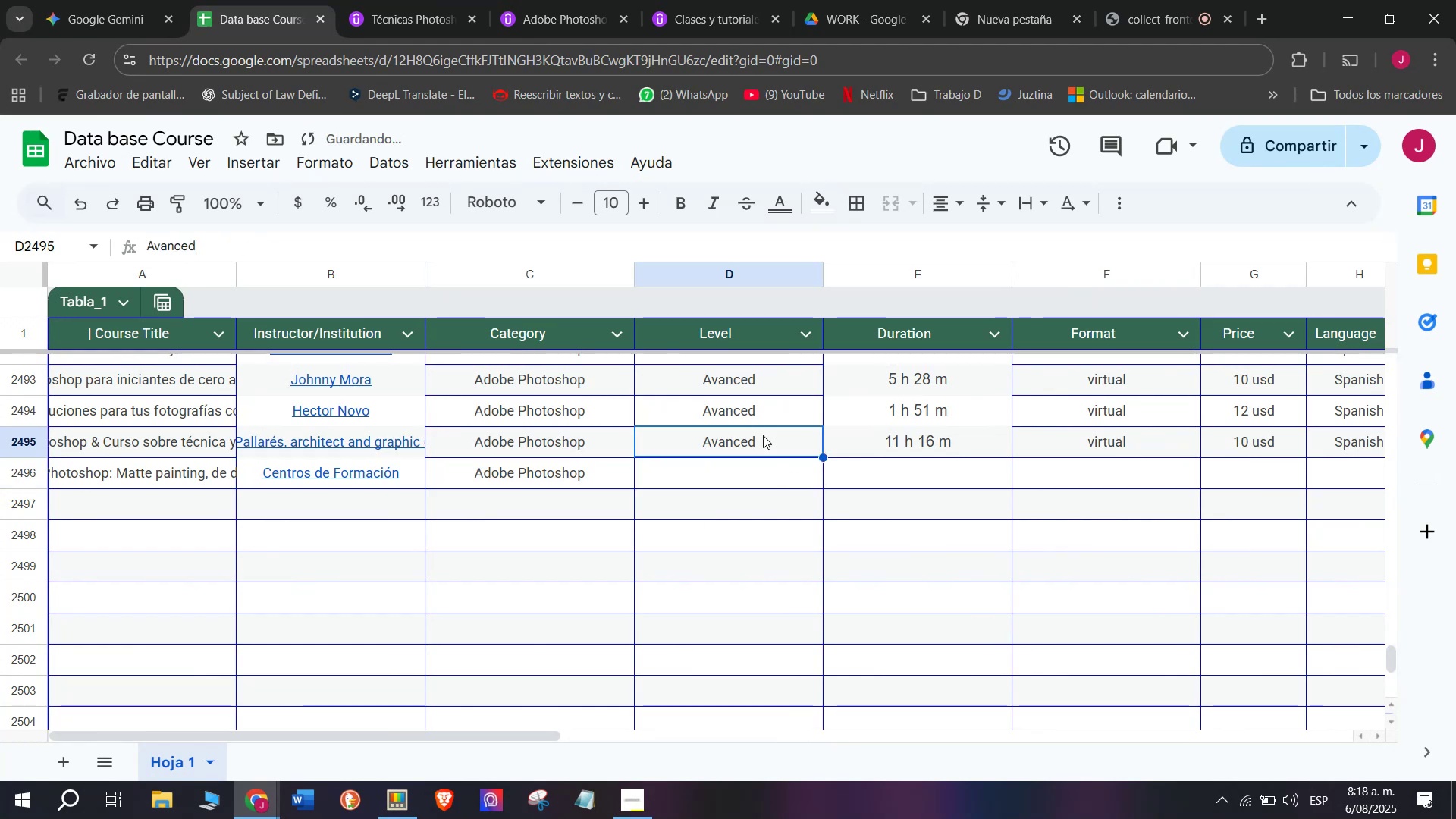 
key(Break)
 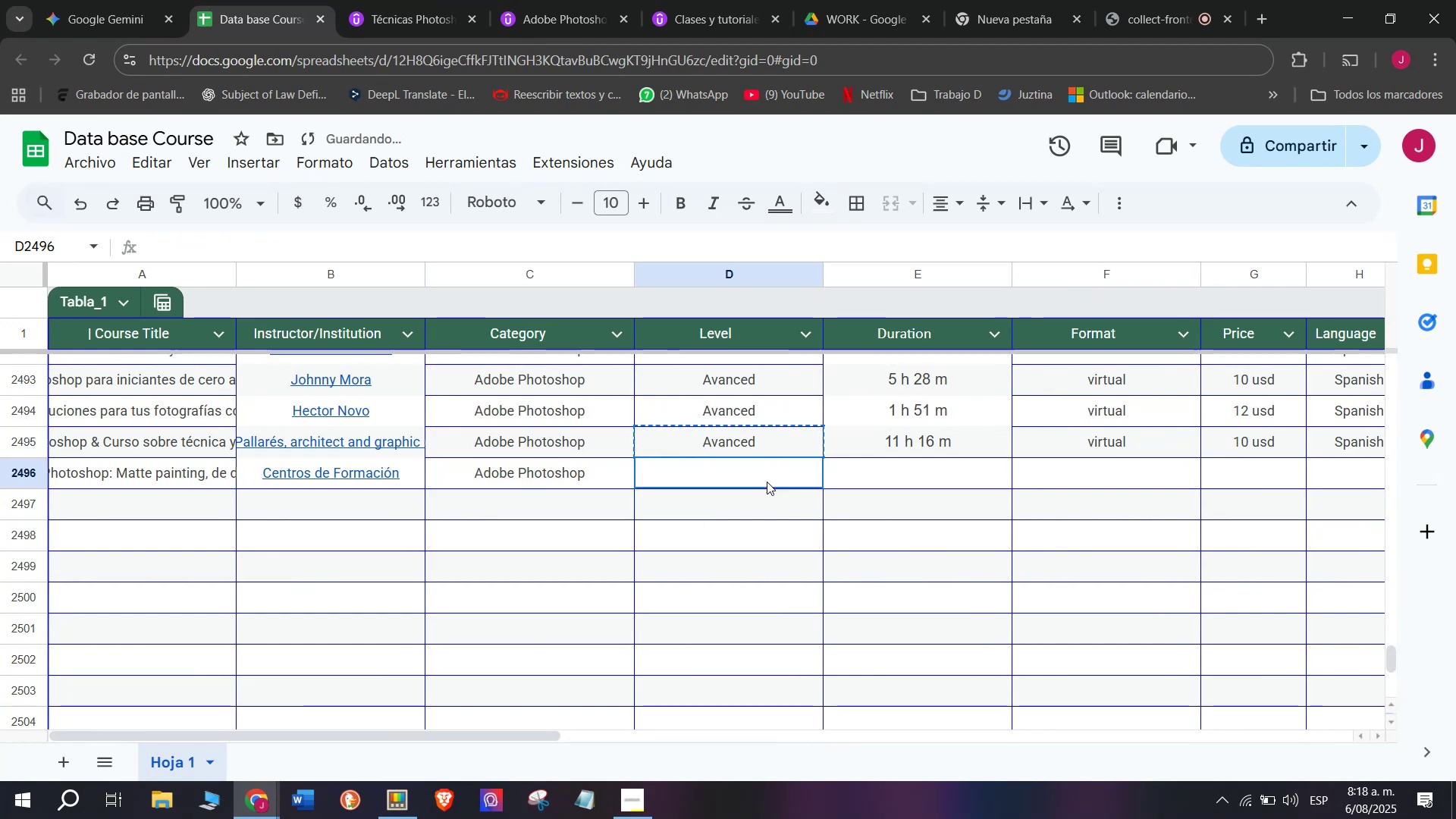 
key(Control+ControlLeft)
 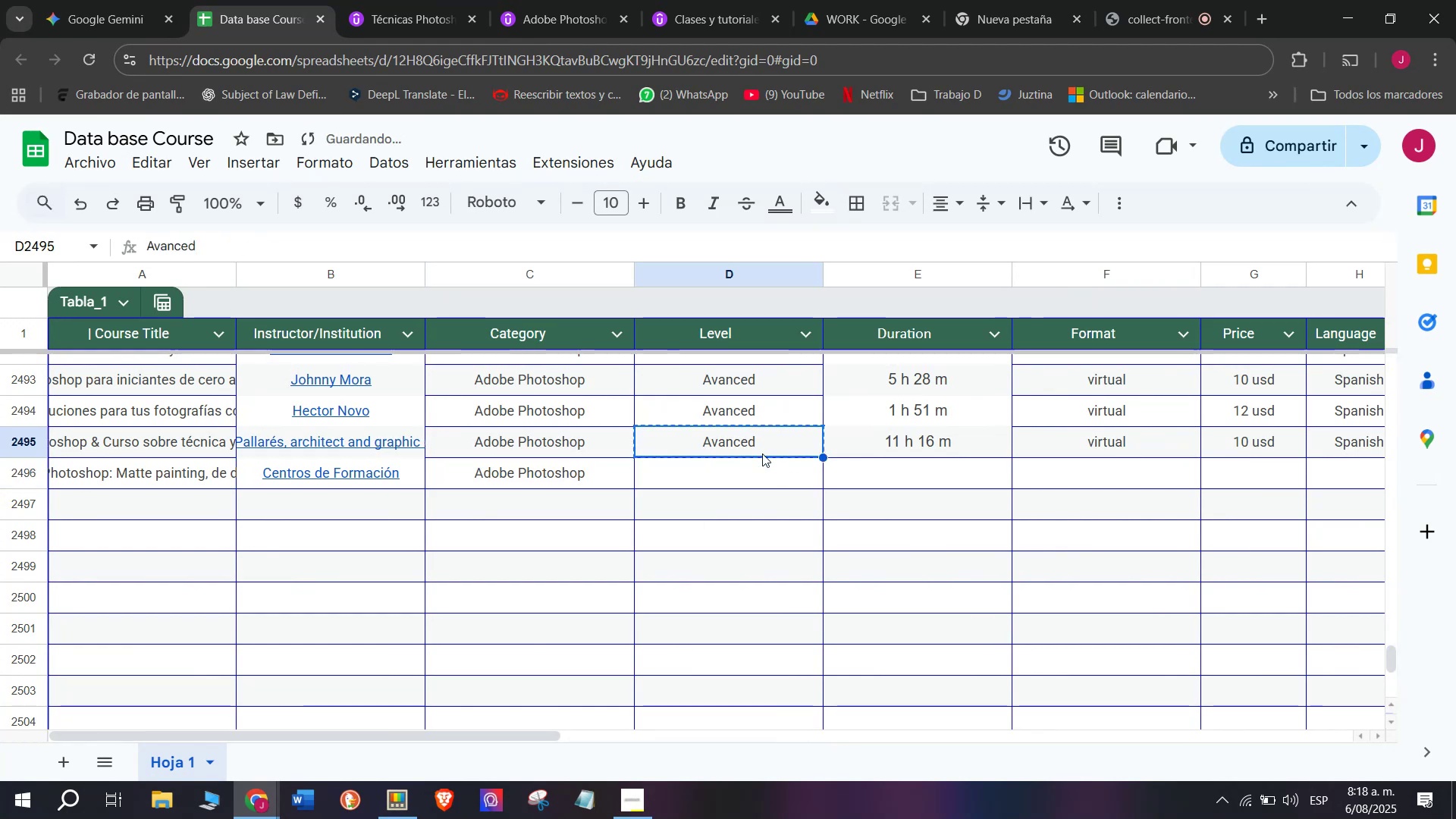 
key(Control+C)
 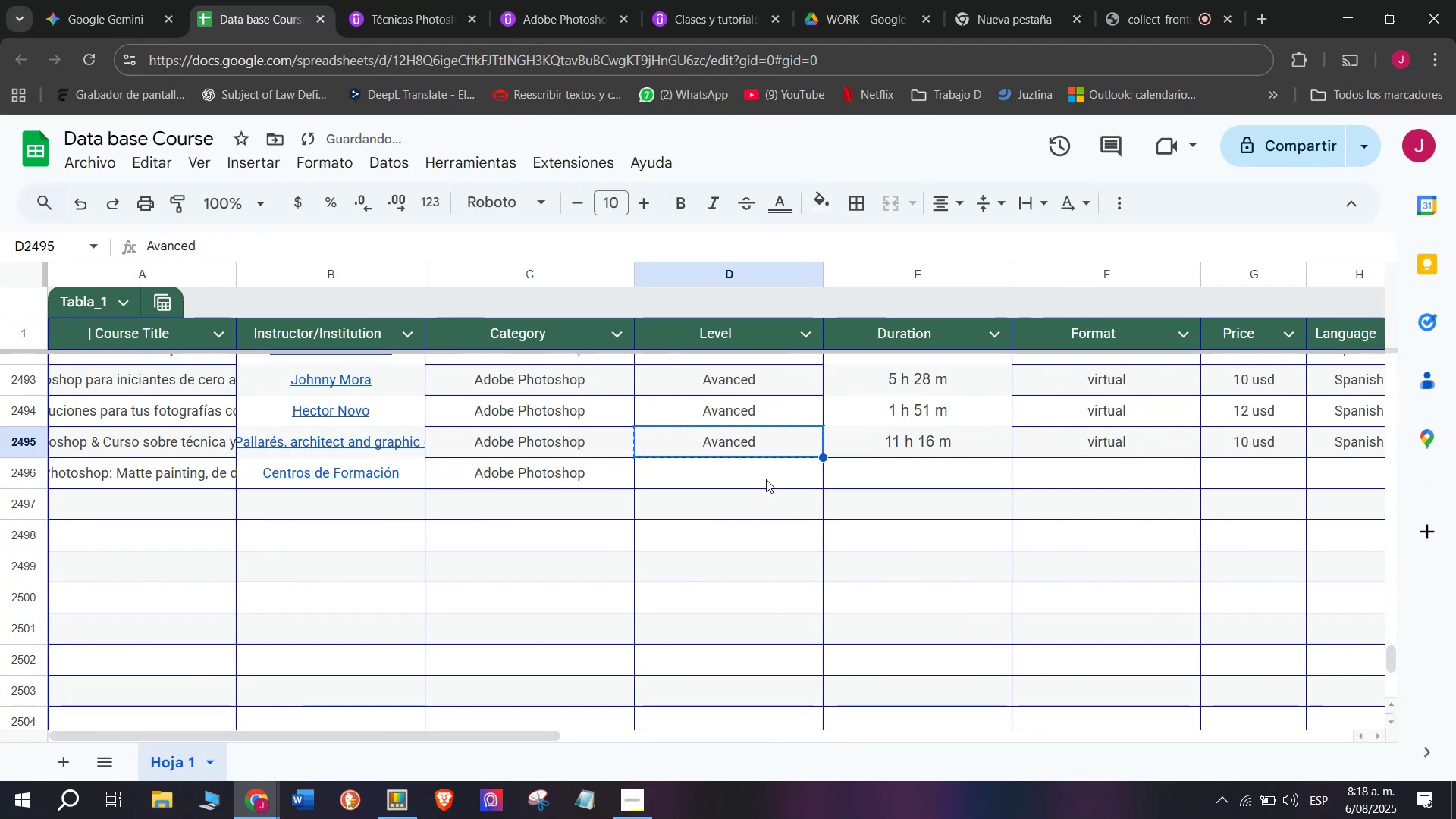 
left_click([767, 482])
 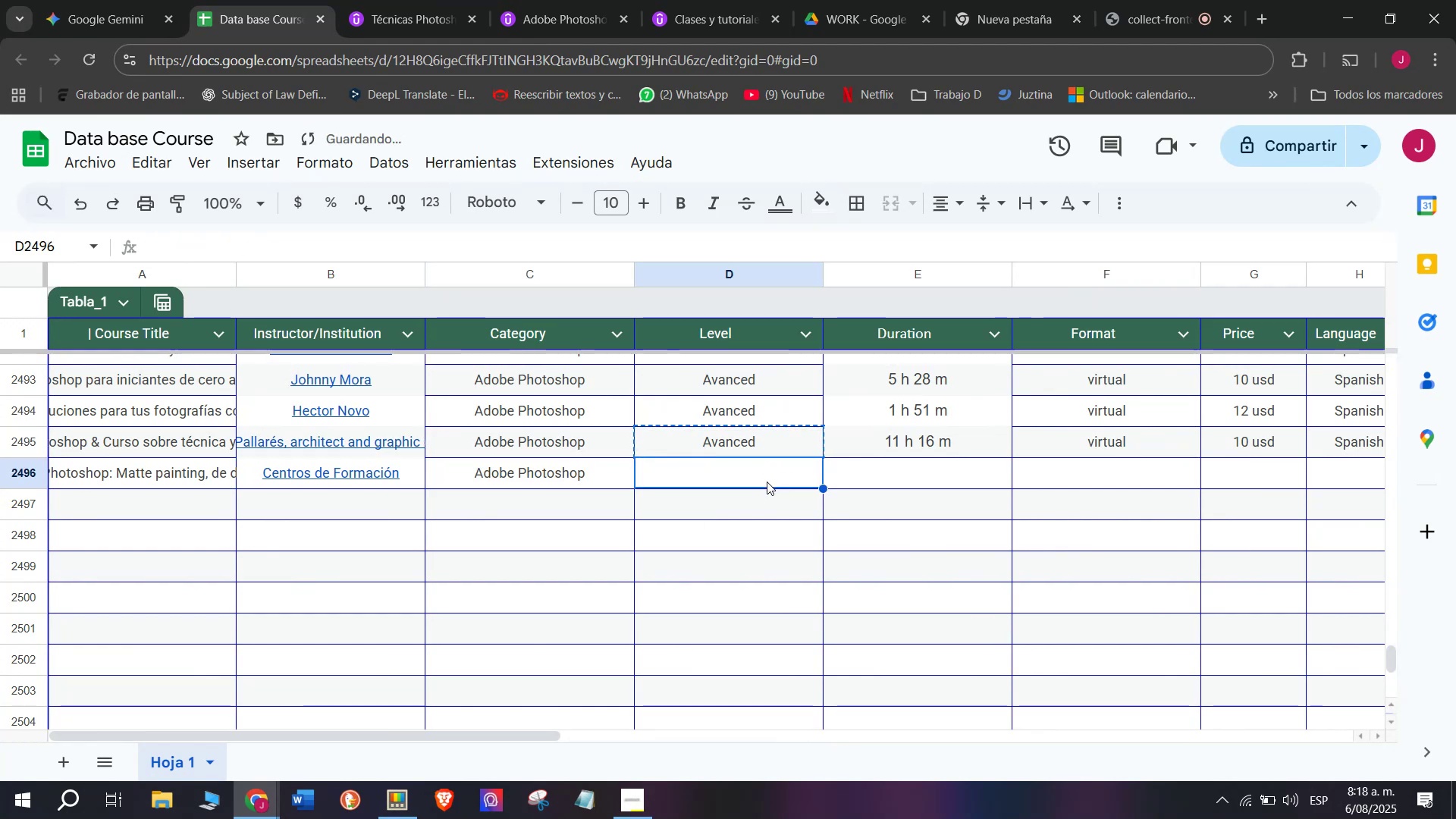 
key(Control+ControlLeft)
 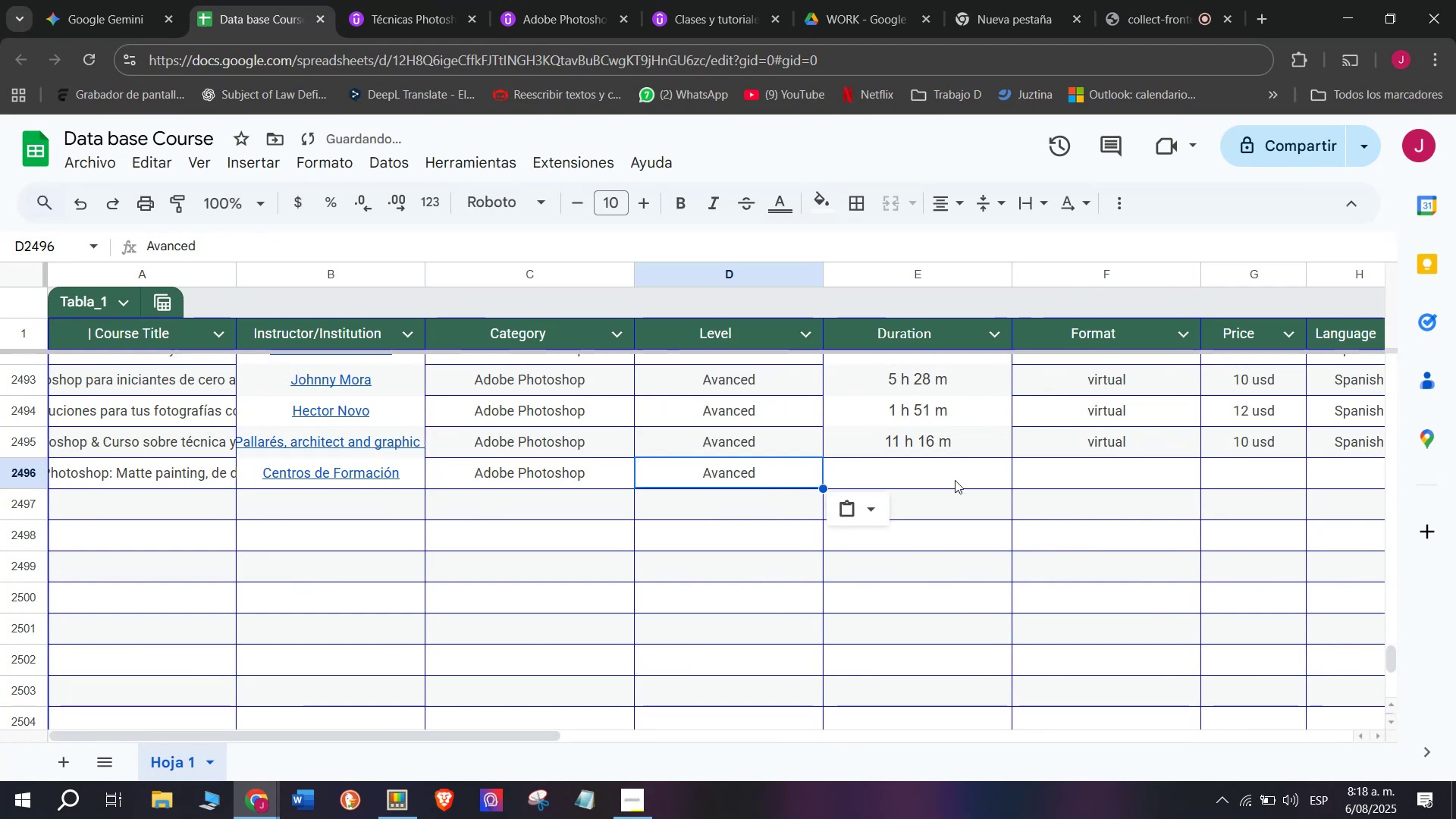 
key(Z)
 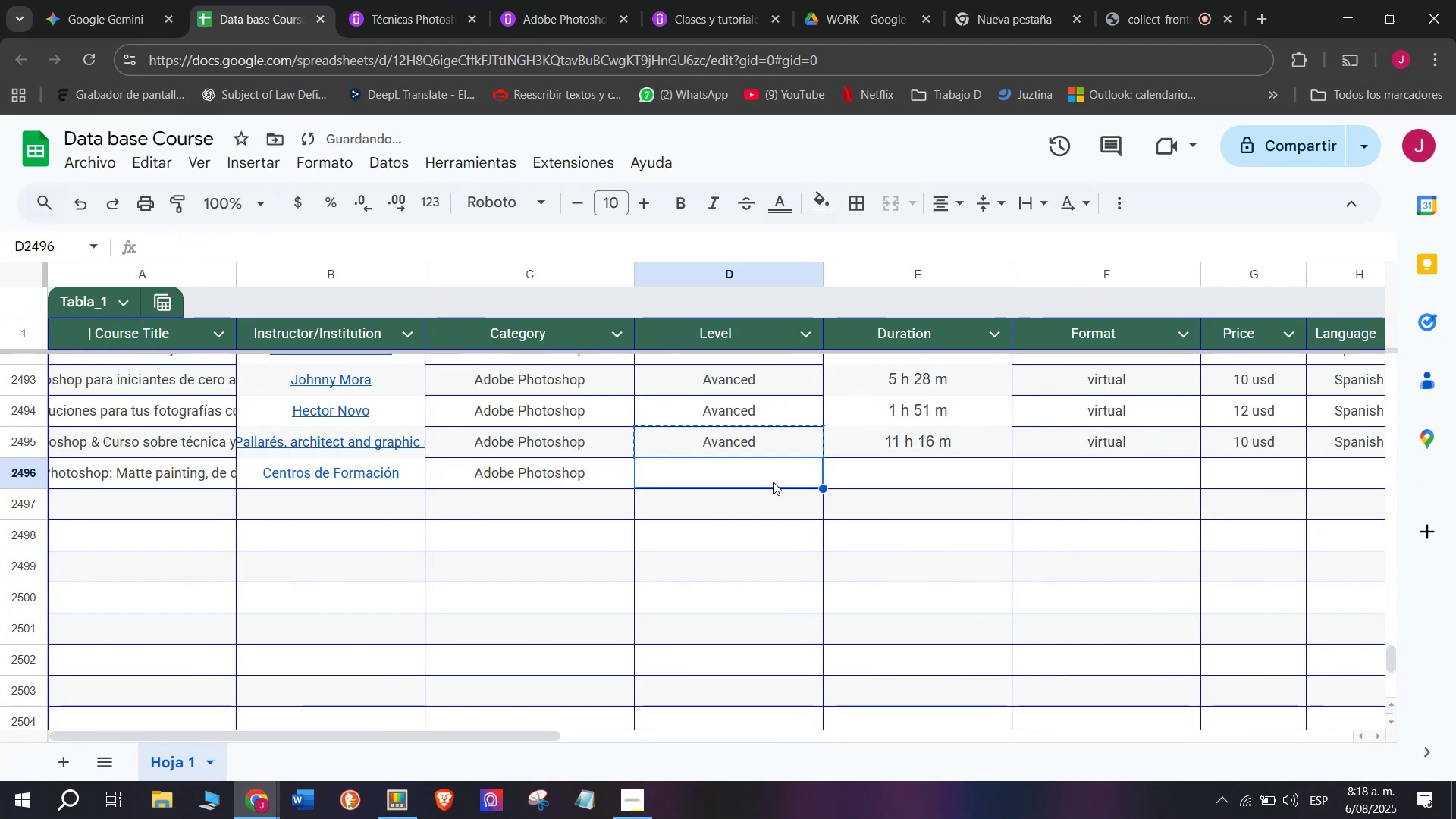 
key(Control+V)
 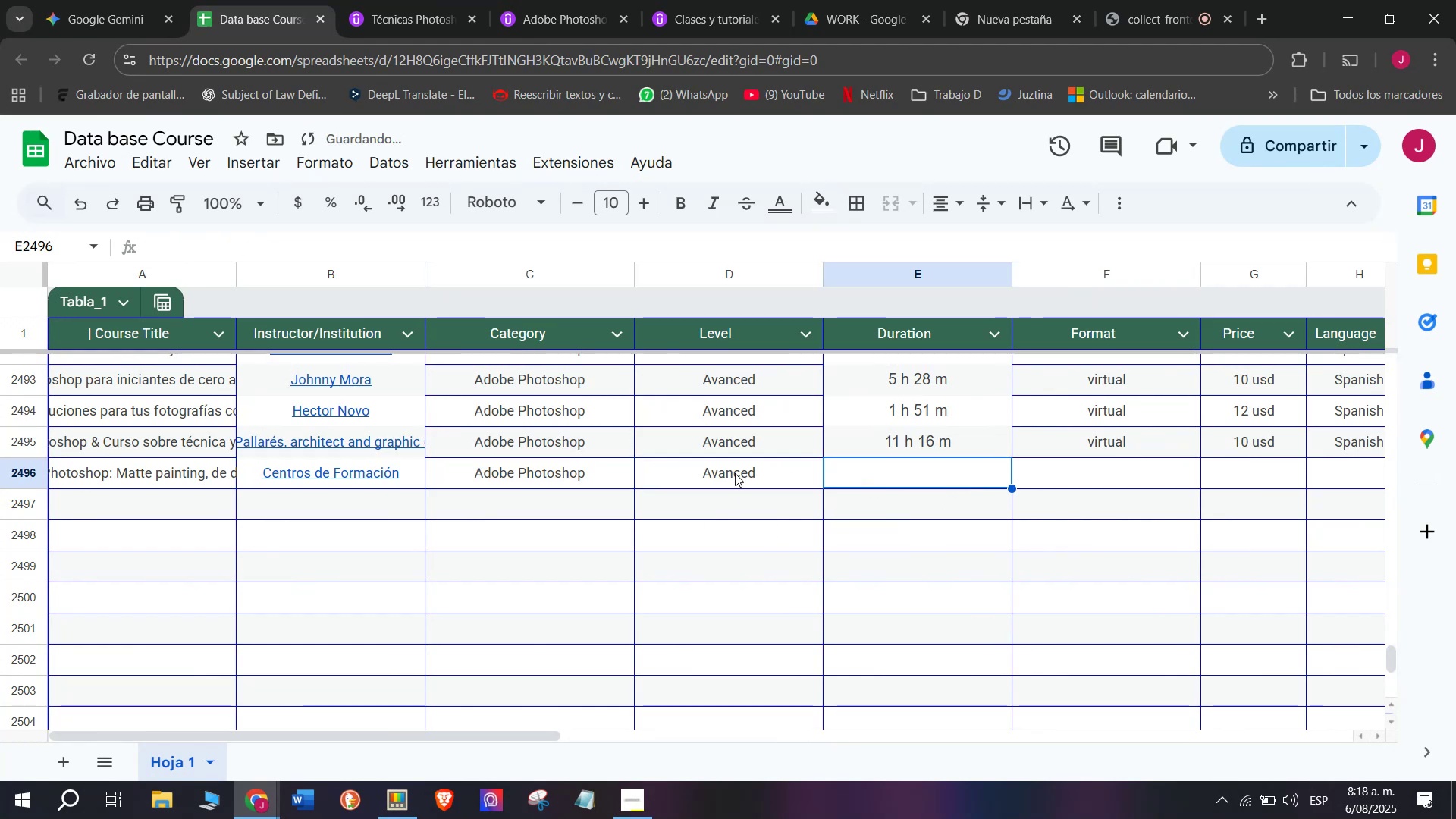 
left_click([372, 0])
 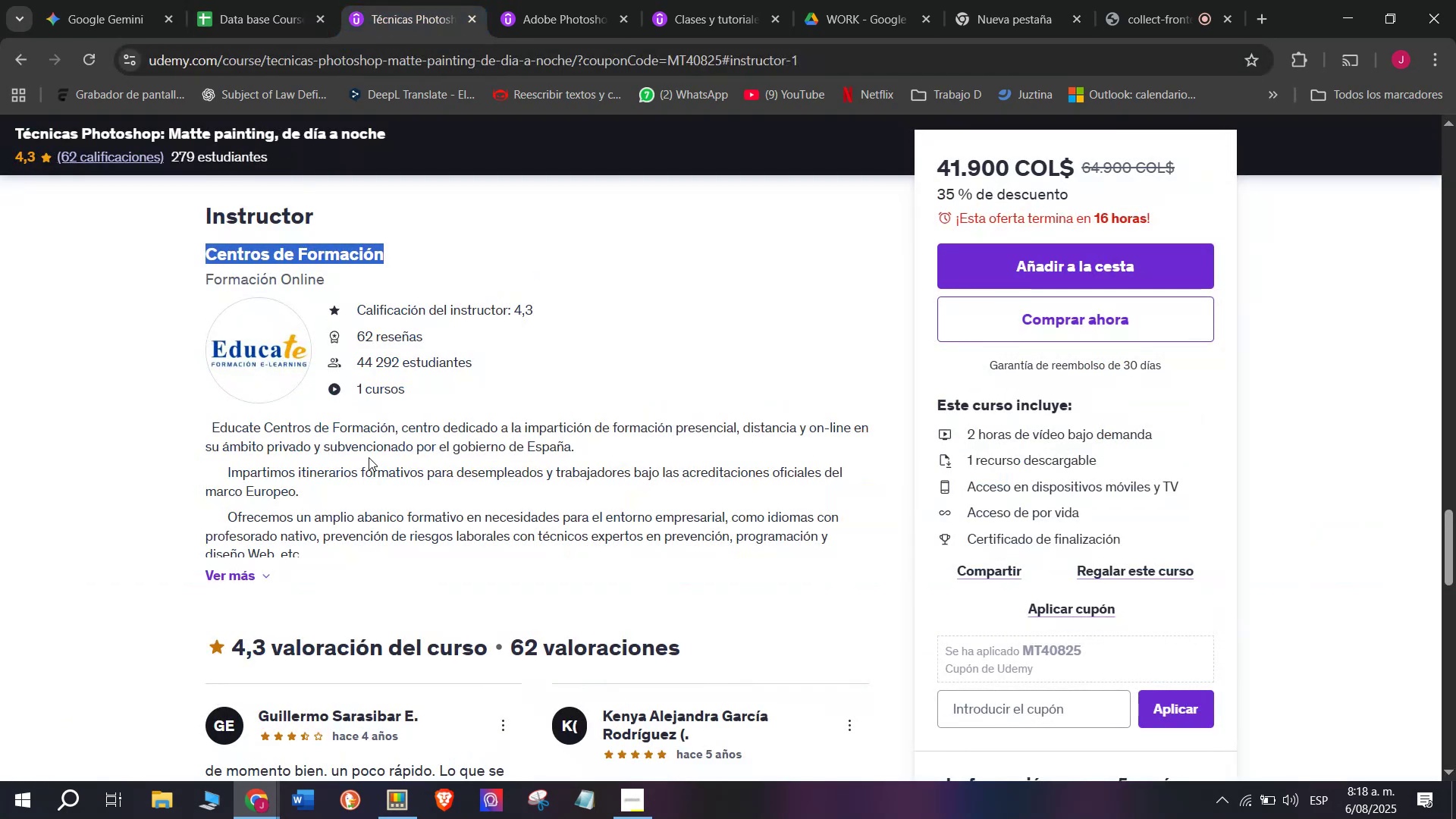 
scroll: coordinate [402, 537], scroll_direction: up, amount: 11.0
 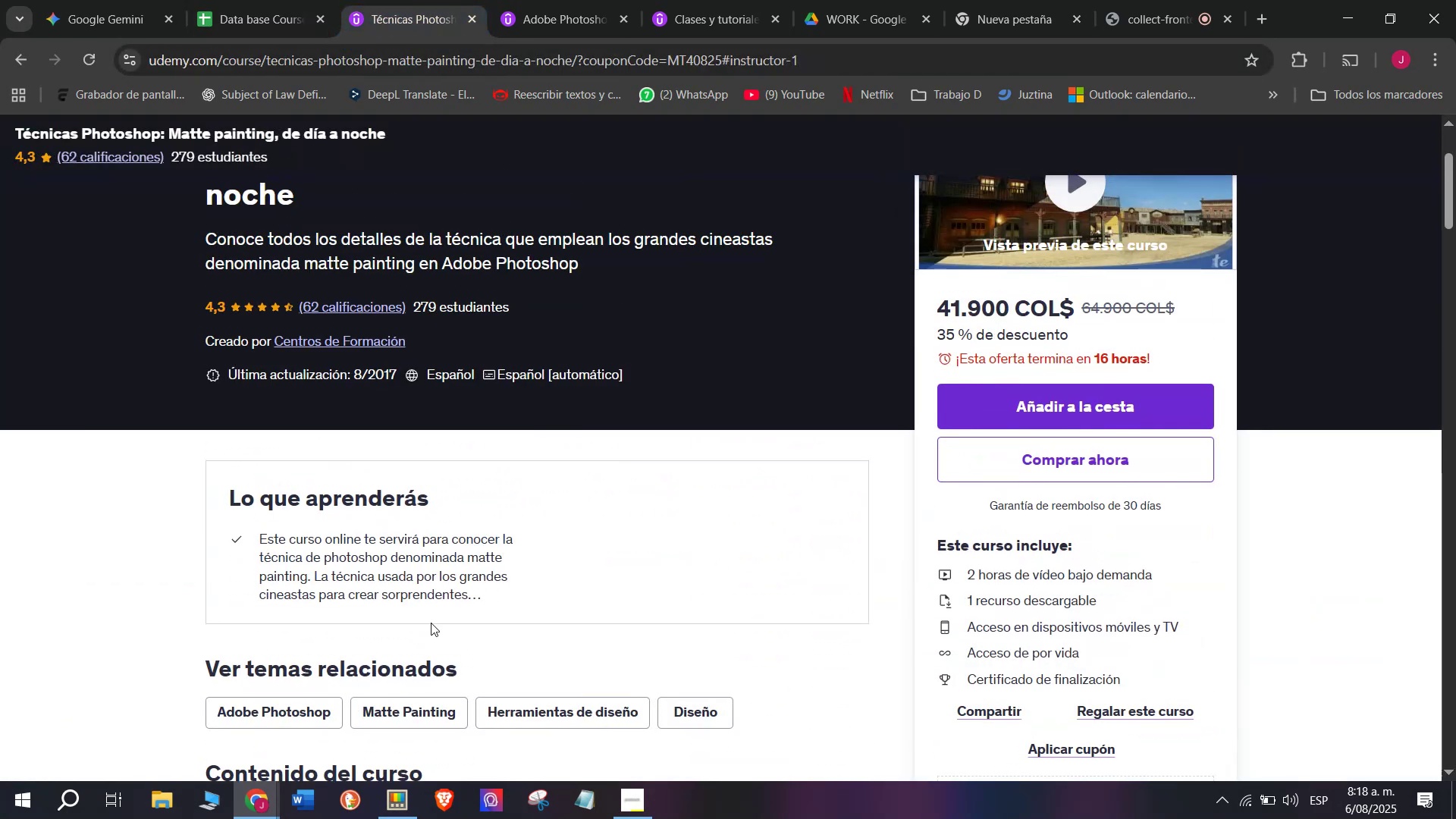 
scroll: coordinate [431, 623], scroll_direction: down, amount: 1.0
 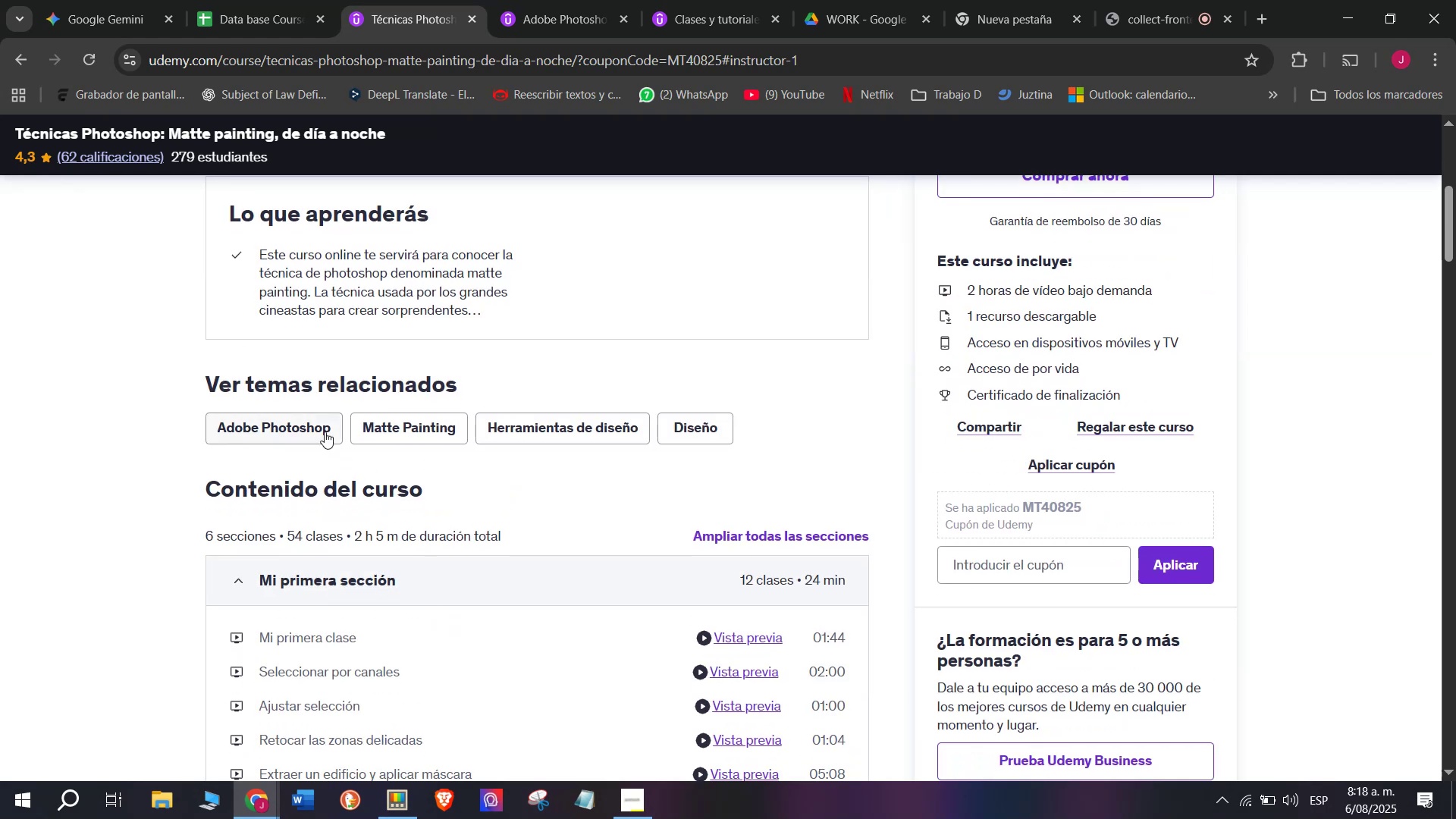 
left_click_drag(start_coordinate=[401, 536], to_coordinate=[356, 531])
 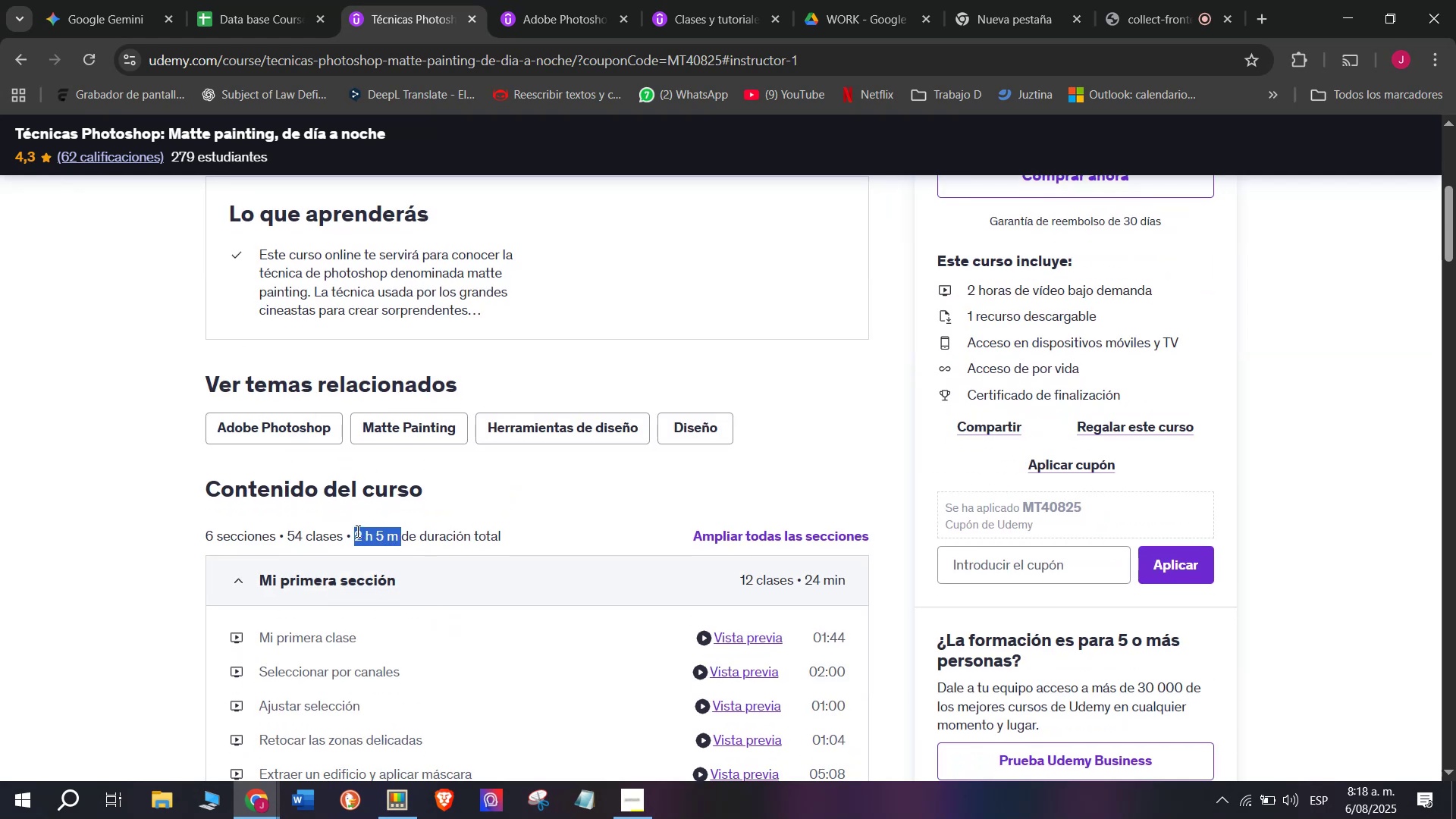 
key(Control+ControlLeft)
 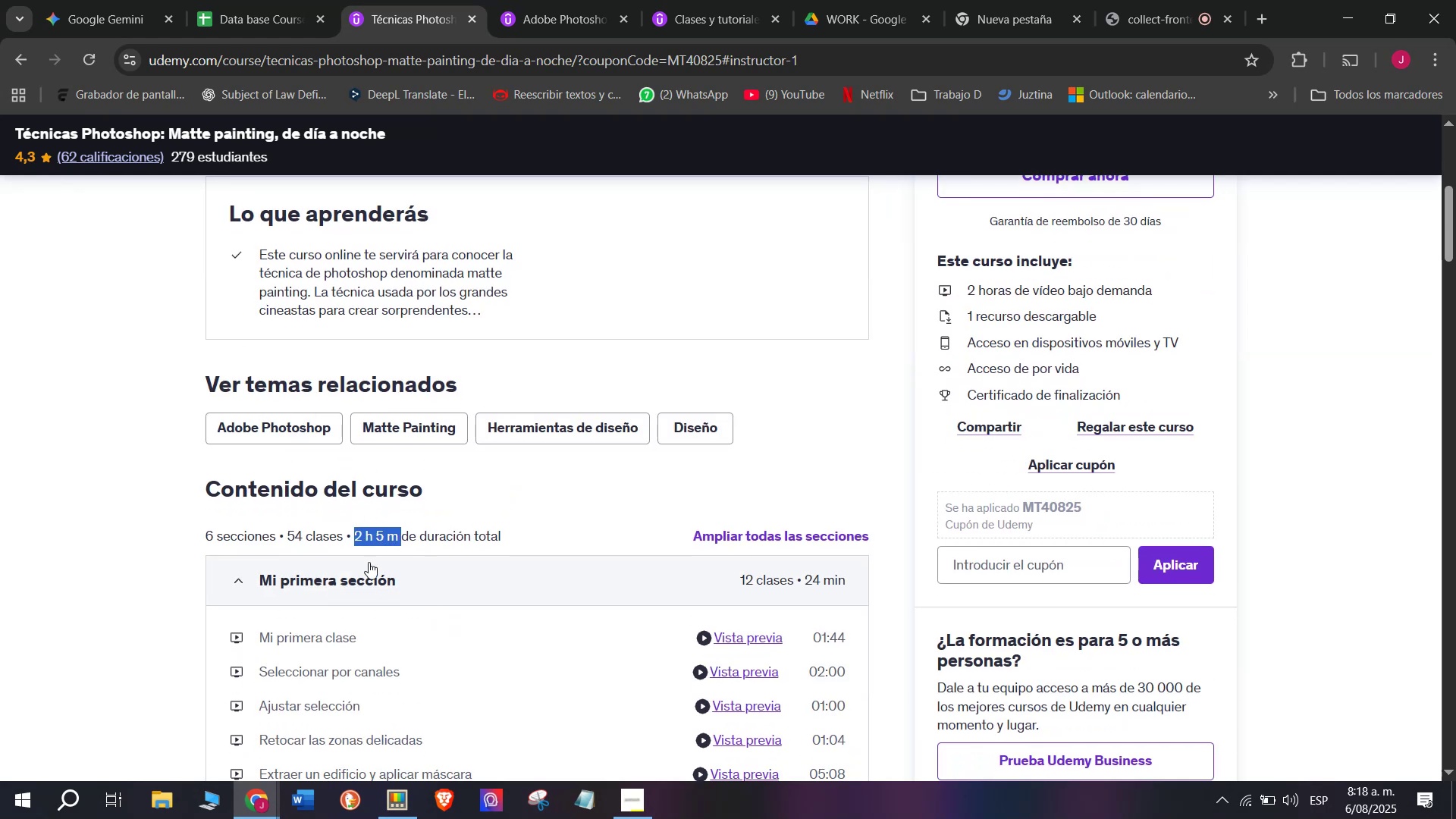 
key(Break)
 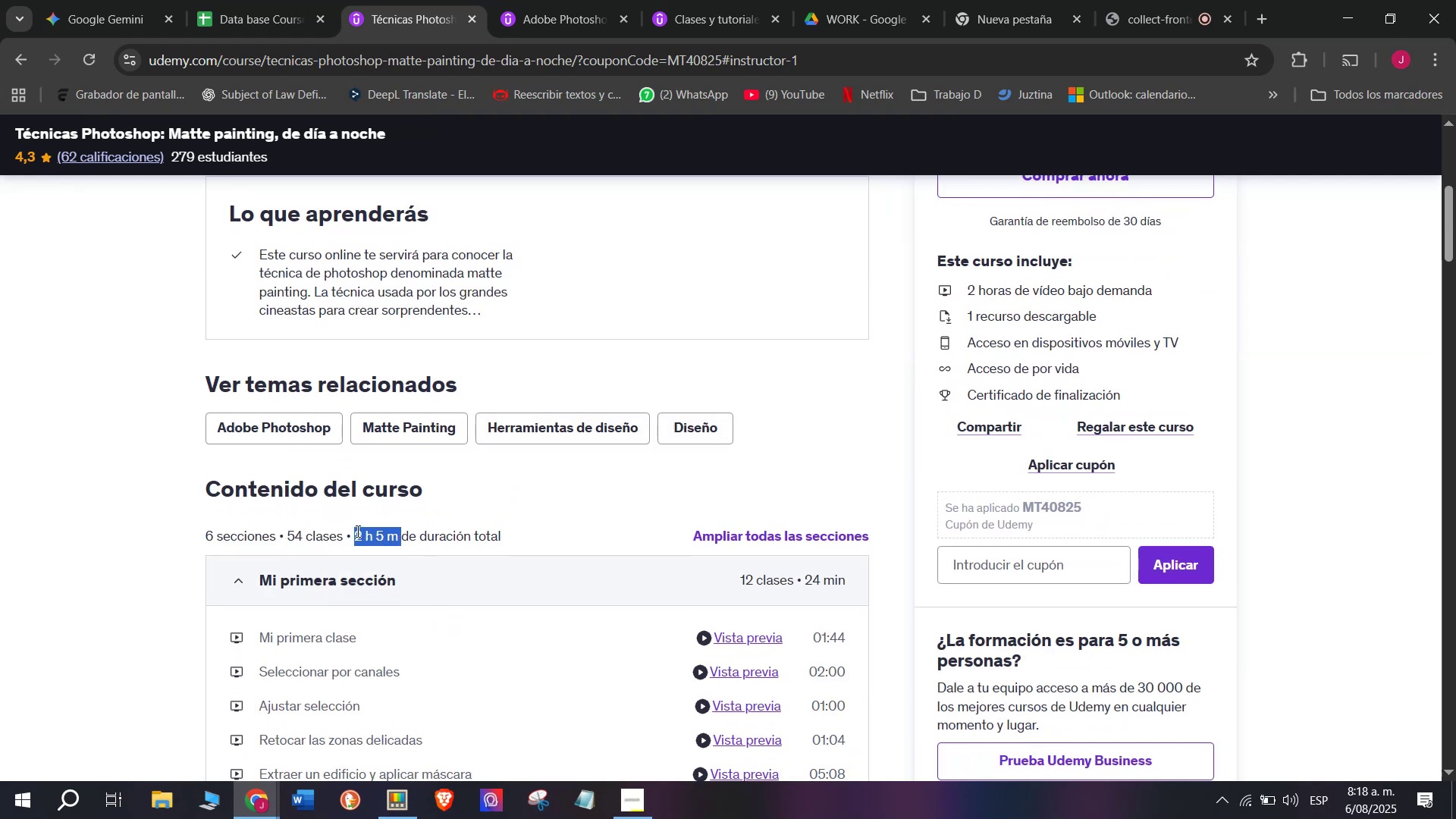 
key(Control+C)
 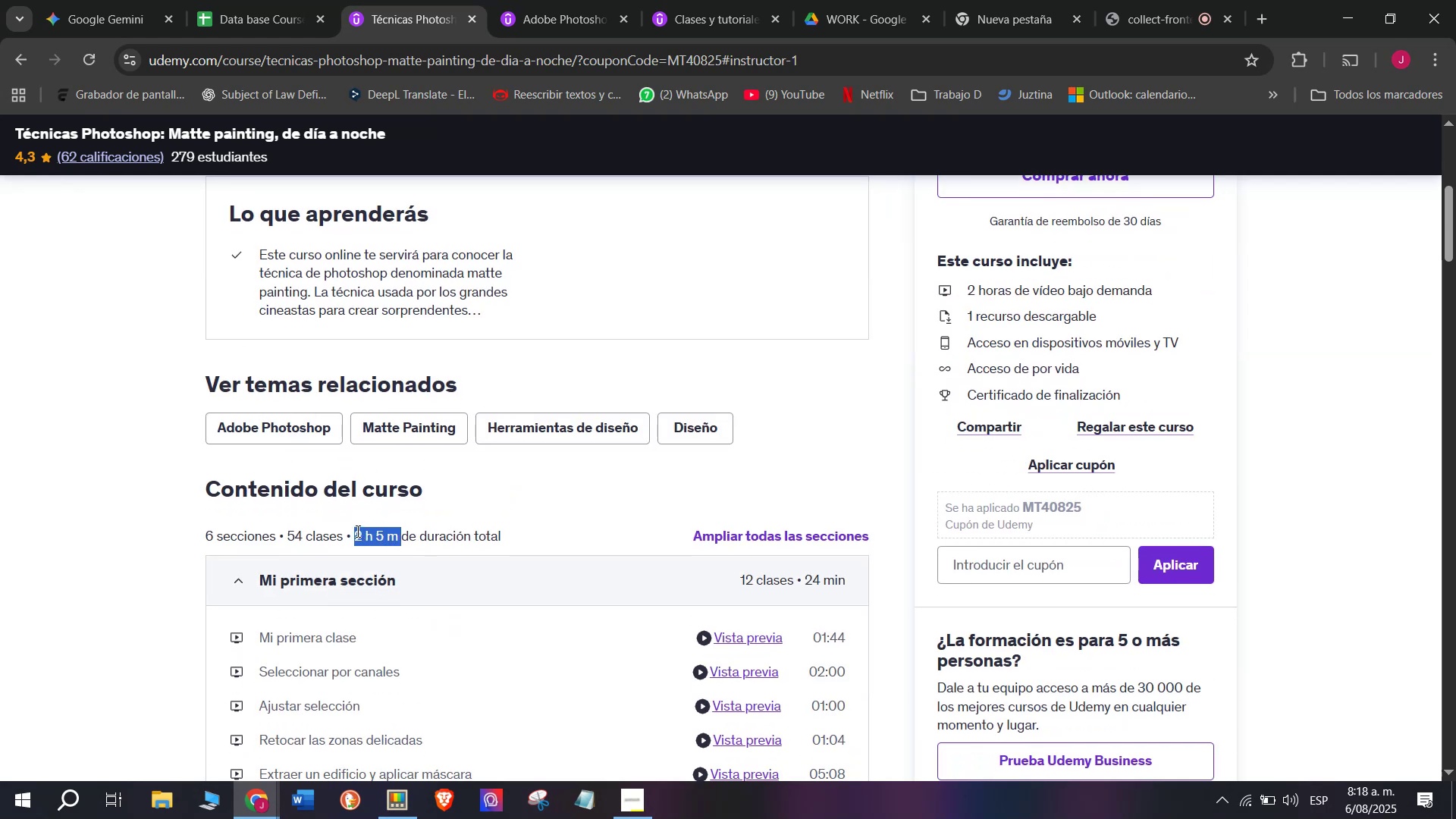 
key(Control+ControlLeft)
 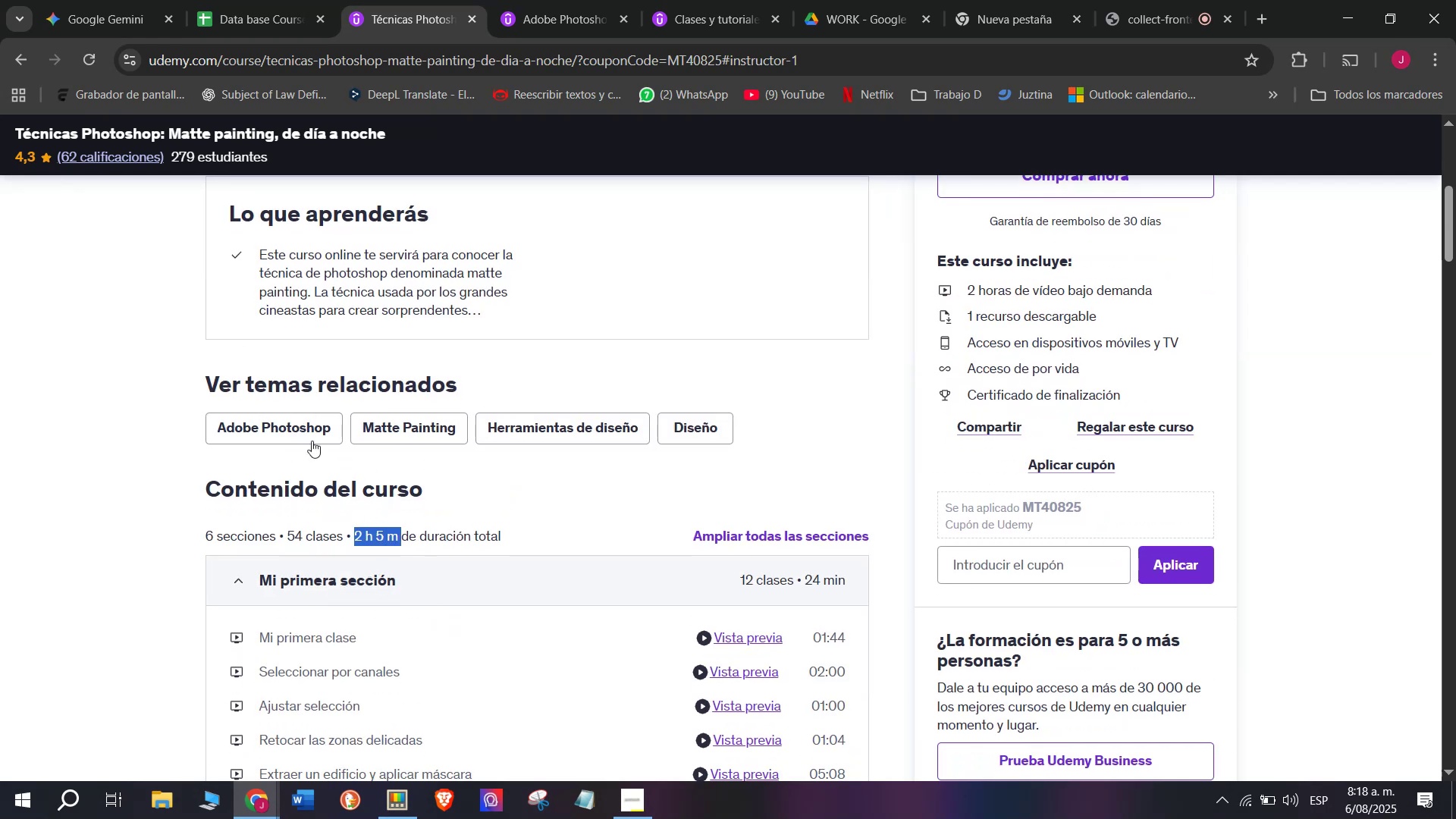 
key(Break)
 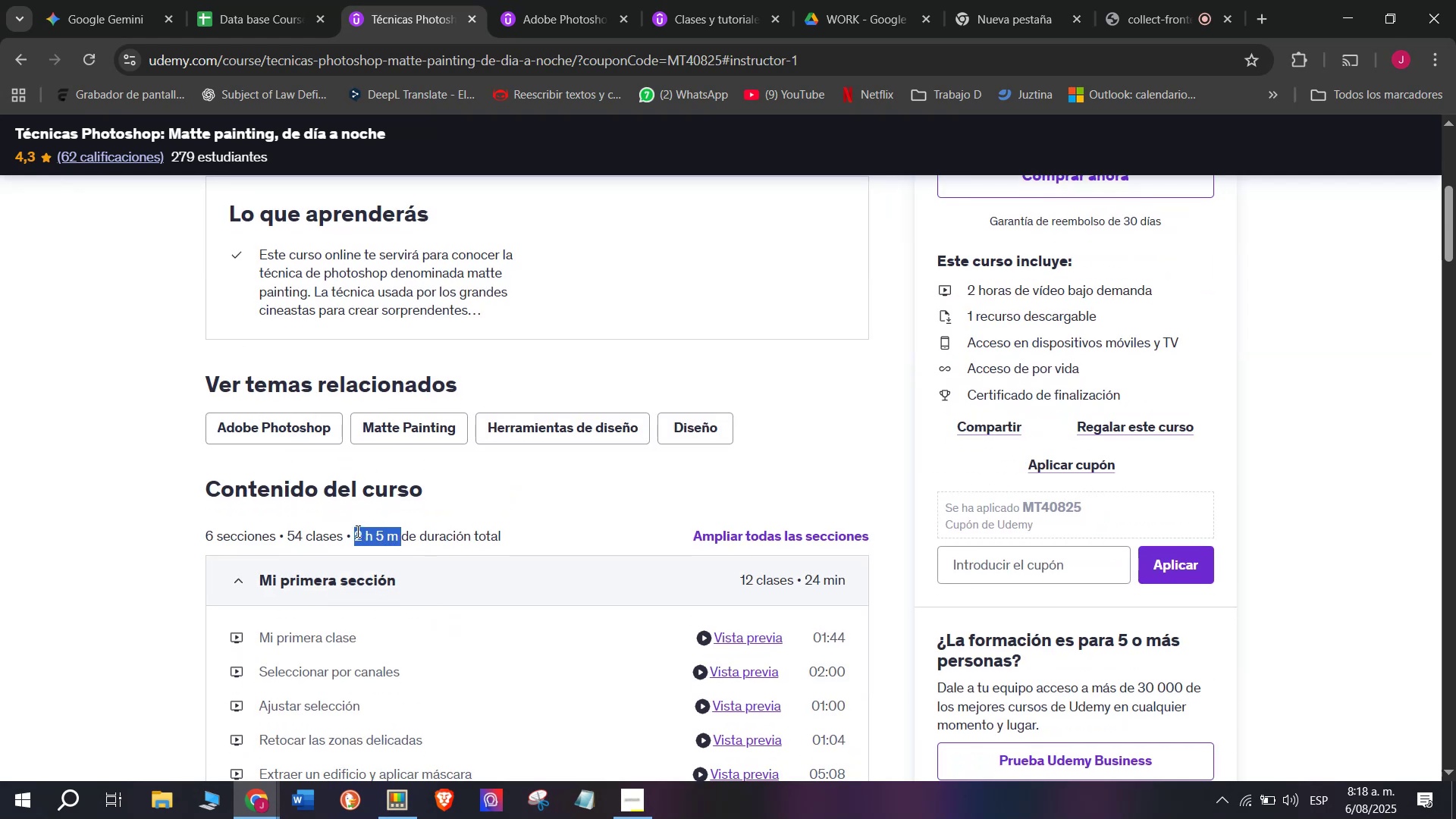 
key(Control+C)
 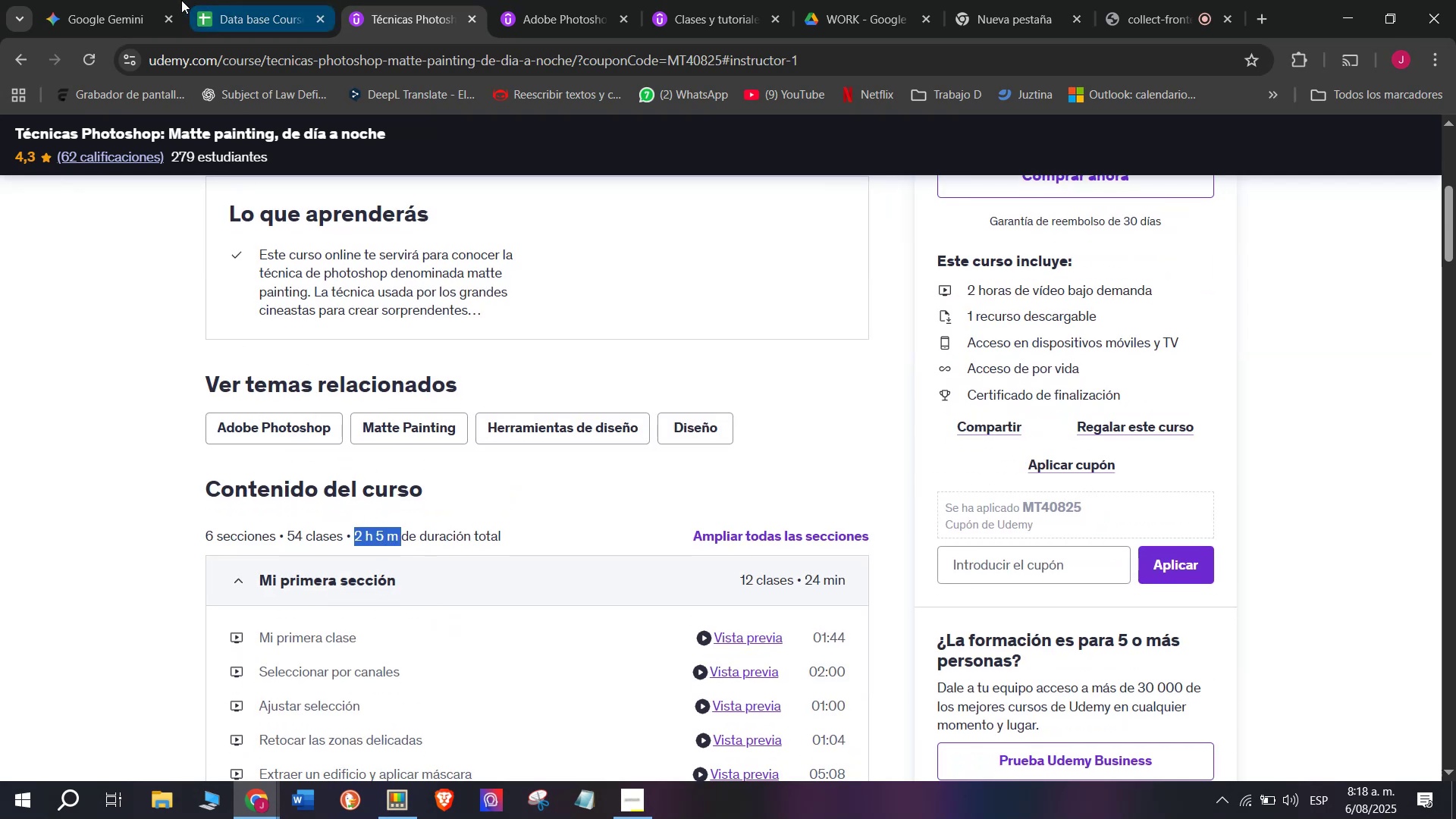 
left_click([203, 0])
 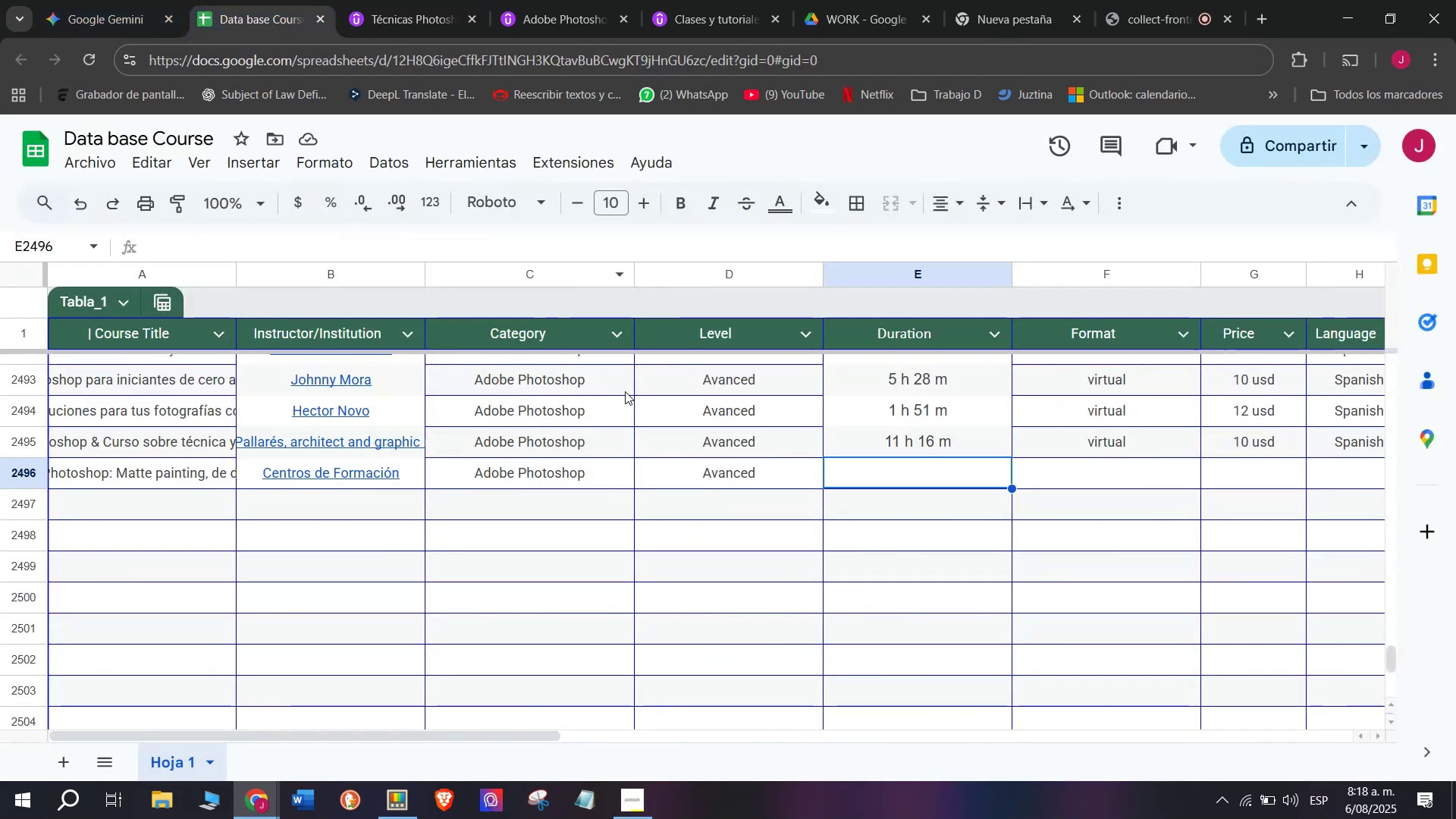 
key(Control+ControlLeft)
 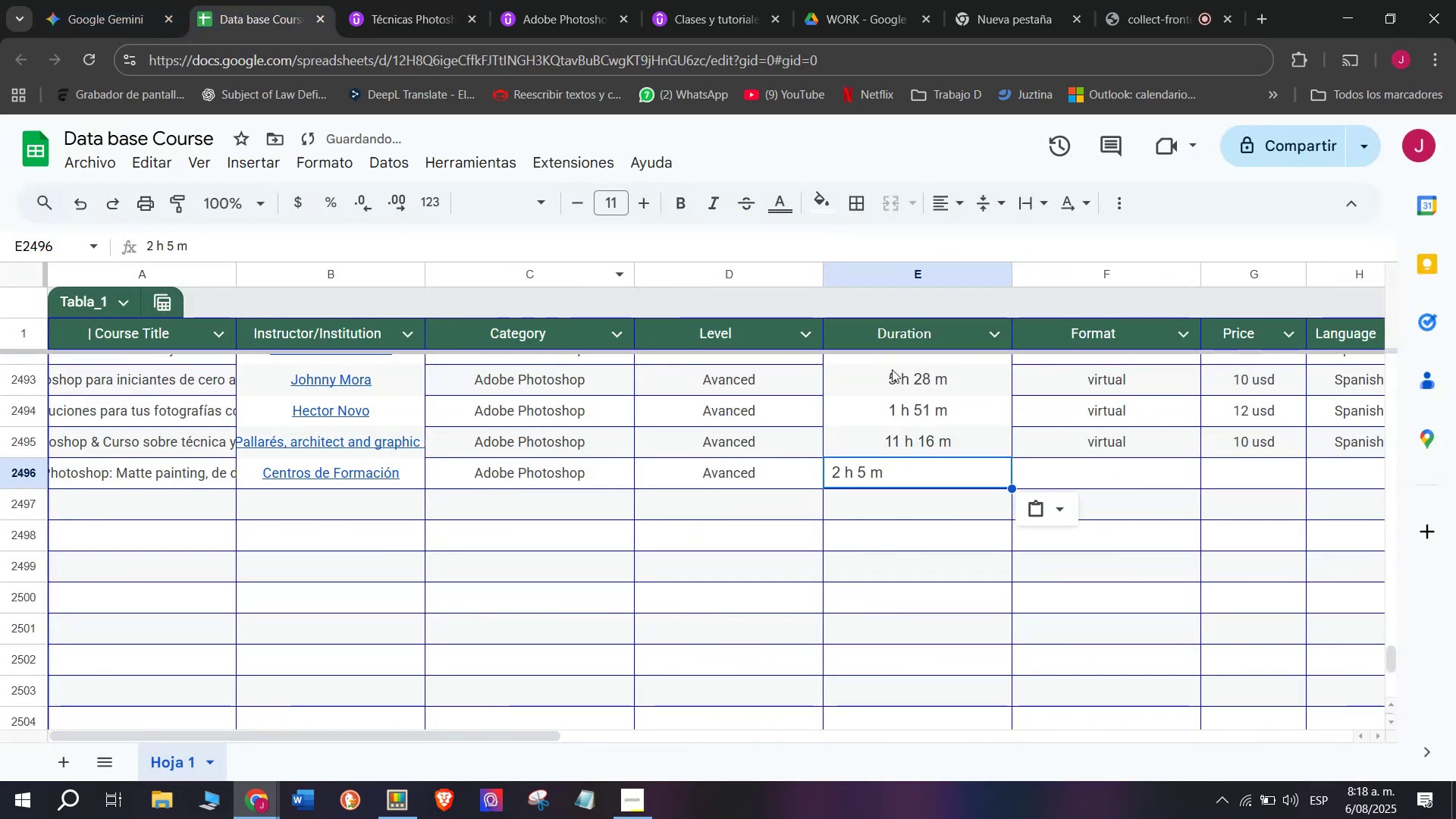 
key(Z)
 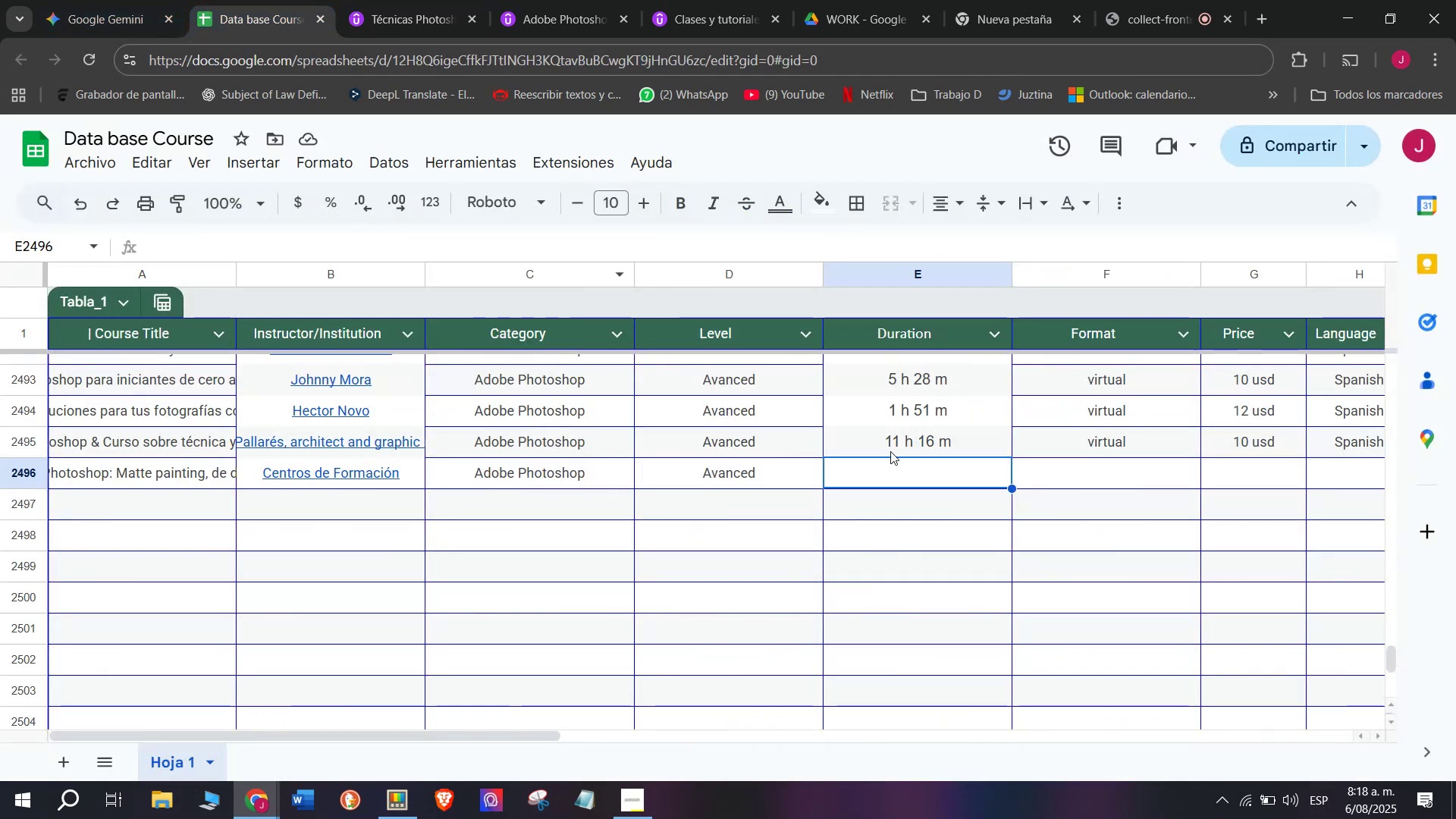 
key(Control+V)
 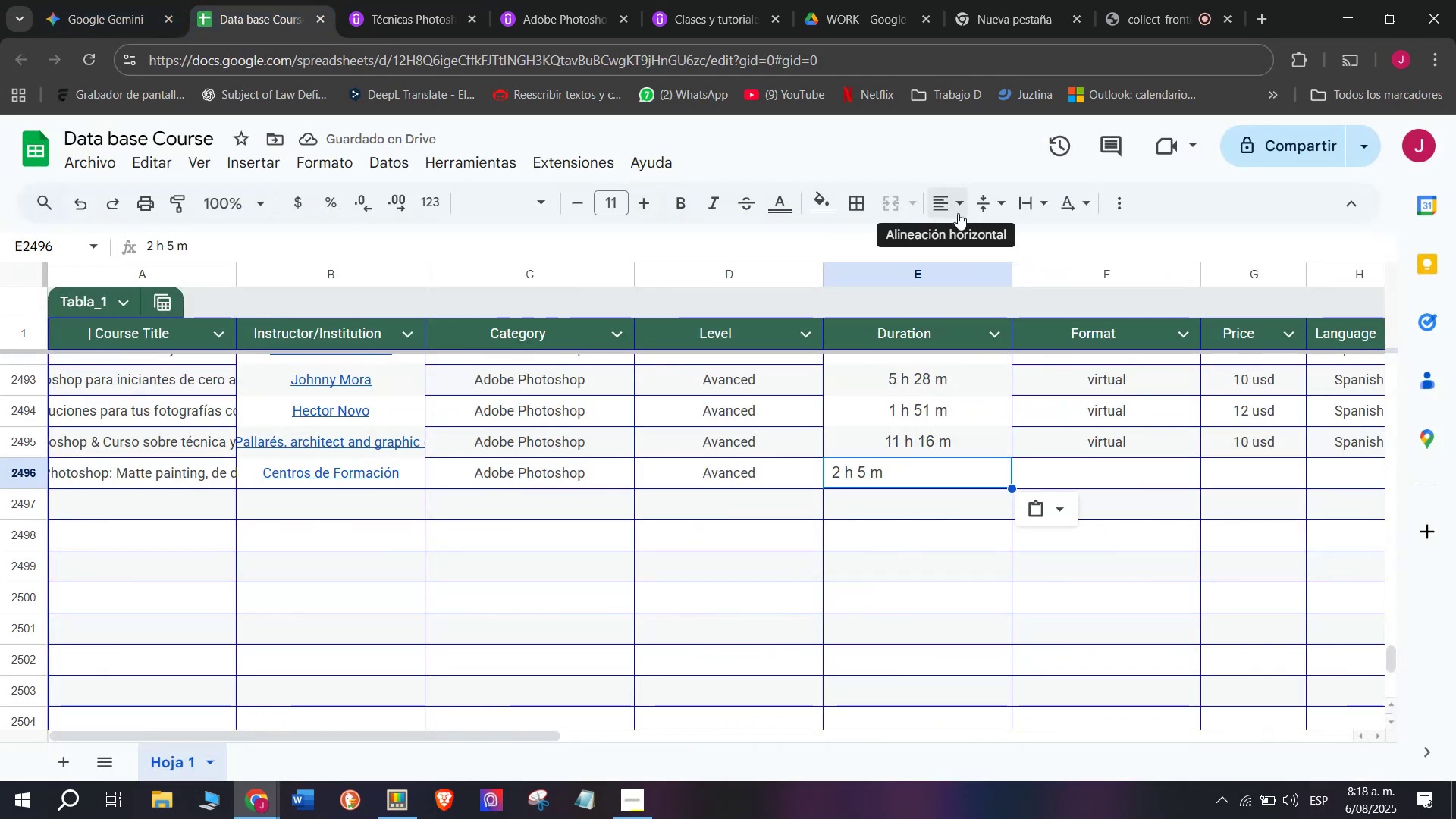 
left_click([972, 244])
 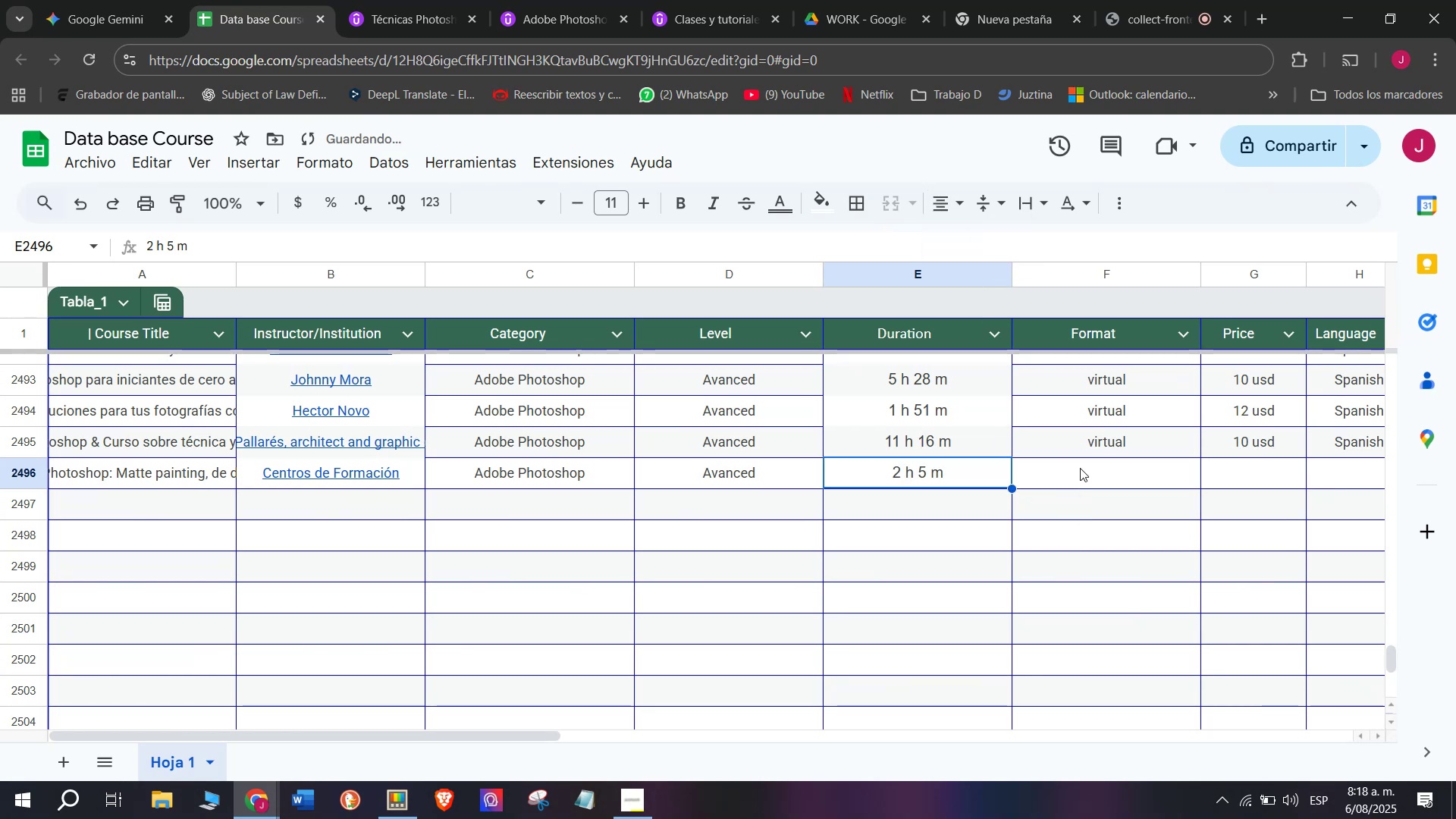 
double_click([1095, 449])
 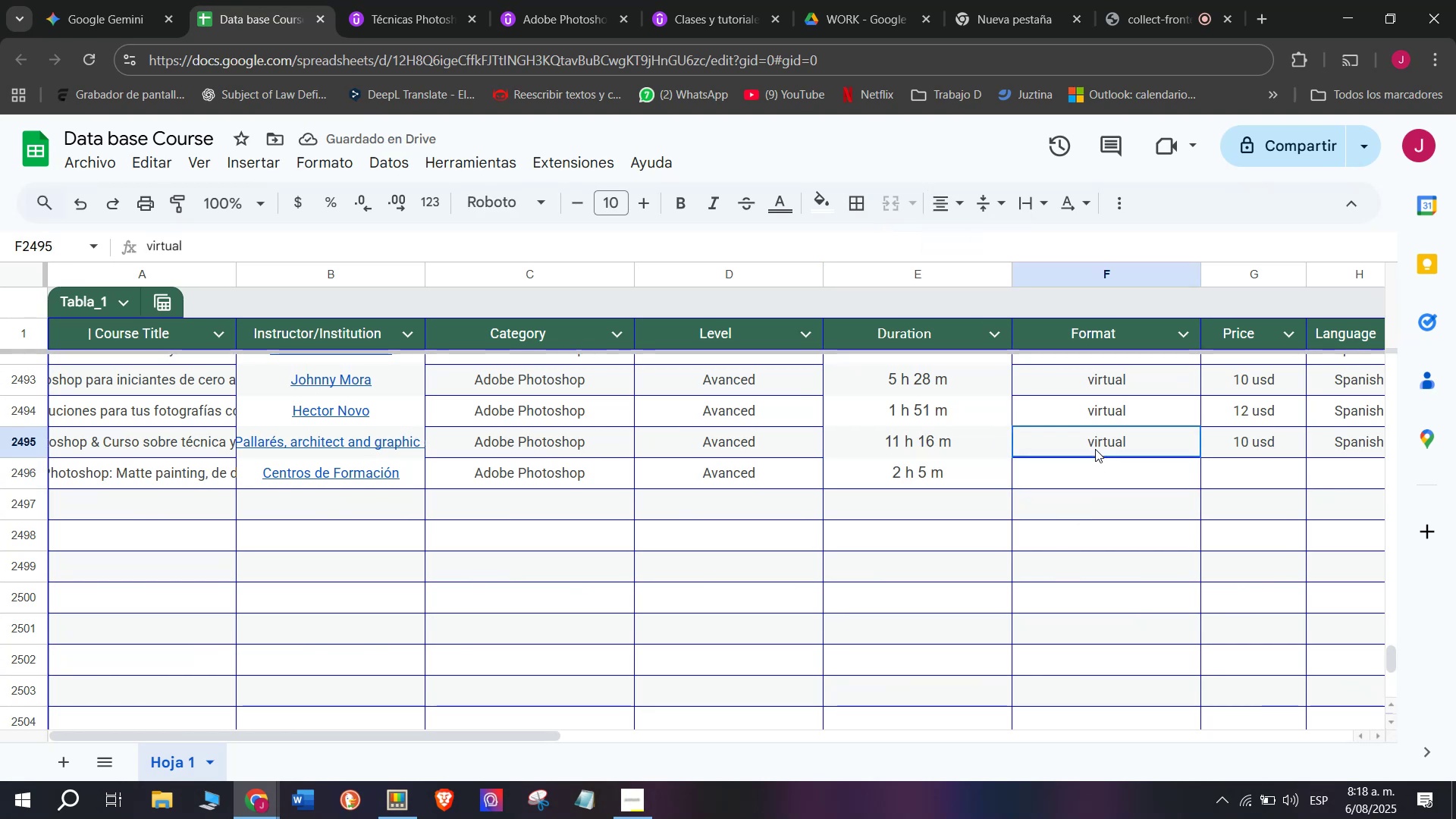 
key(Control+ControlLeft)
 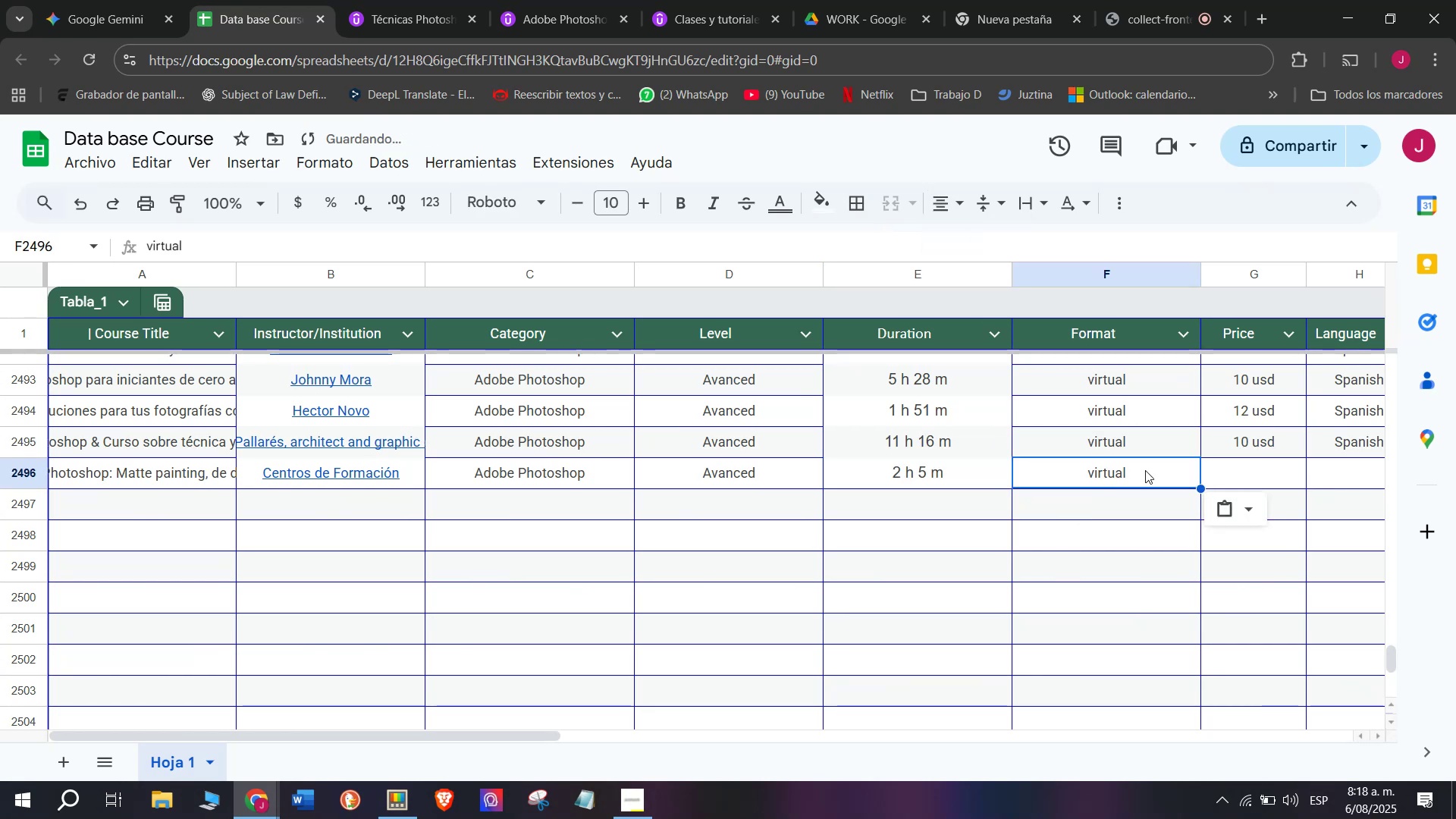 
key(Break)
 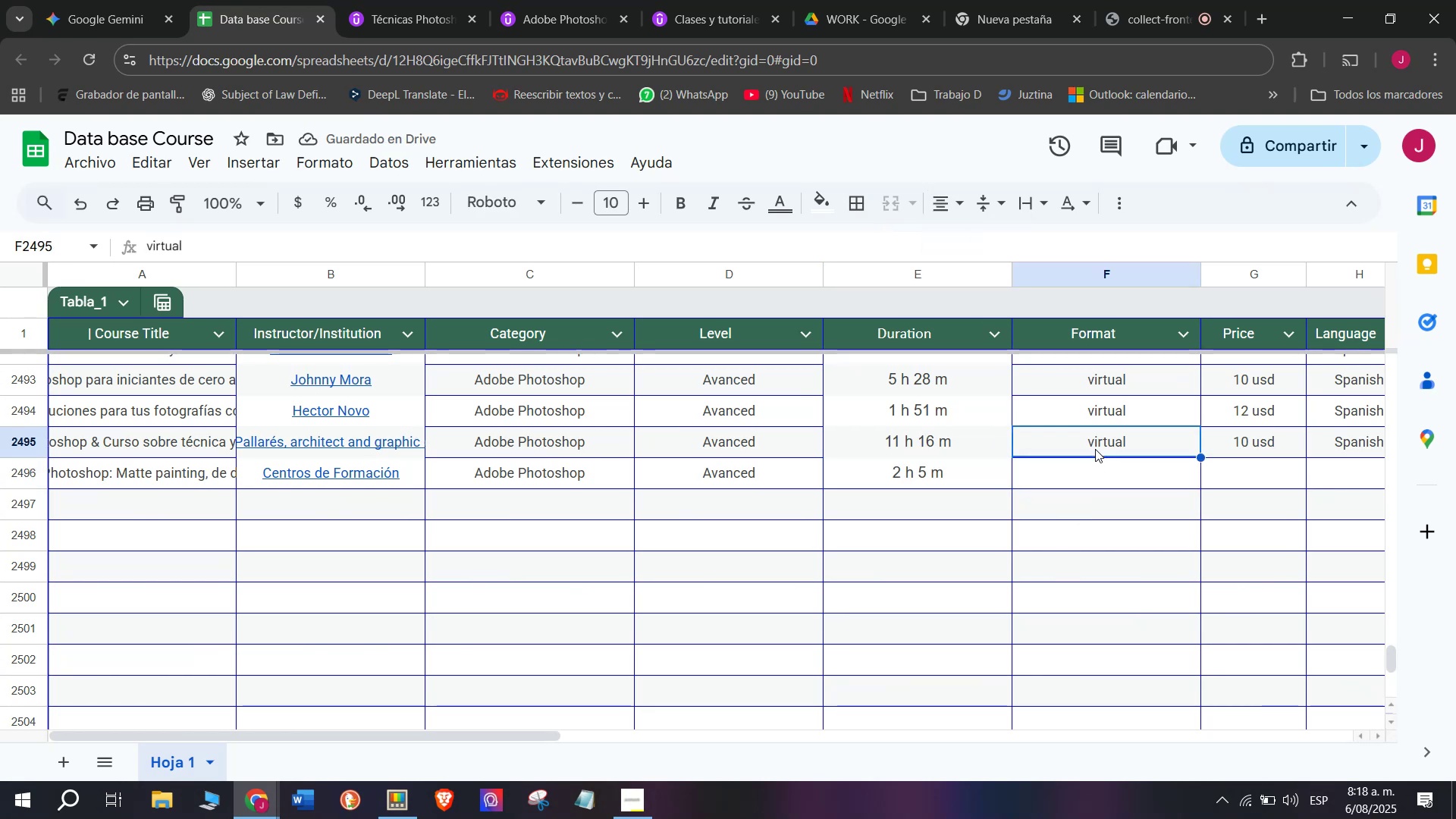 
key(Control+C)
 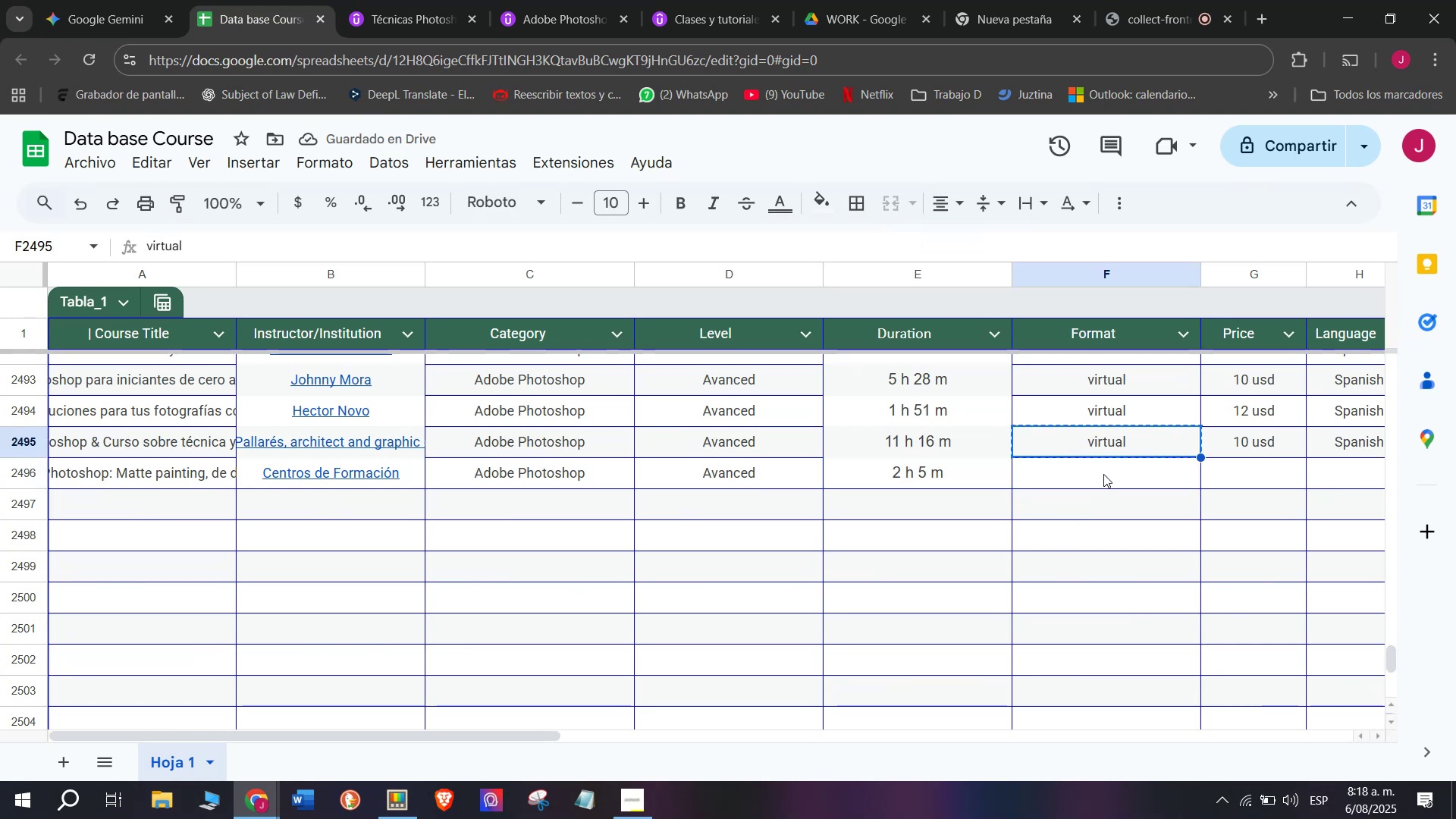 
triple_click([1103, 474])
 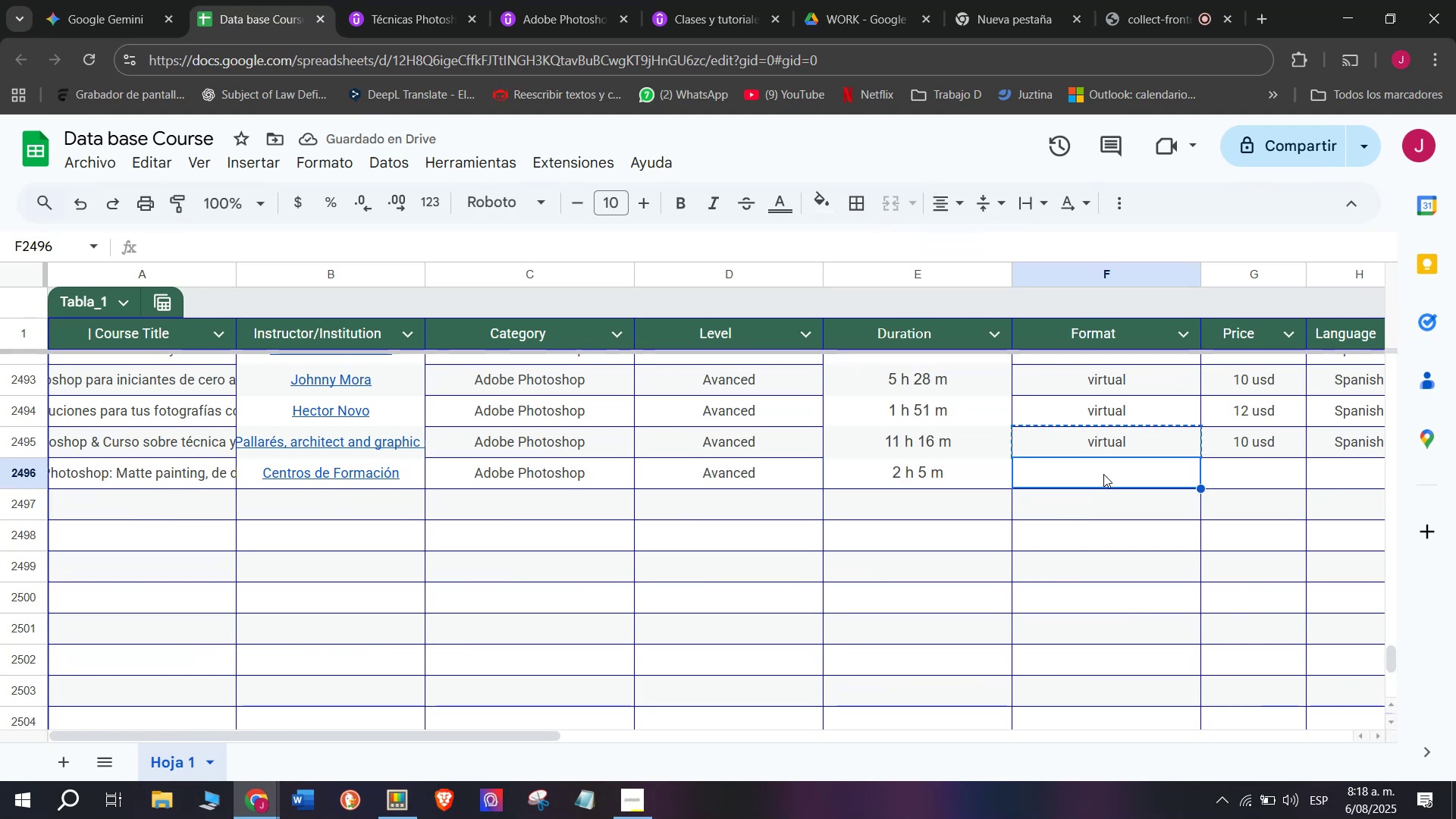 
key(Z)
 